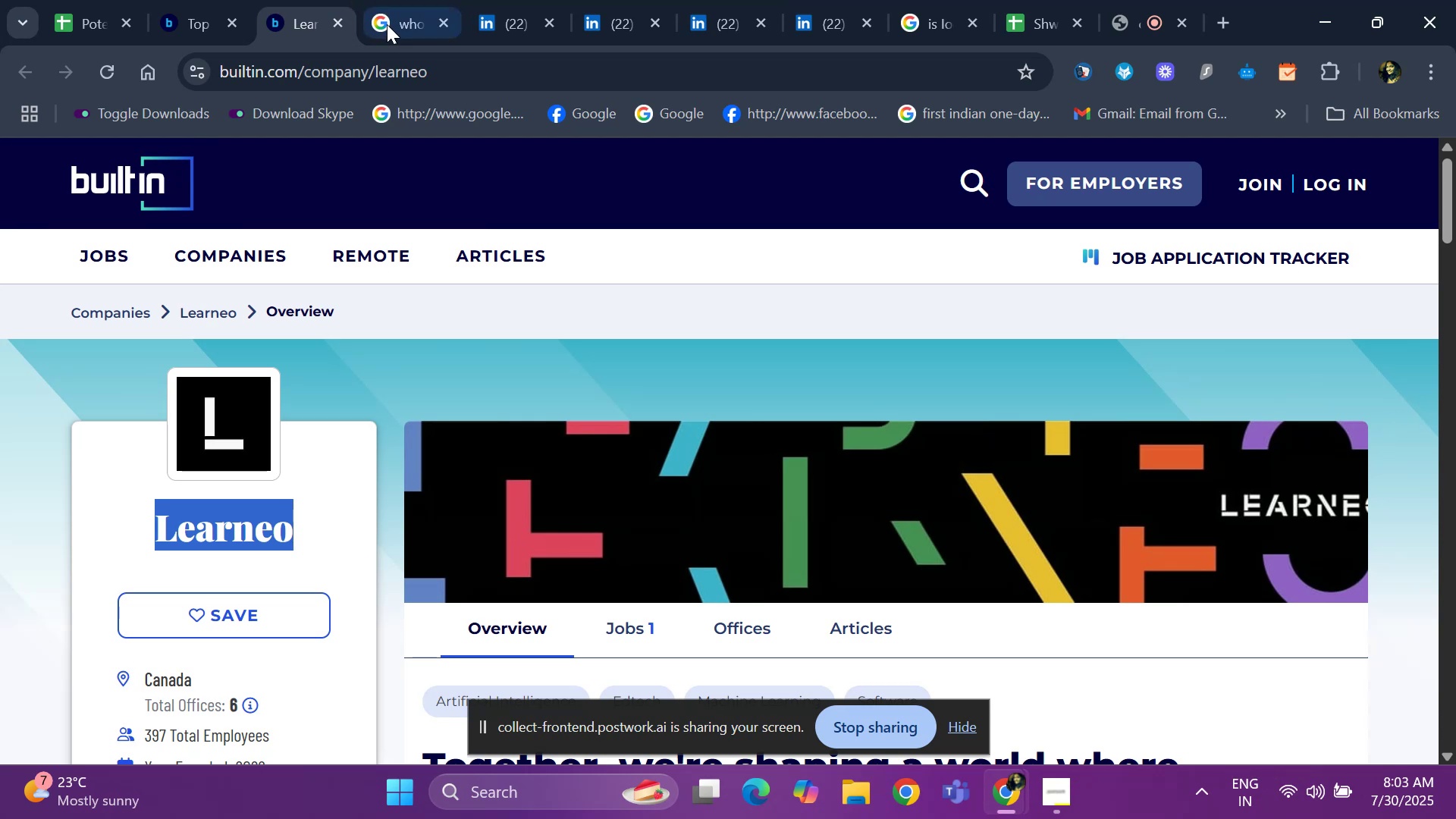 
left_click([388, 25])
 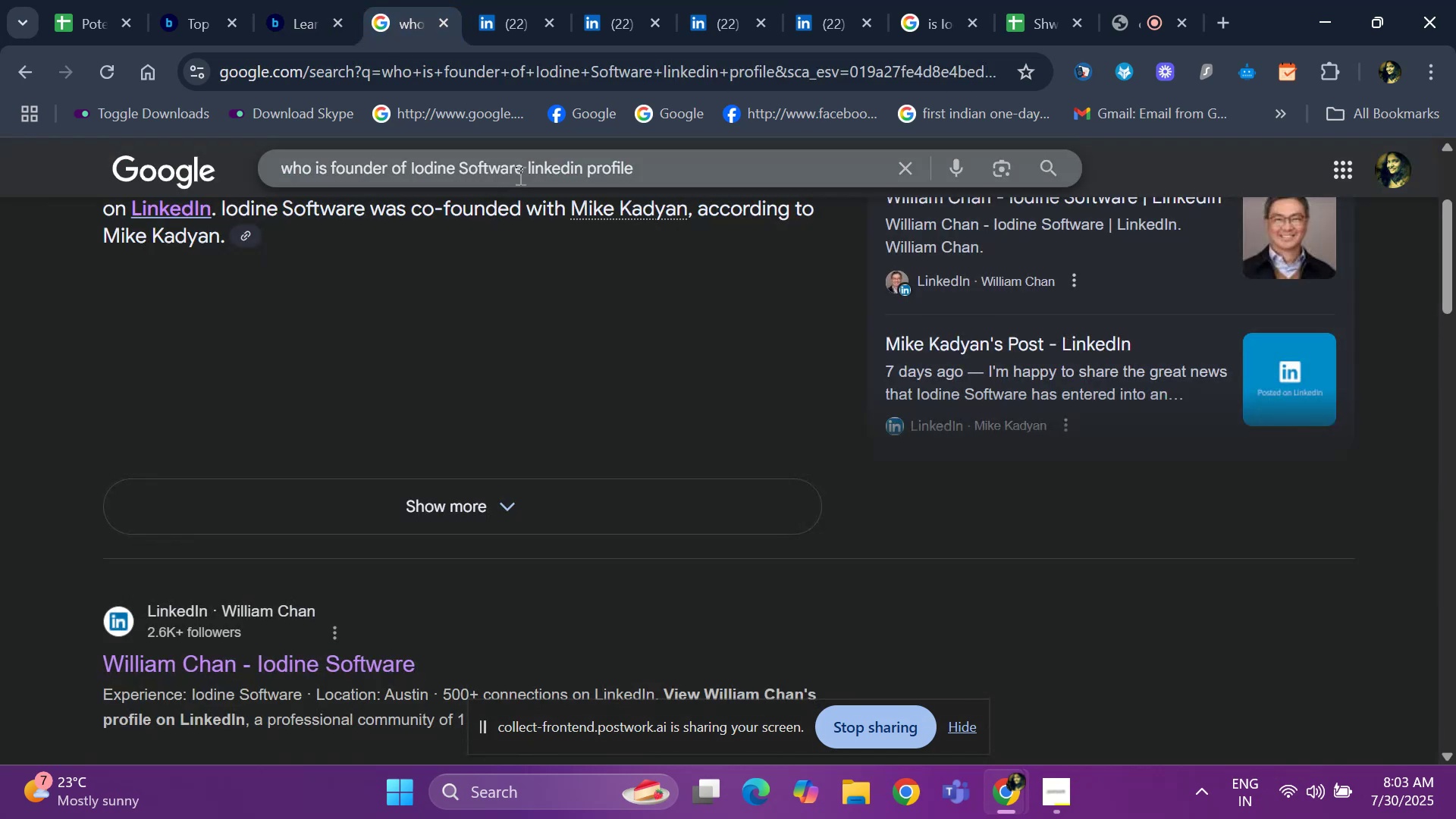 
left_click_drag(start_coordinate=[527, 171], to_coordinate=[408, 165])
 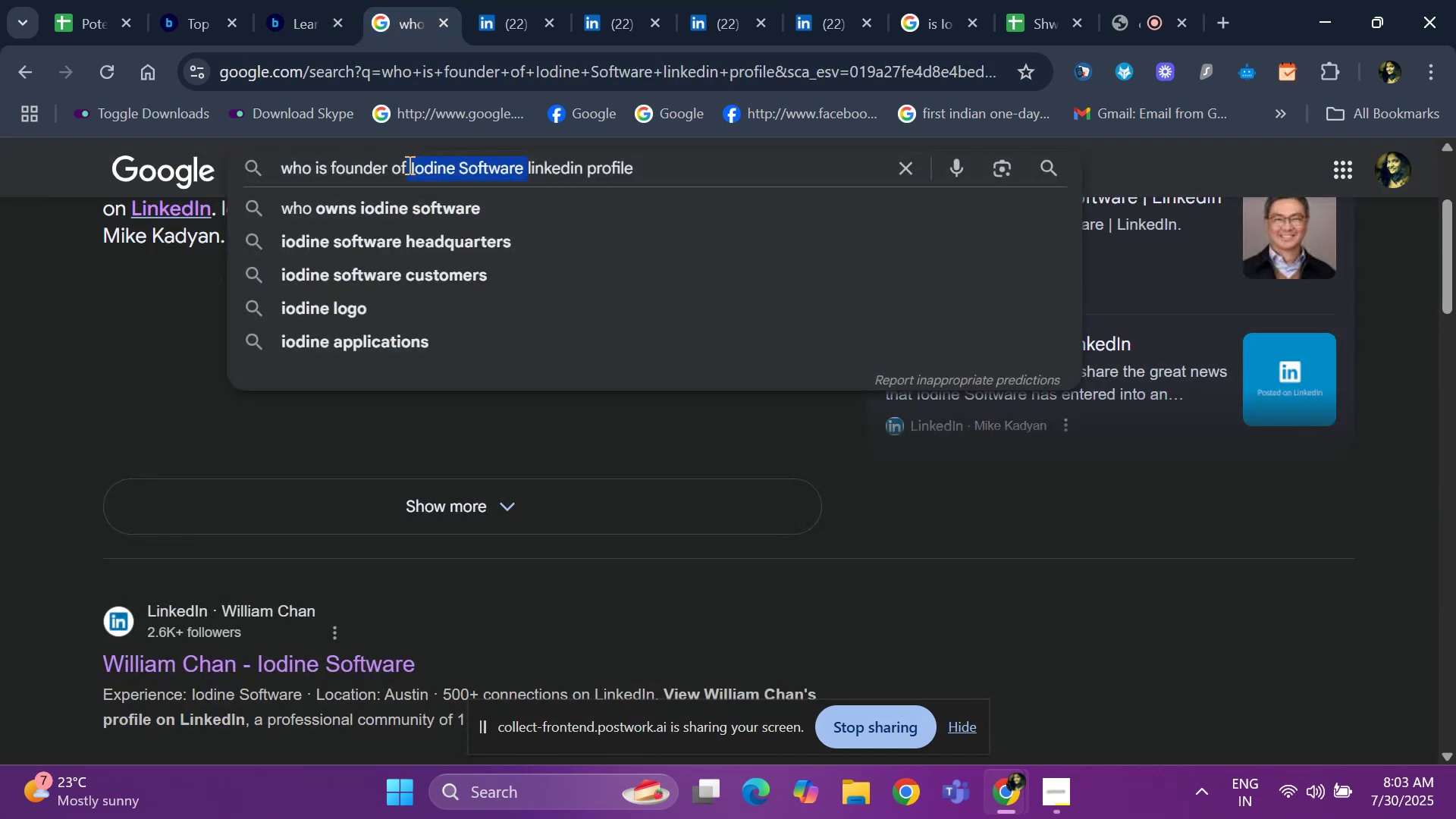 
key(Backspace)
 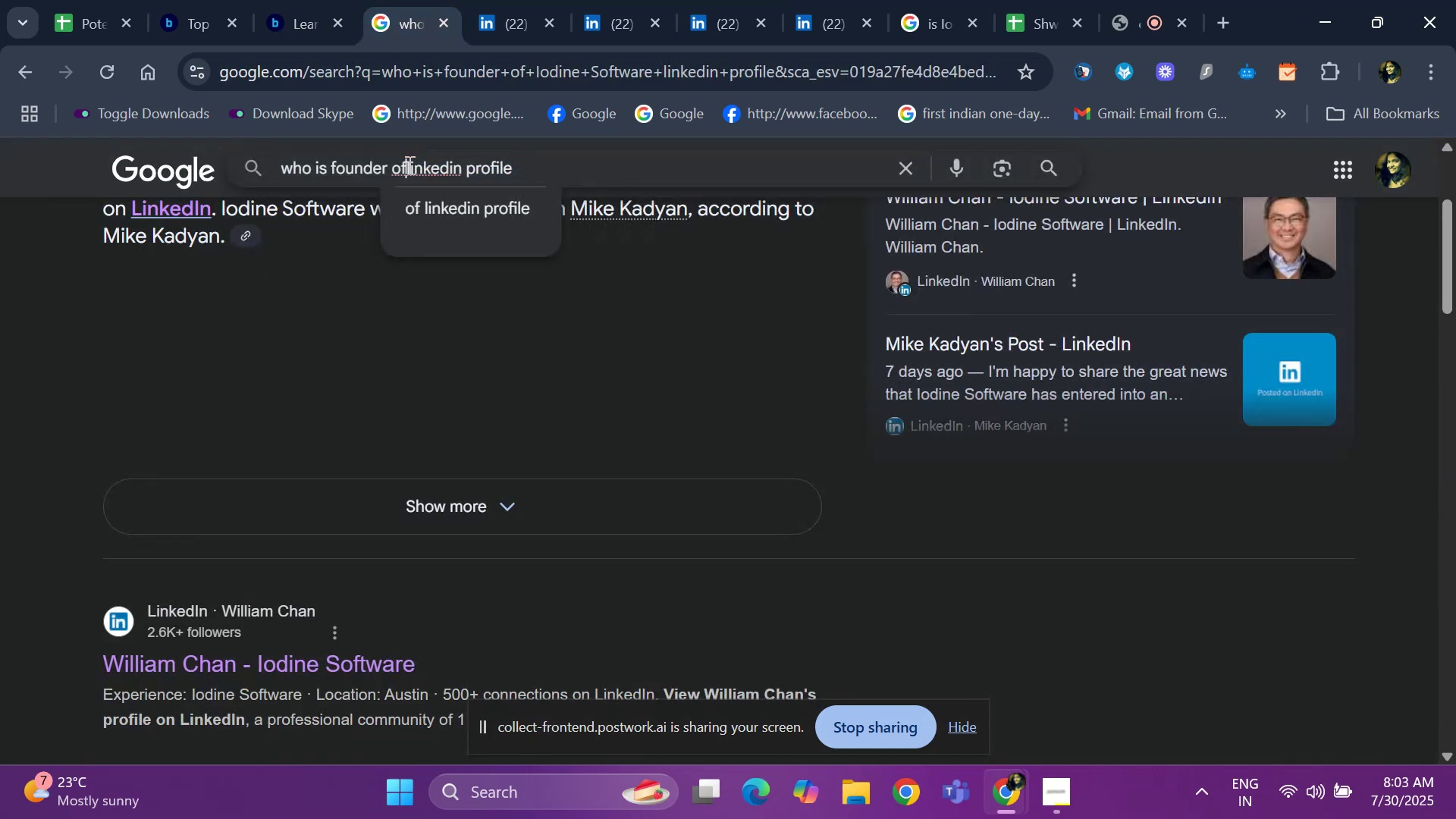 
key(Control+V)
 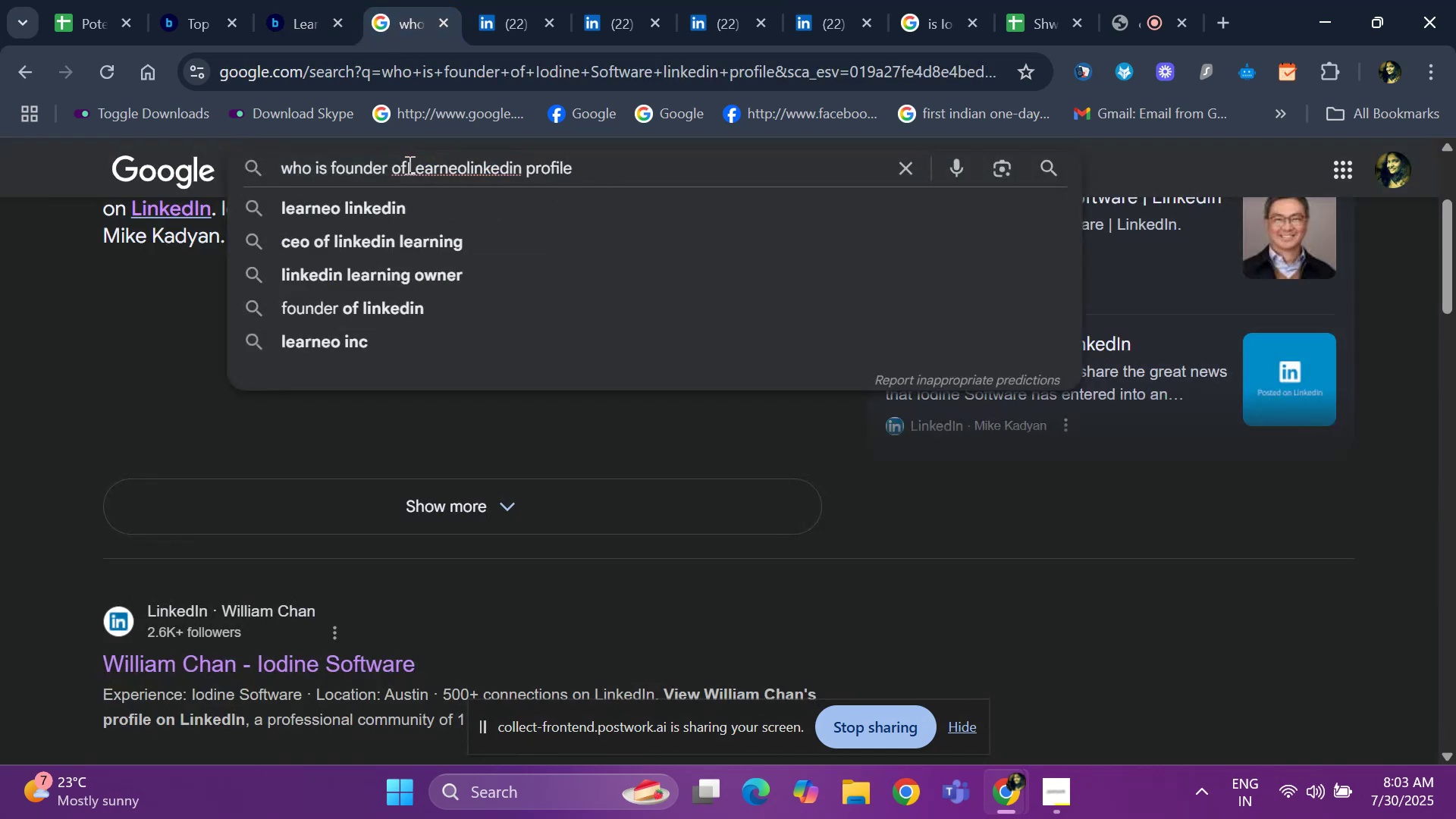 
key(Space)
 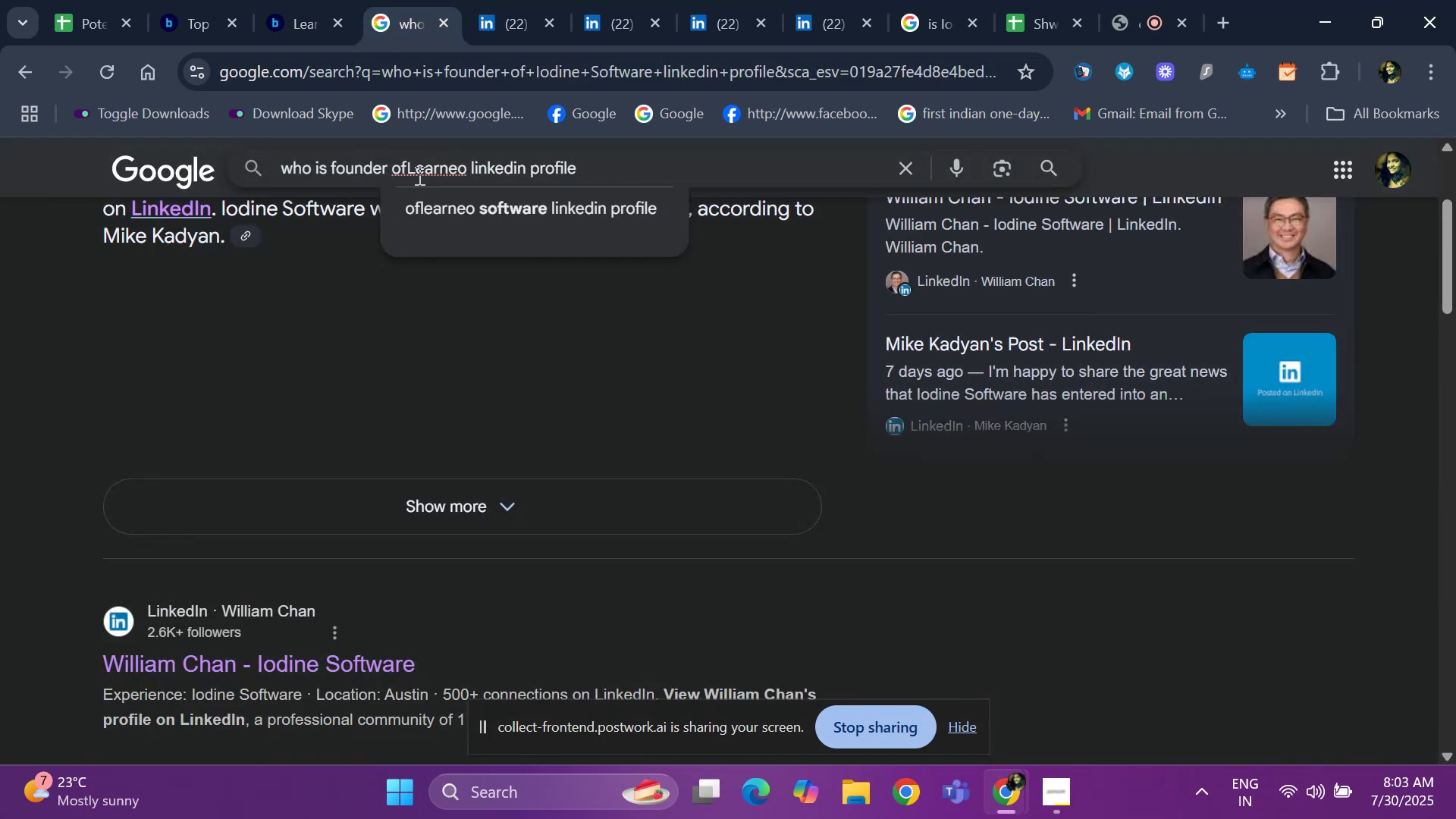 
left_click([412, 176])
 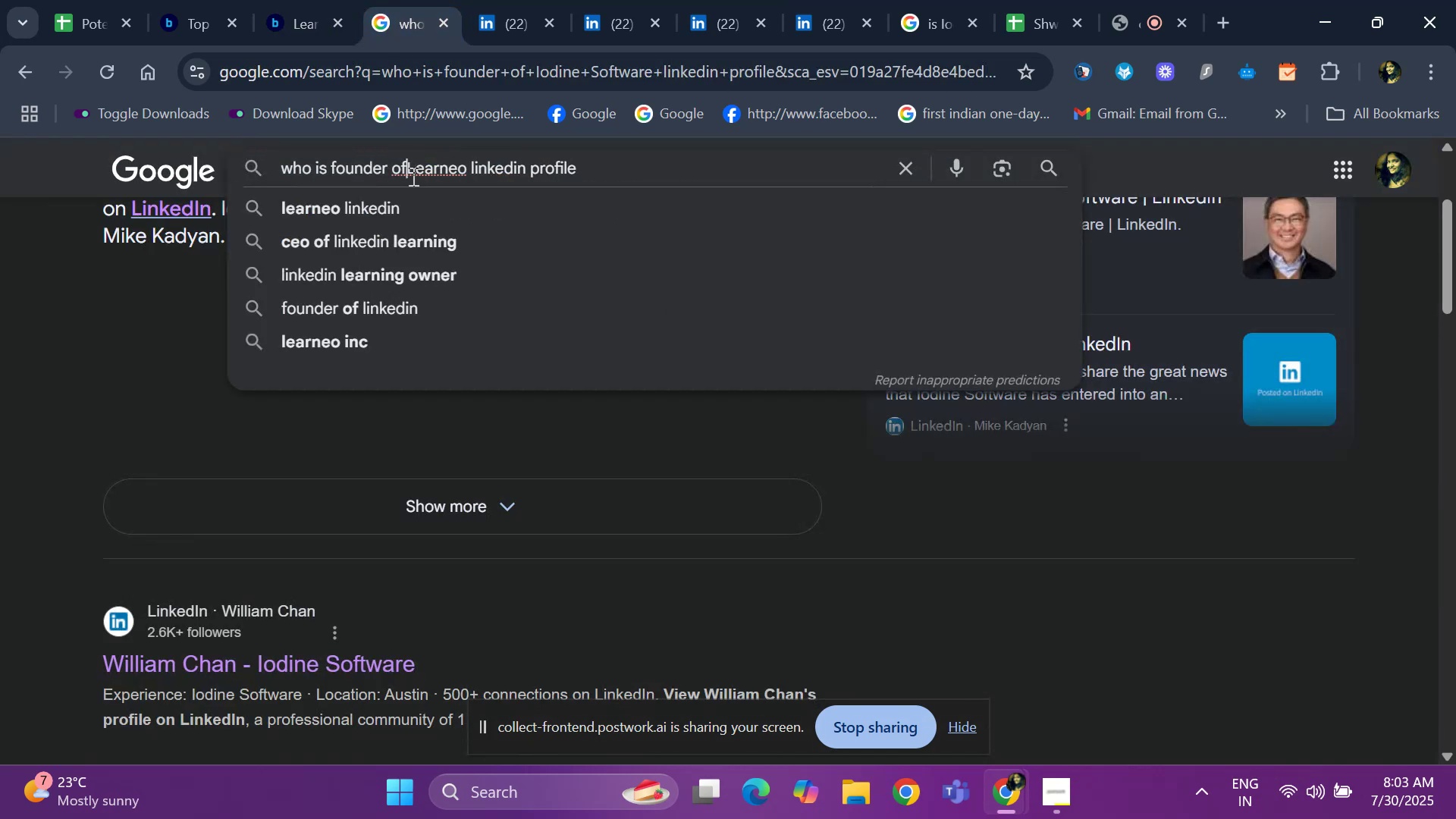 
key(ArrowLeft)
 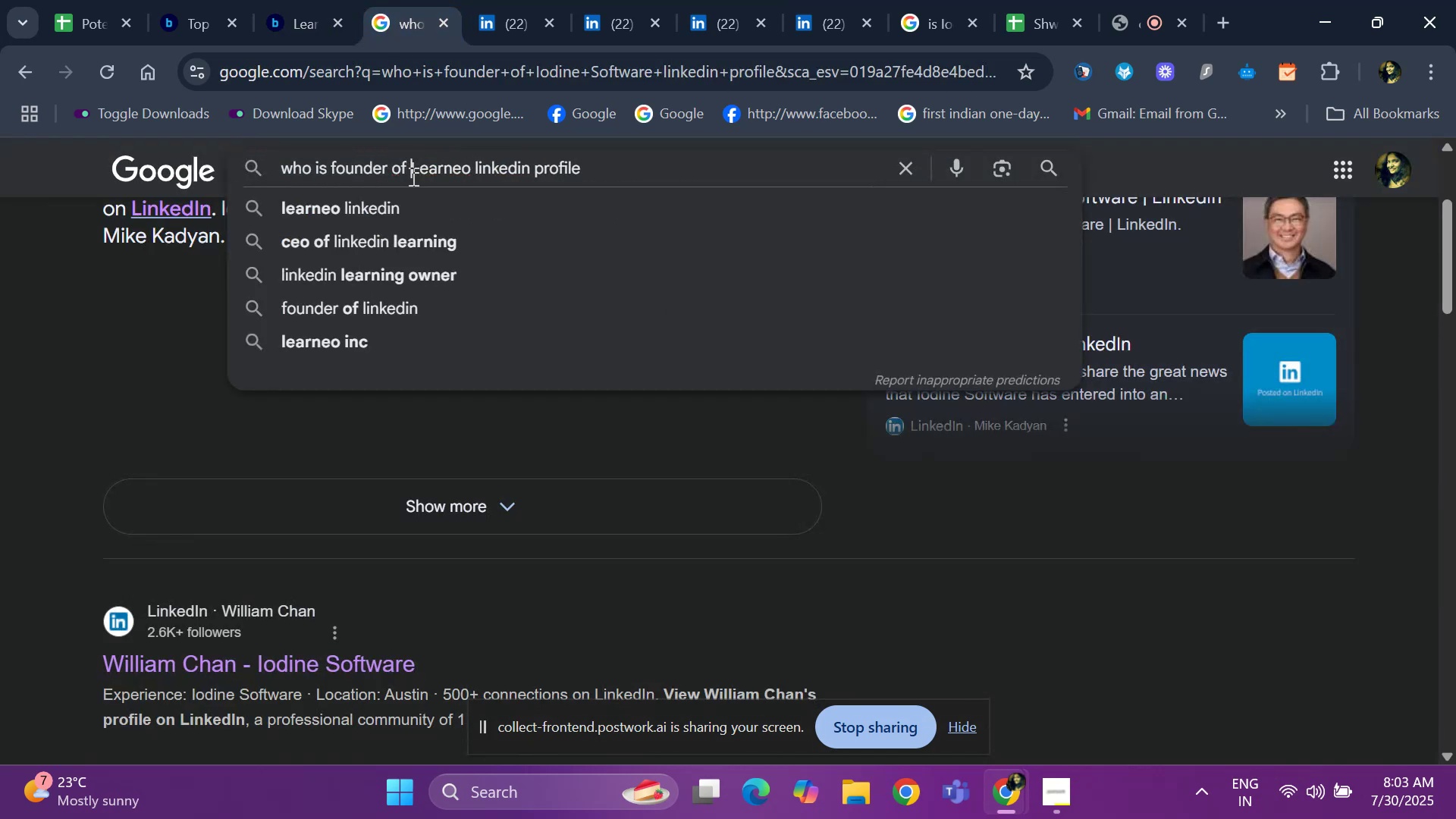 
key(Space)
 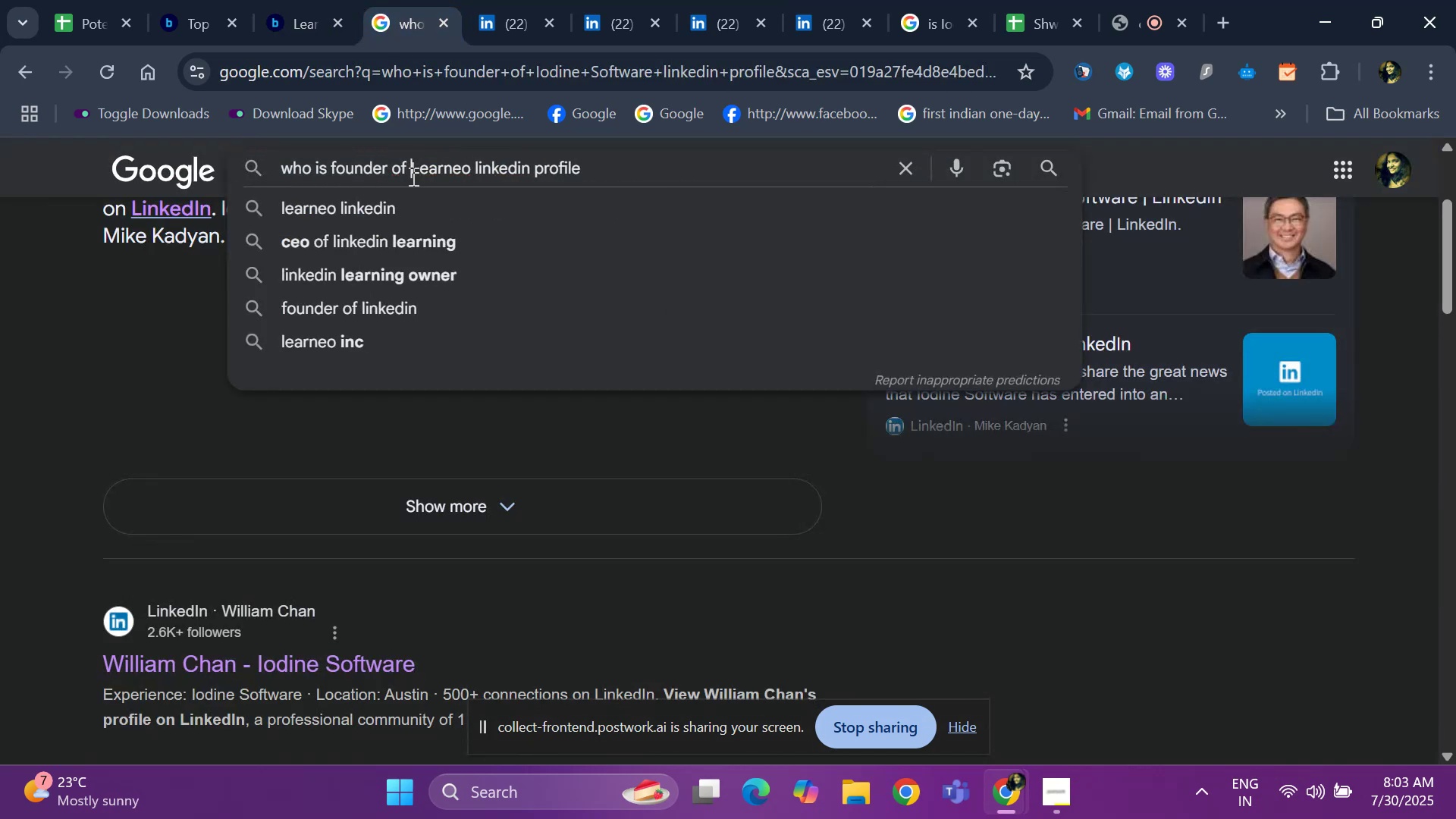 
key(Enter)
 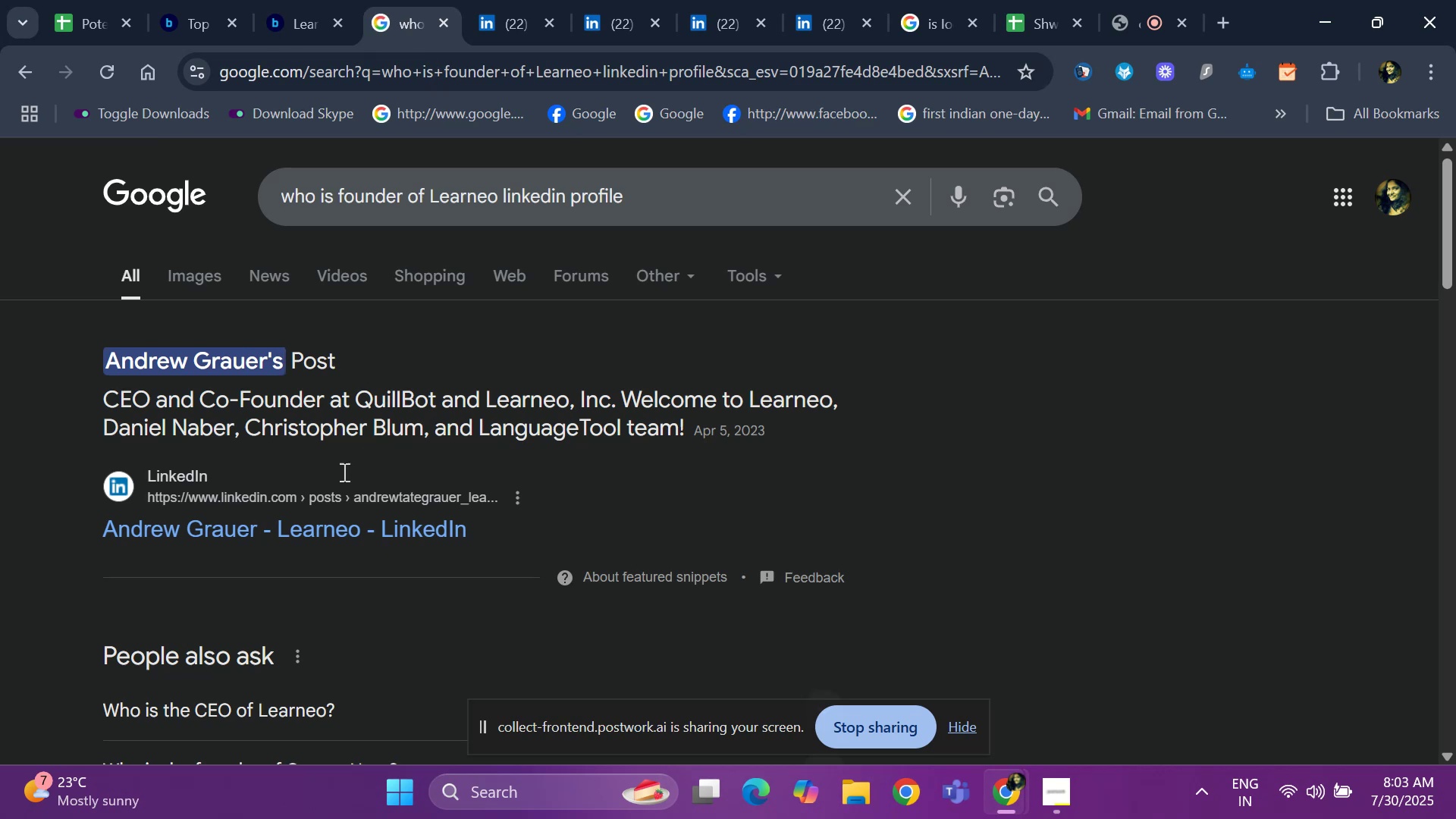 
right_click([296, 523])
 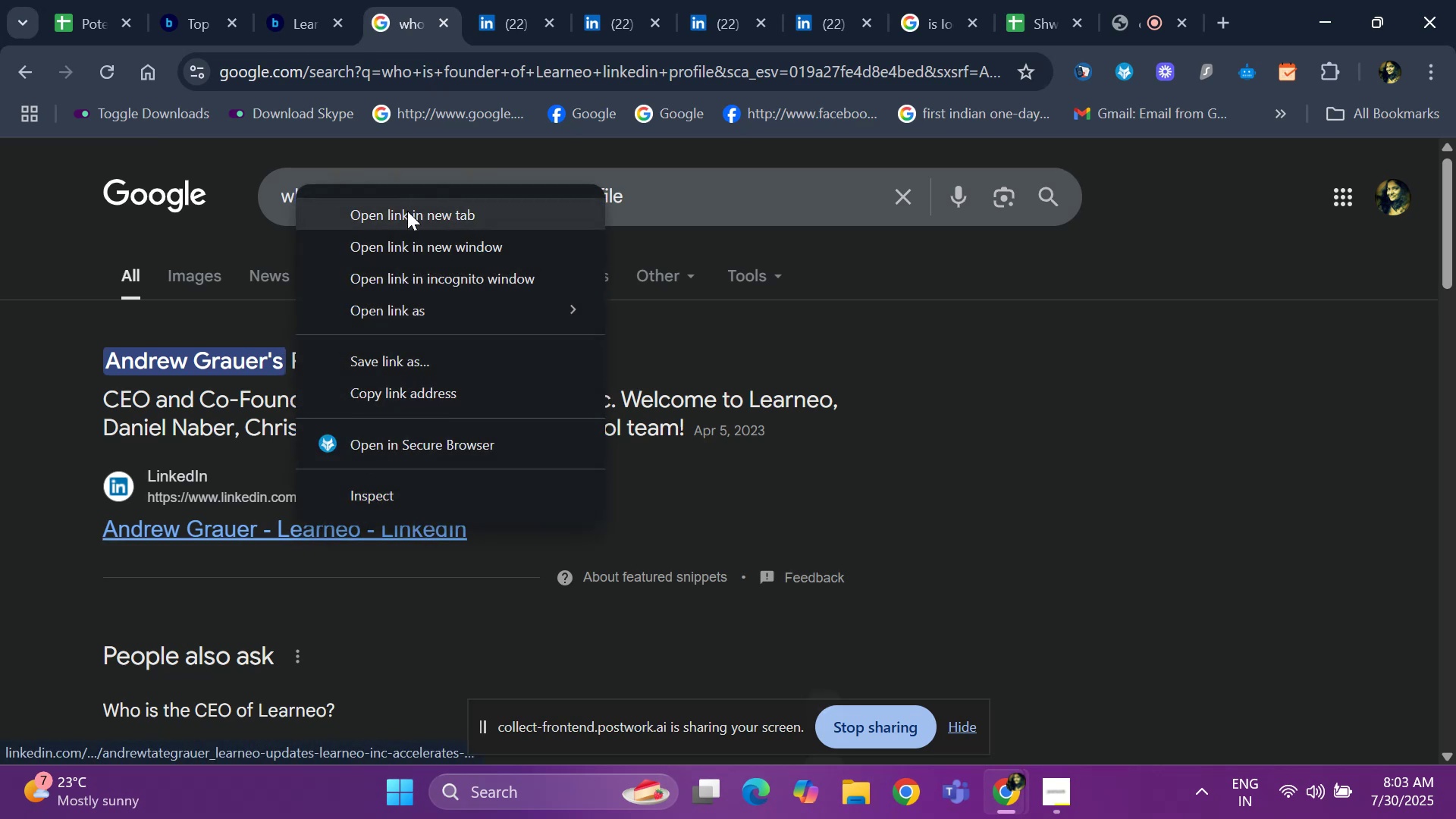 
left_click([407, 212])
 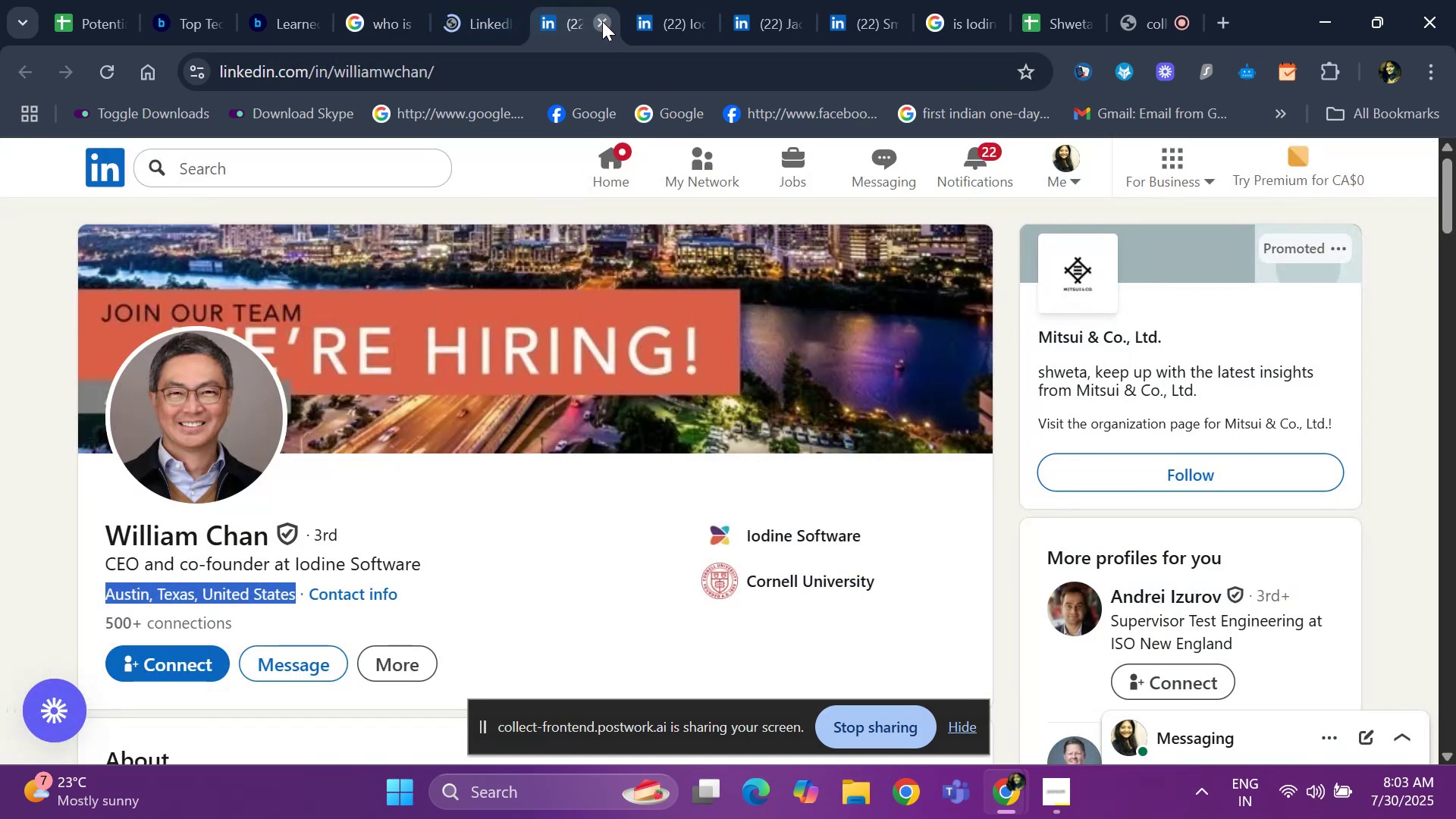 
left_click([602, 21])
 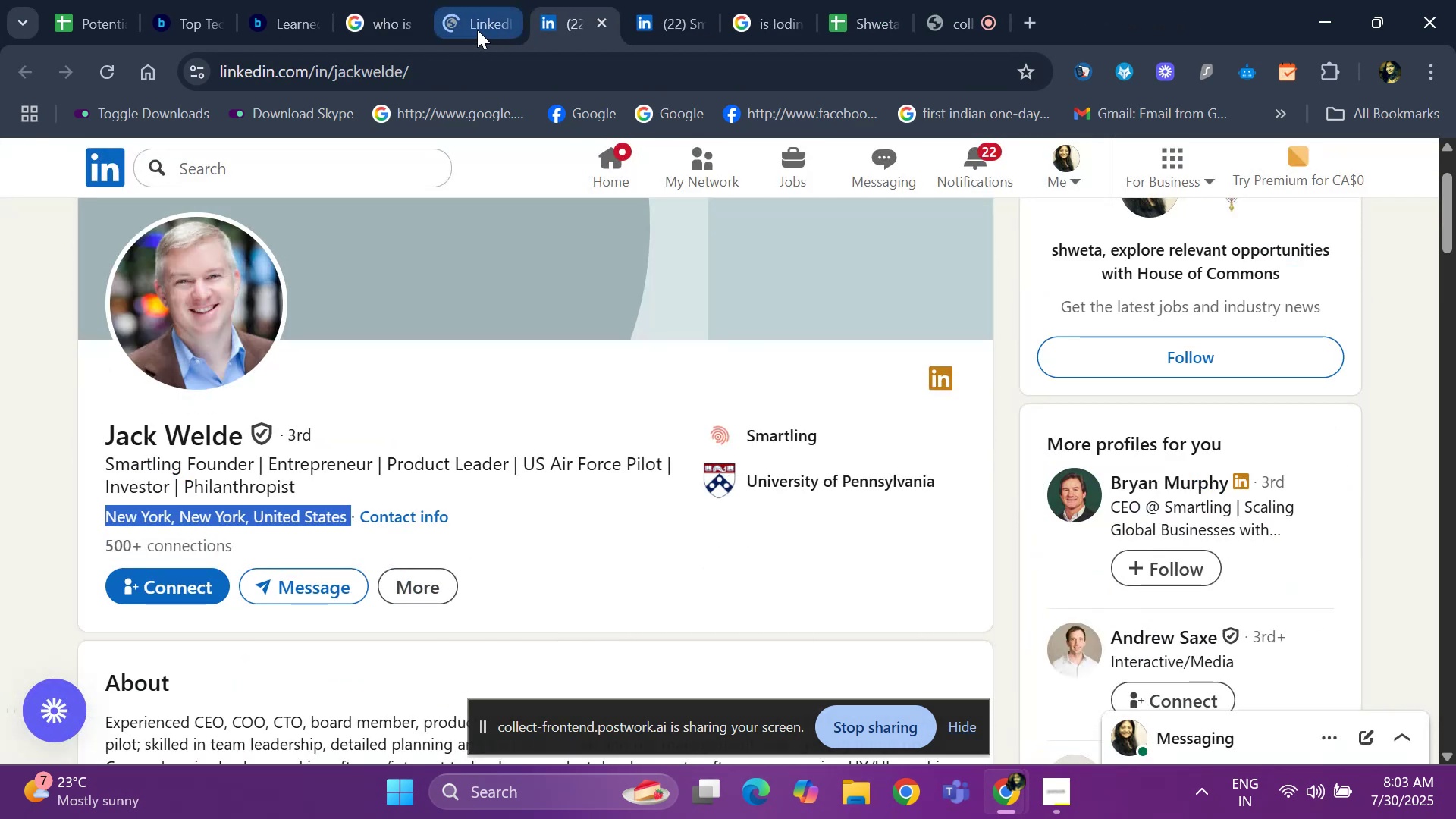 
left_click([477, 29])
 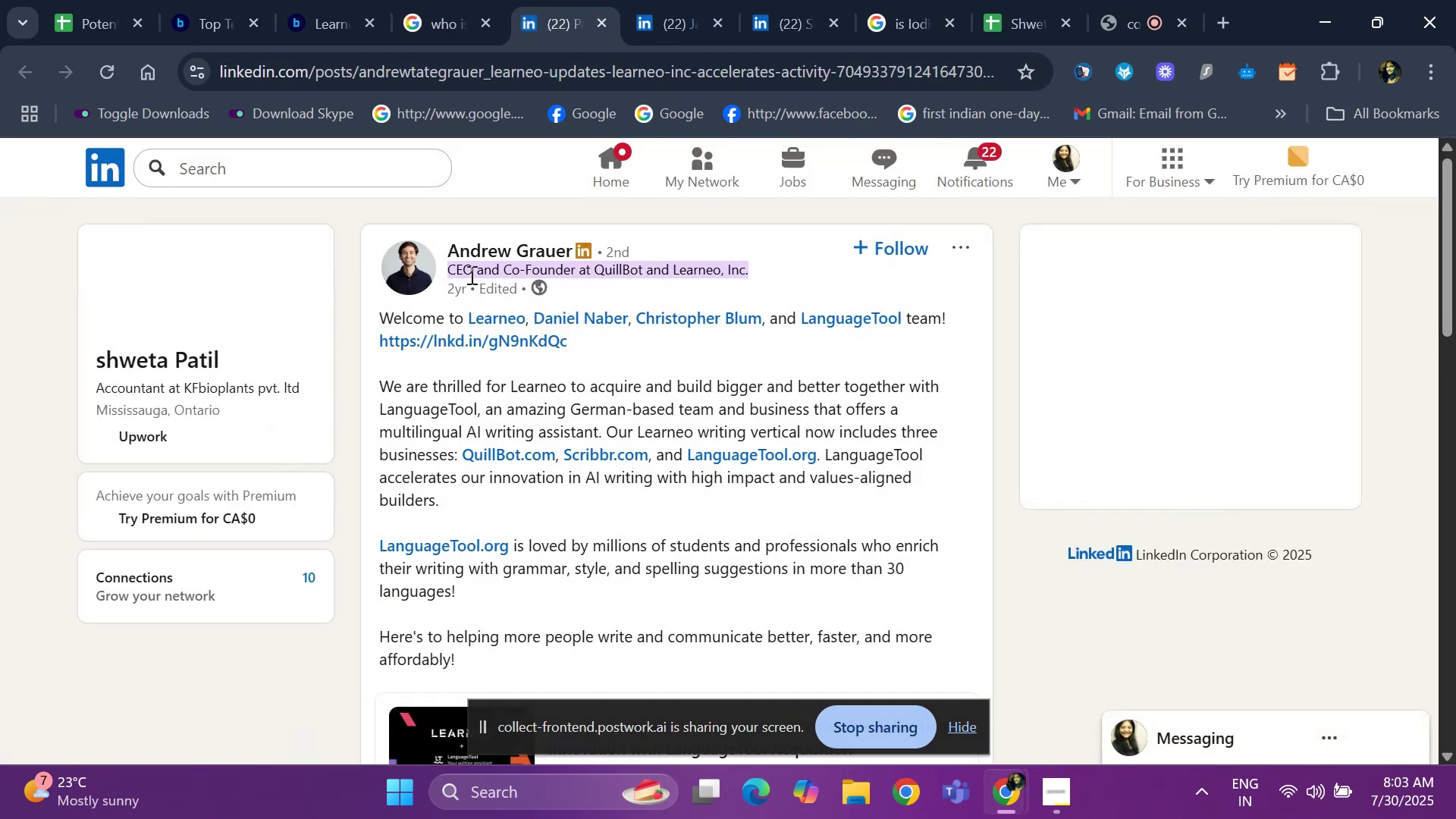 
left_click([482, 256])
 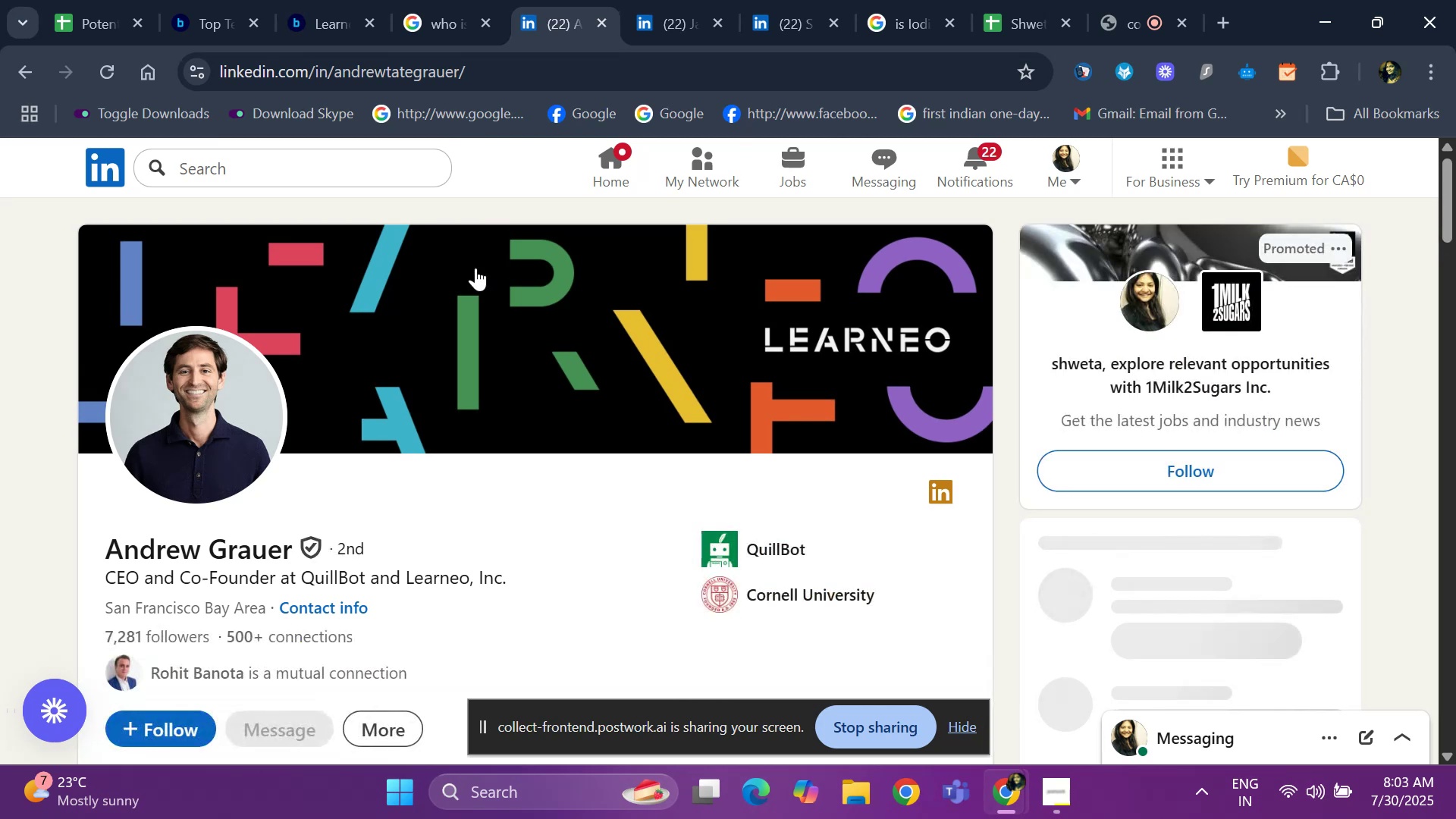 
scroll: coordinate [450, 364], scroll_direction: down, amount: 16.0
 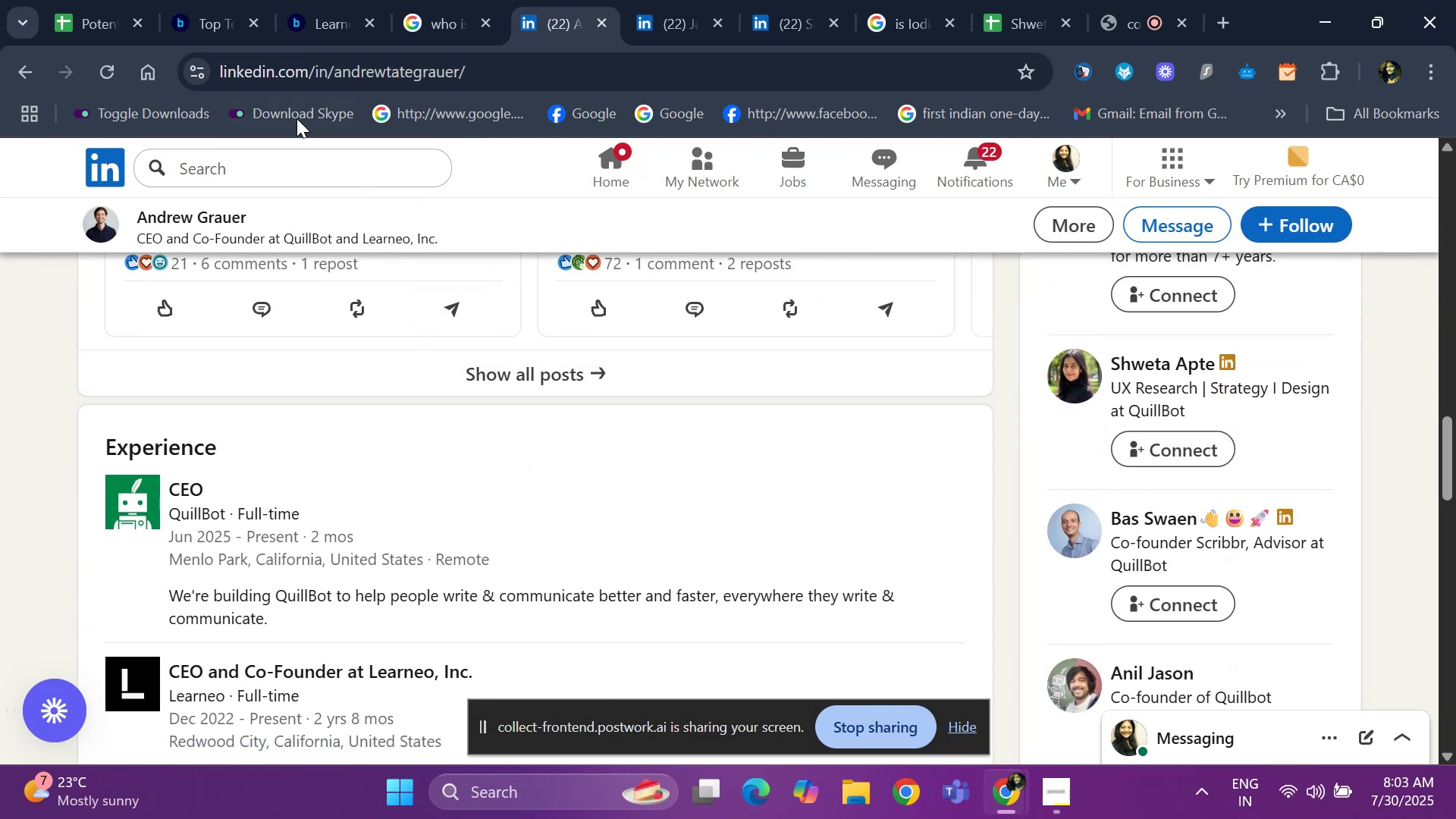 
left_click([205, 18])
 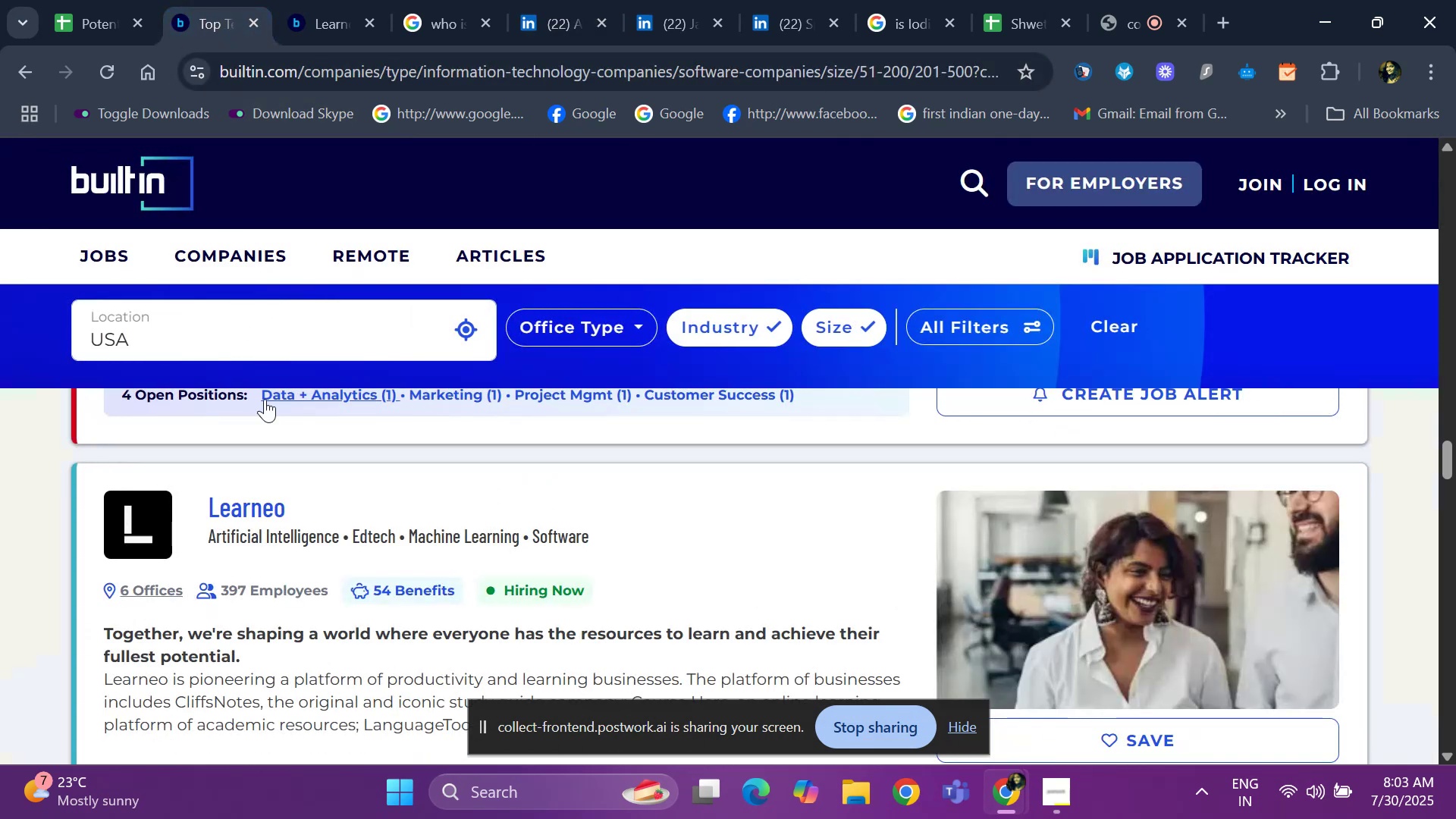 
scroll: coordinate [272, 461], scroll_direction: down, amount: 13.0
 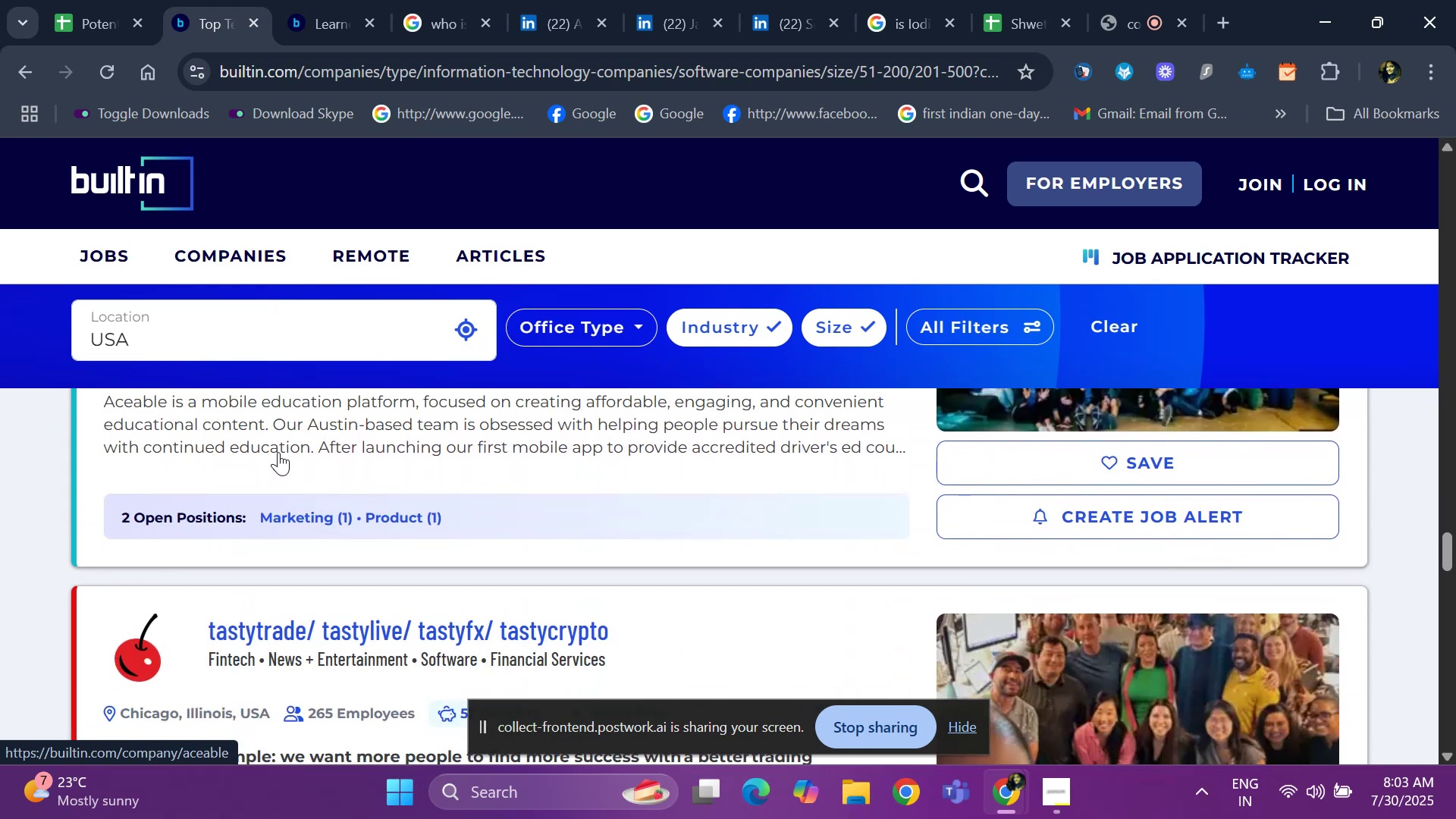 
scroll: coordinate [272, 429], scroll_direction: up, amount: 9.0
 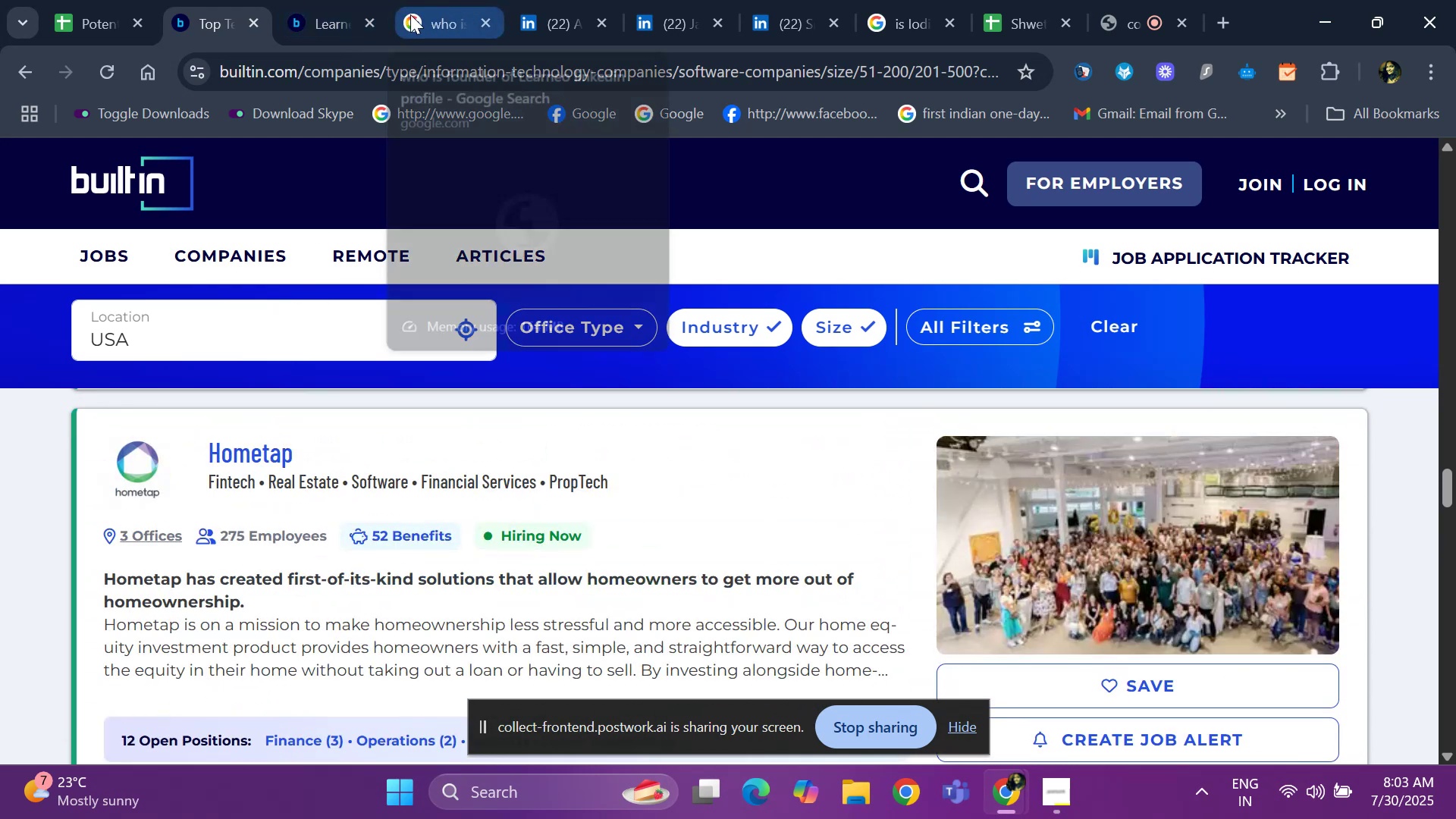 
left_click([438, 18])
 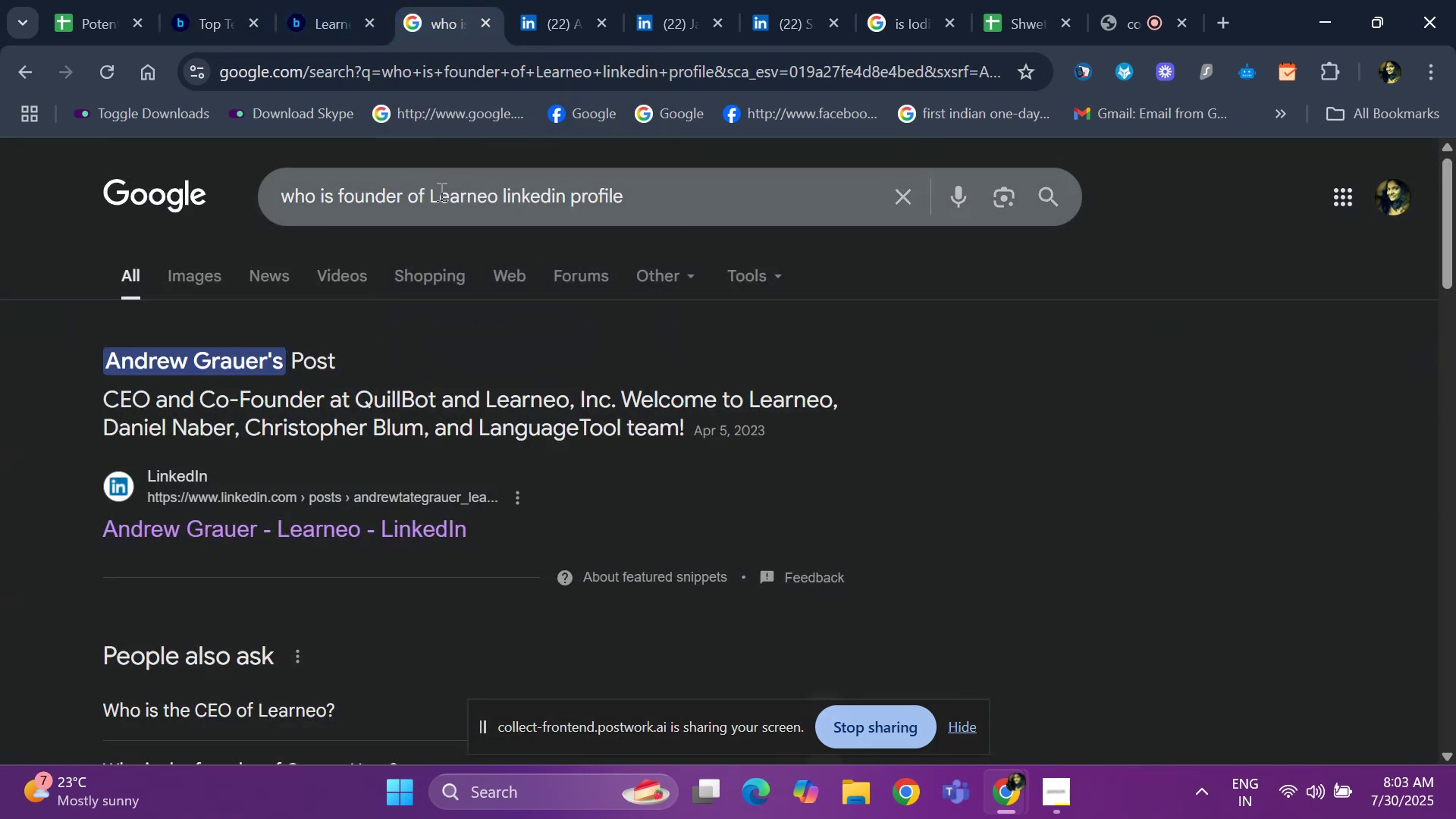 
left_click([434, 196])
 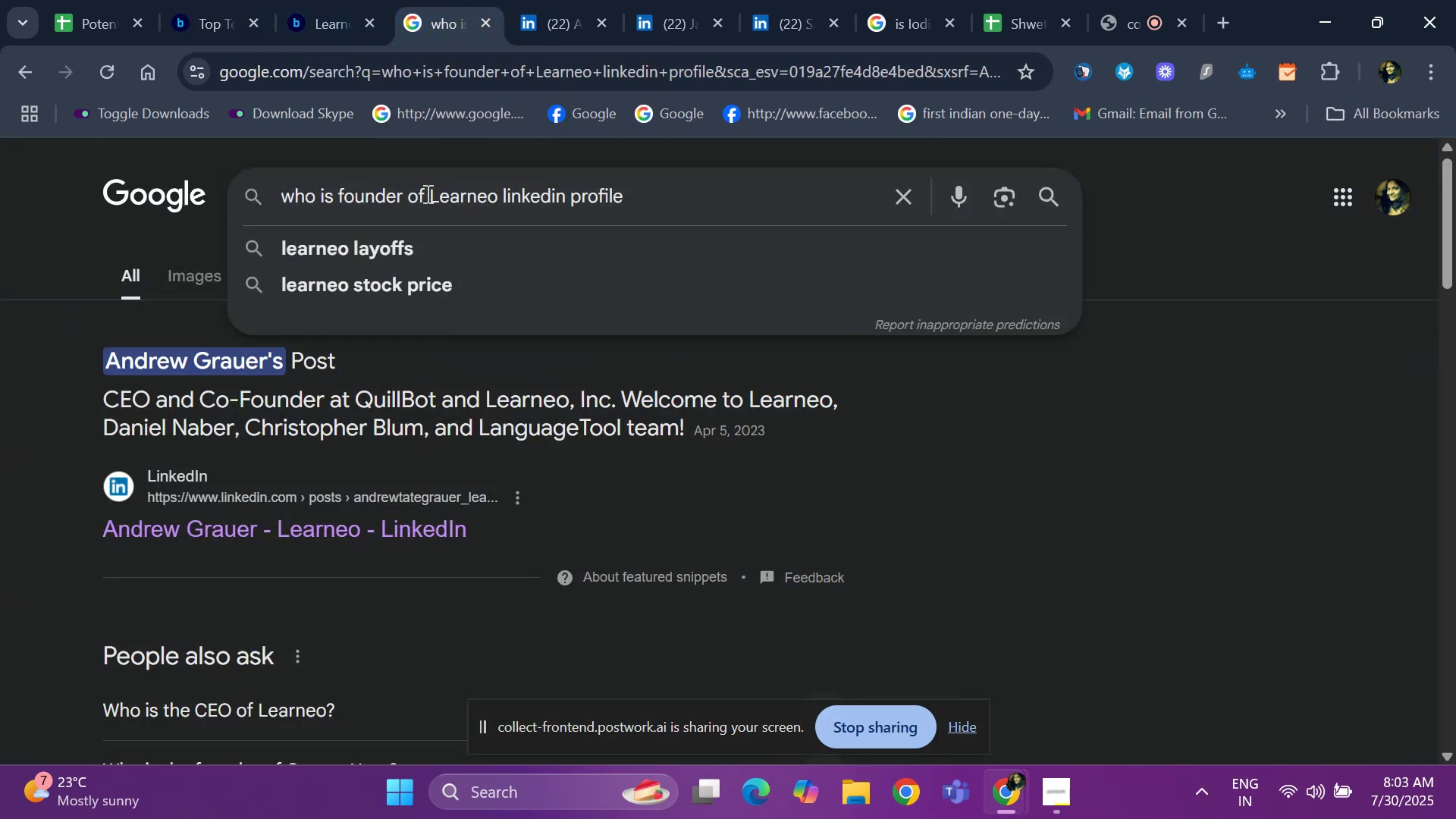 
left_click_drag(start_coordinate=[426, 193], to_coordinate=[498, 193])
 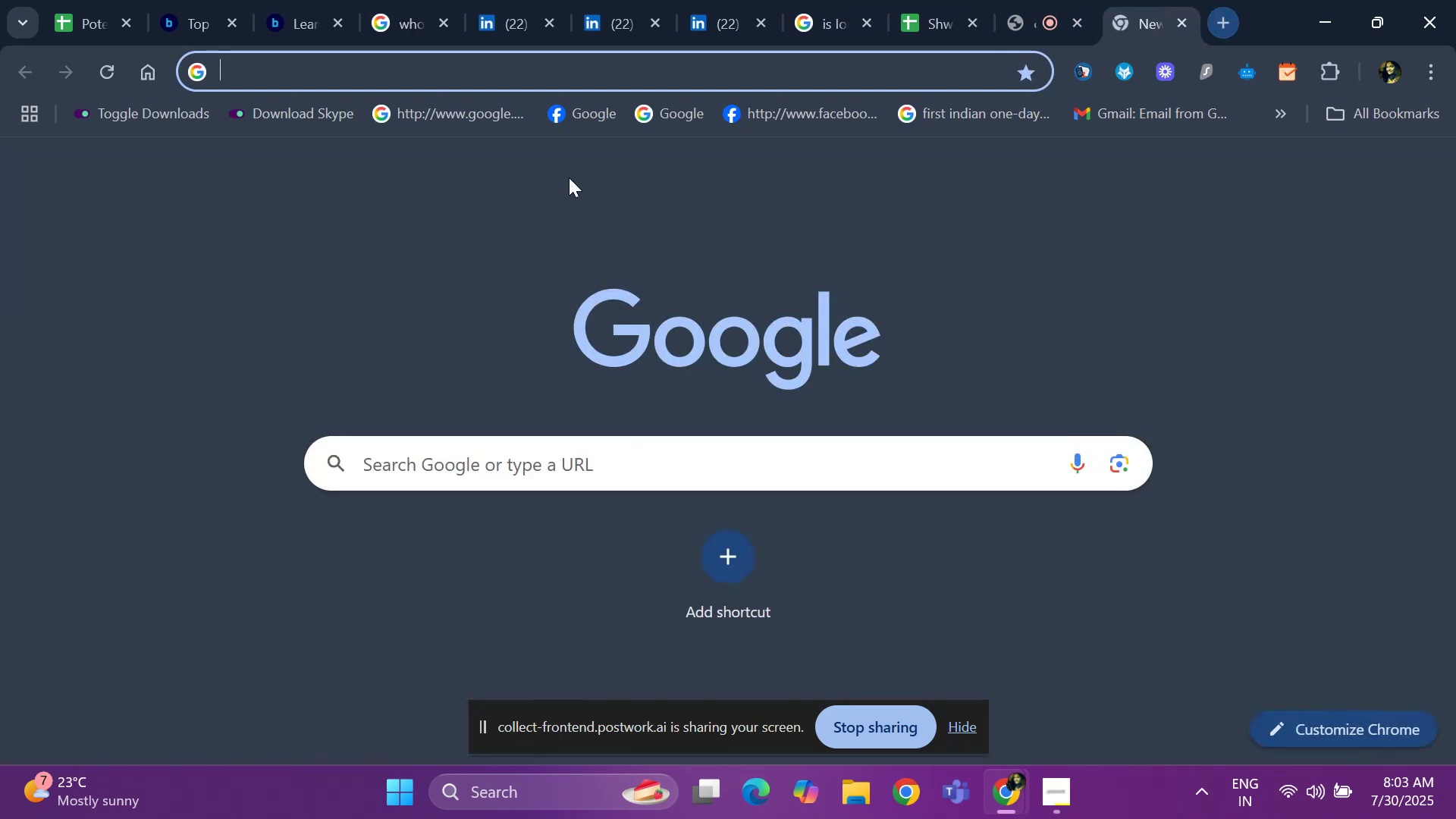 
left_click_drag(start_coordinate=[514, 466], to_coordinate=[514, 470])
 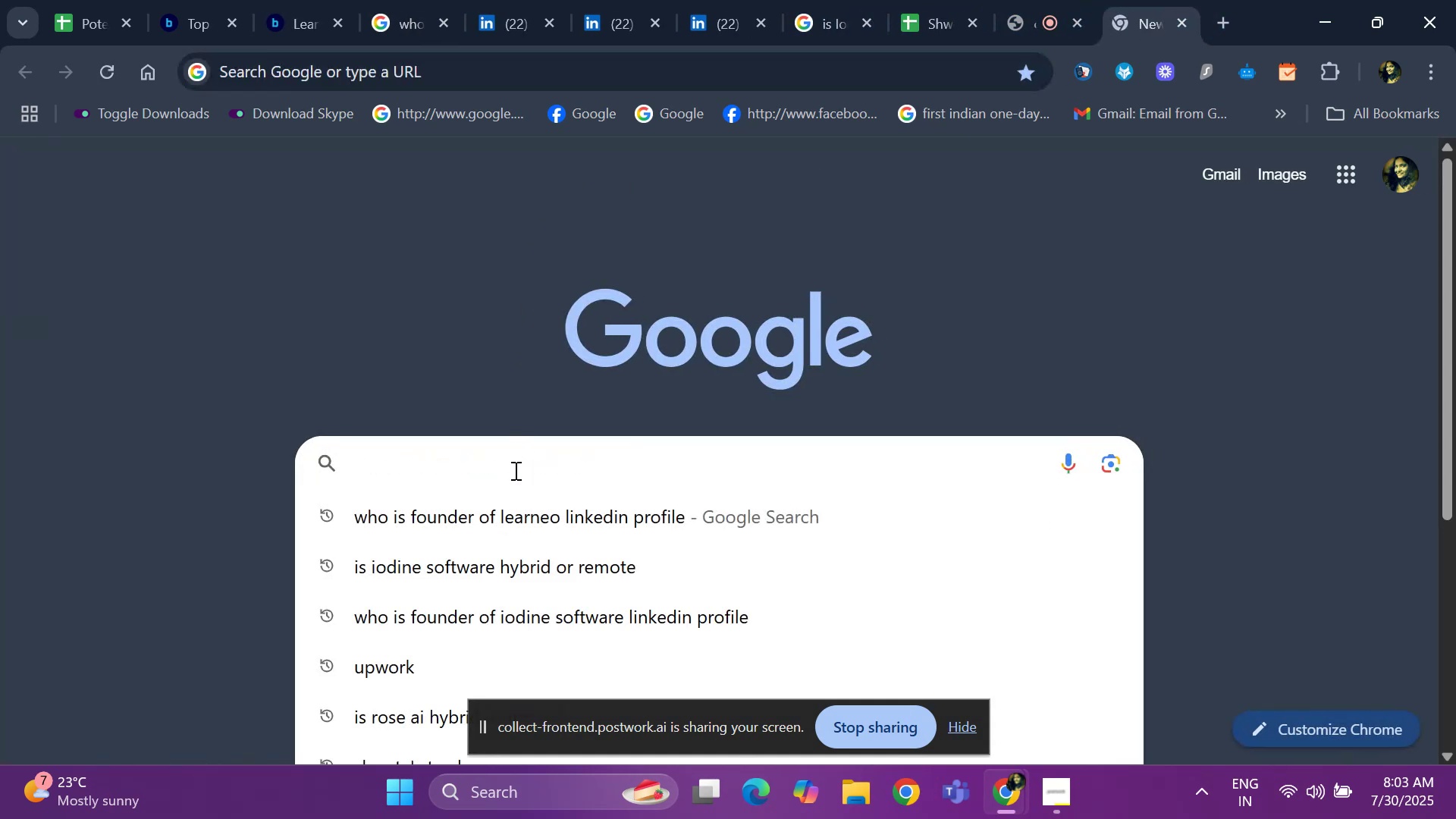 
type(whois)
key(Backspace)
key(Backspace)
type( is head of operation of )
 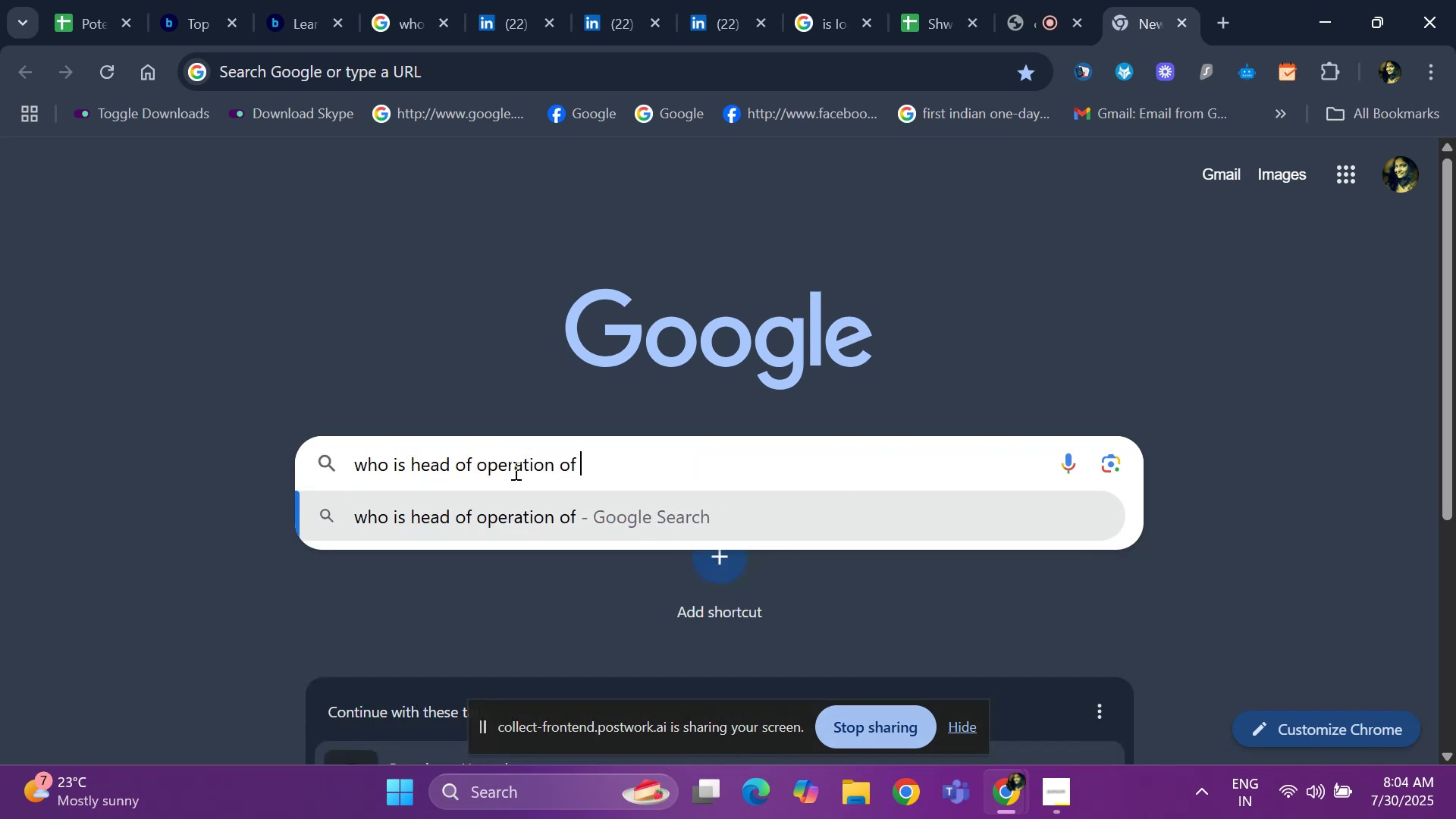 
key(Control+ControlLeft)
 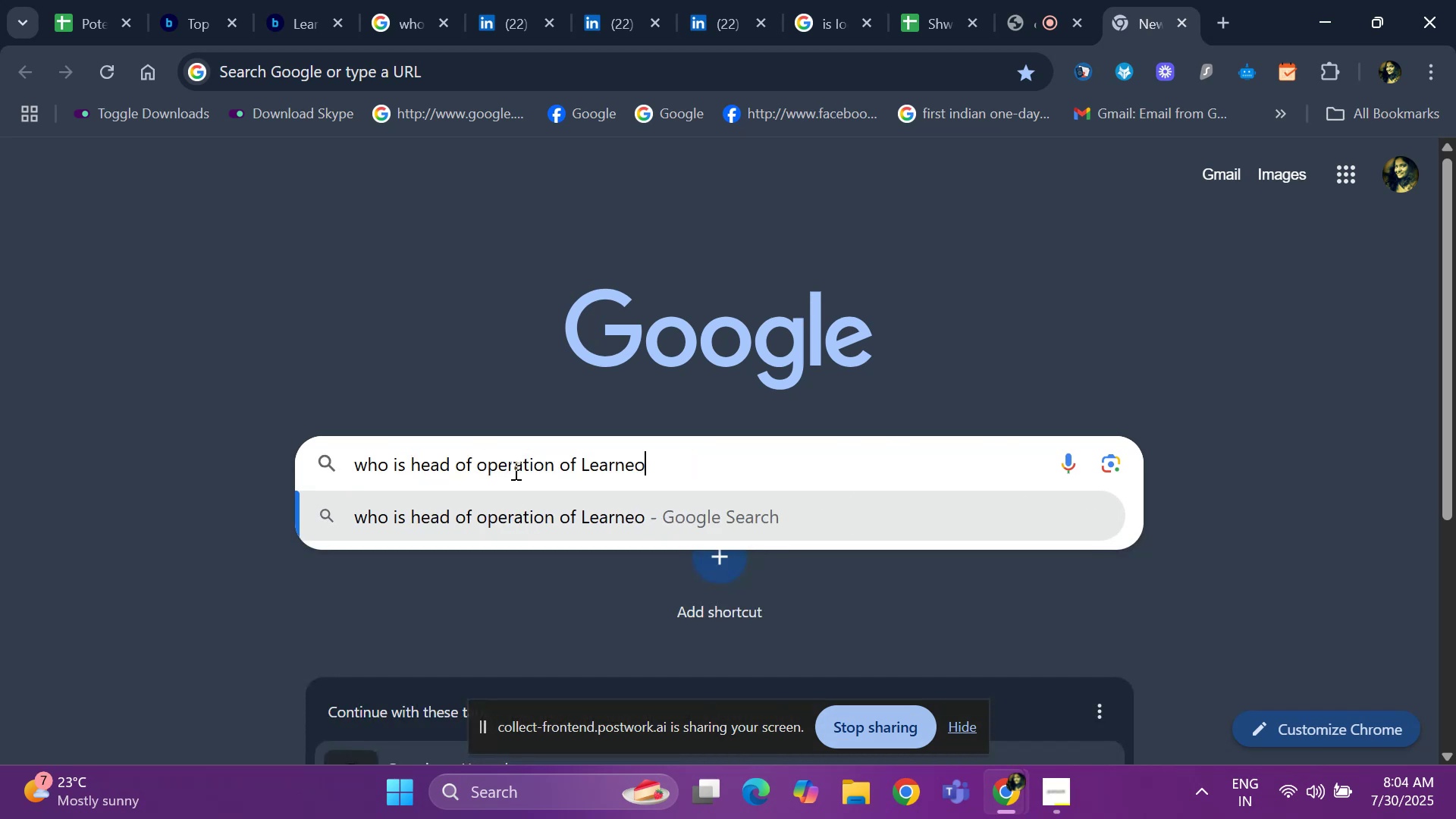 
key(Control+V)
 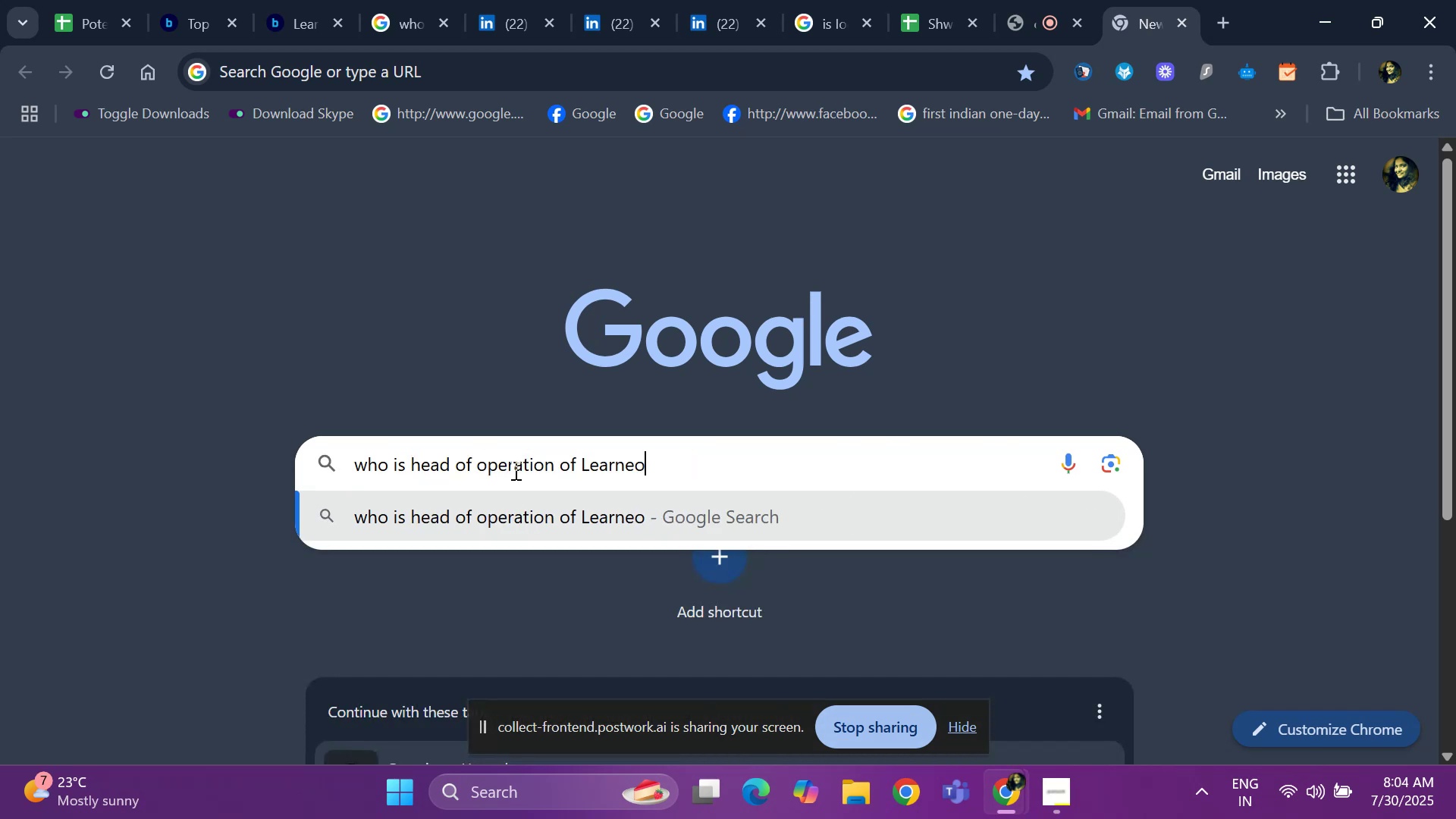 
key(Enter)
 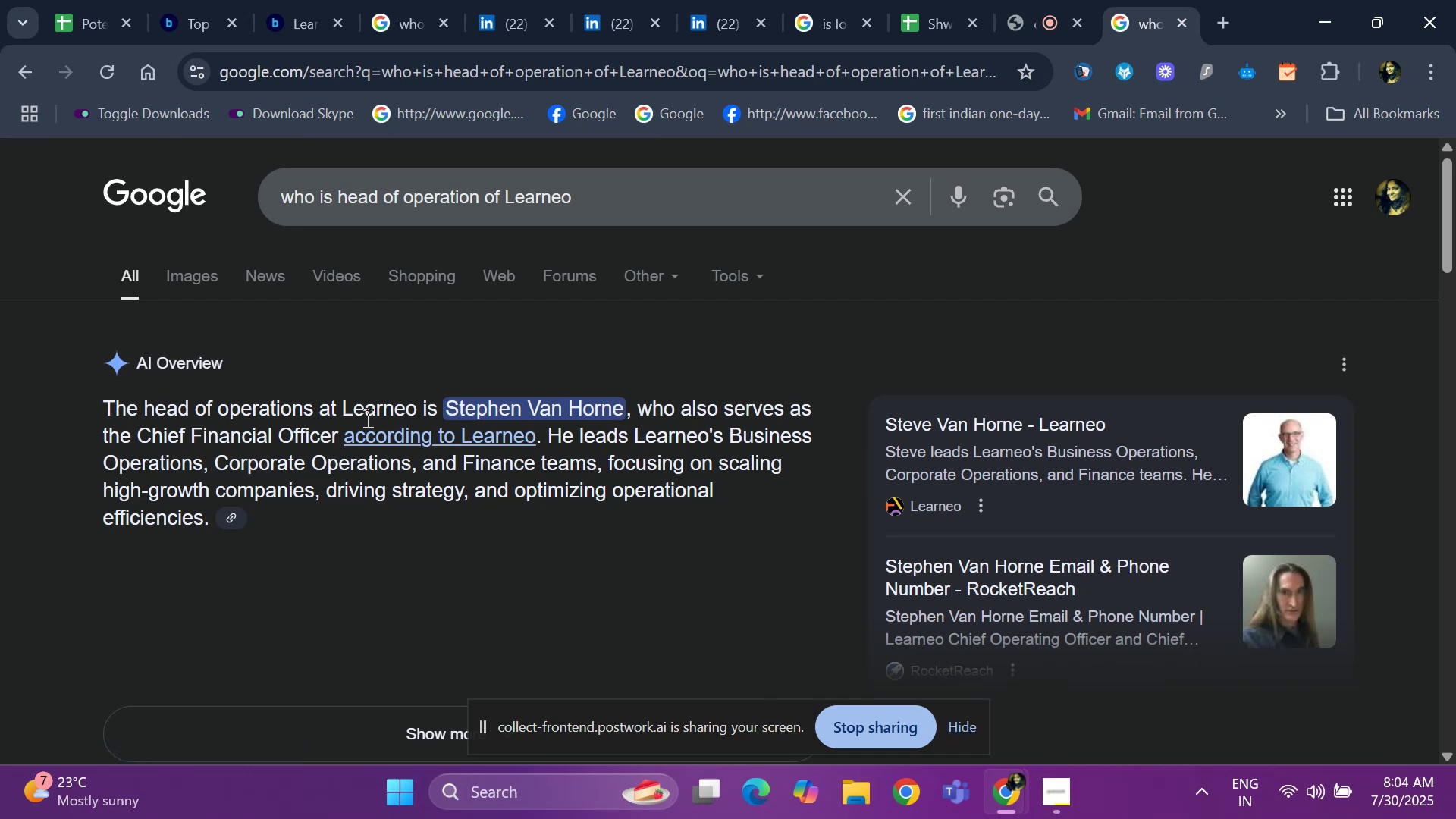 
wait(7.05)
 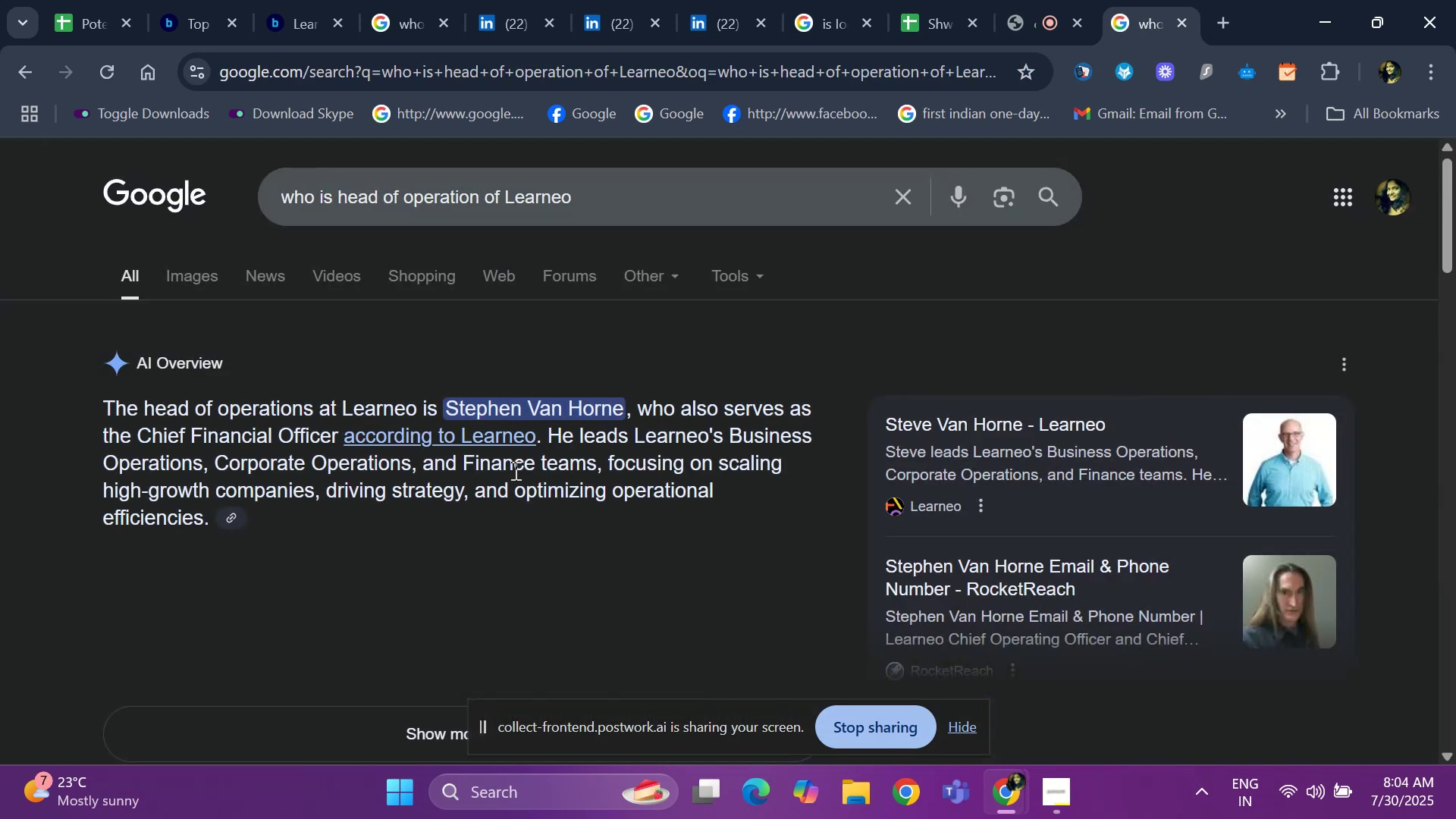 
scroll: coordinate [228, 422], scroll_direction: down, amount: 10.0
 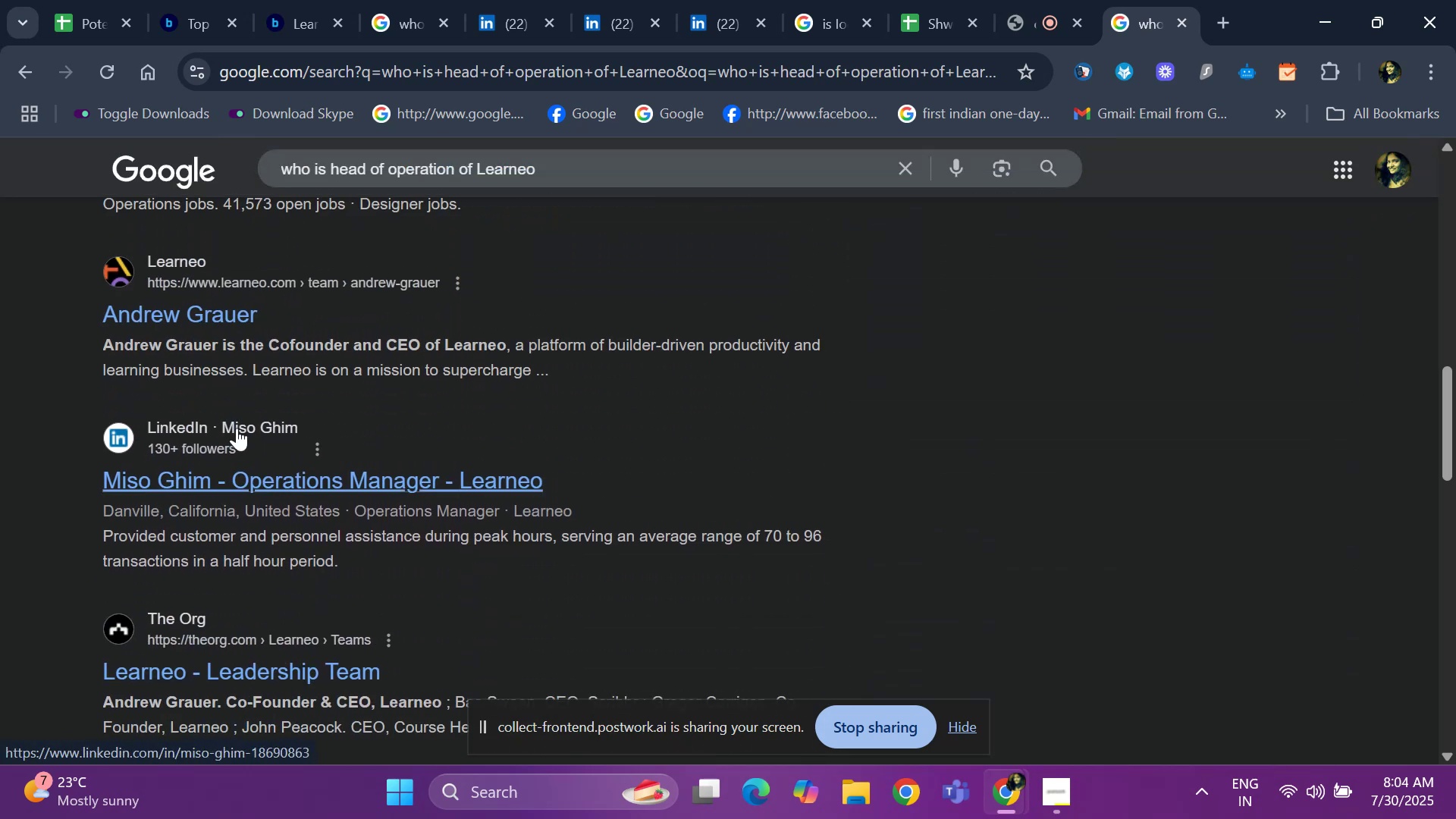 
scroll: coordinate [356, 444], scroll_direction: up, amount: 11.0
 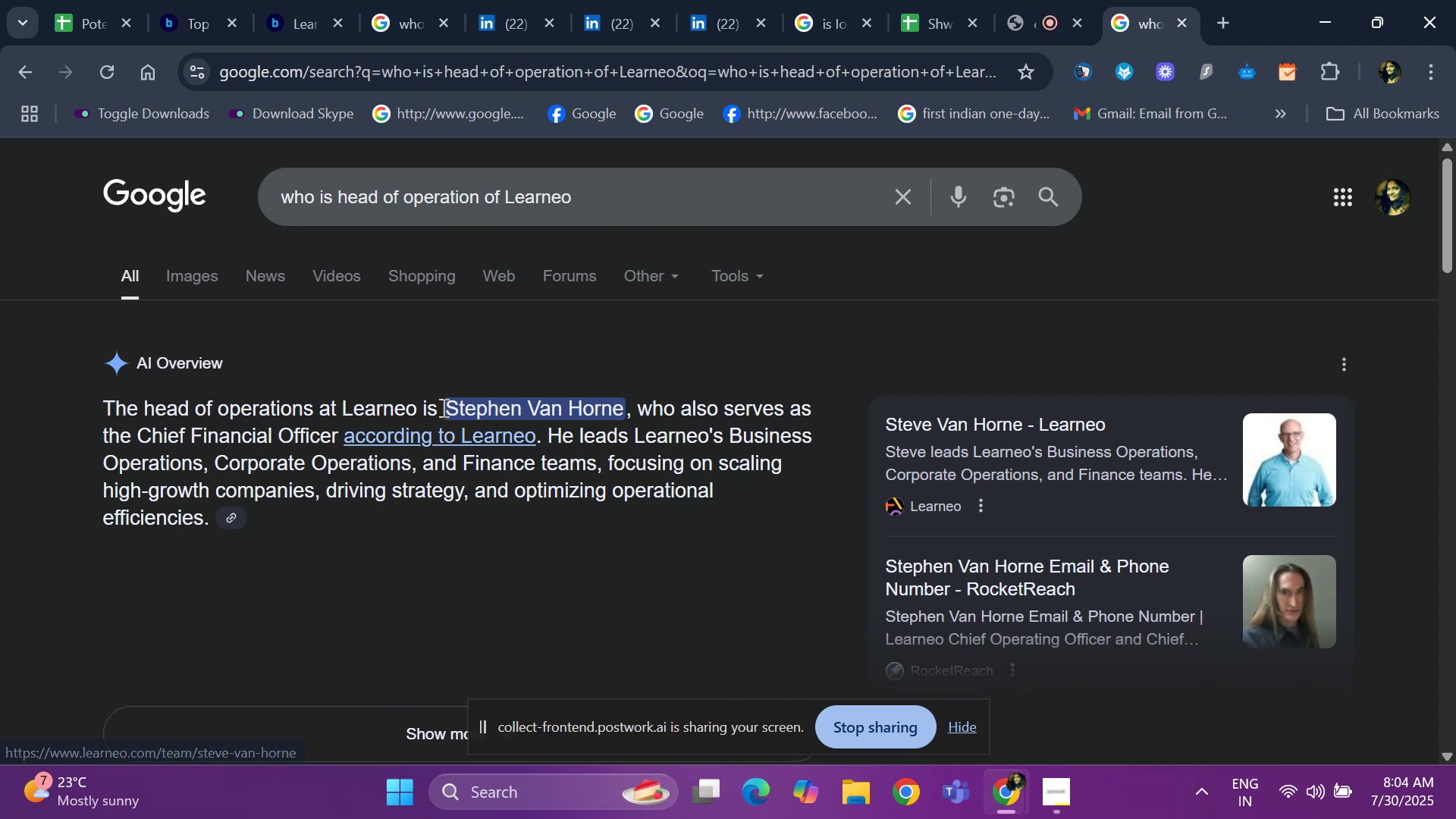 
left_click_drag(start_coordinate=[442, 407], to_coordinate=[624, 408])
 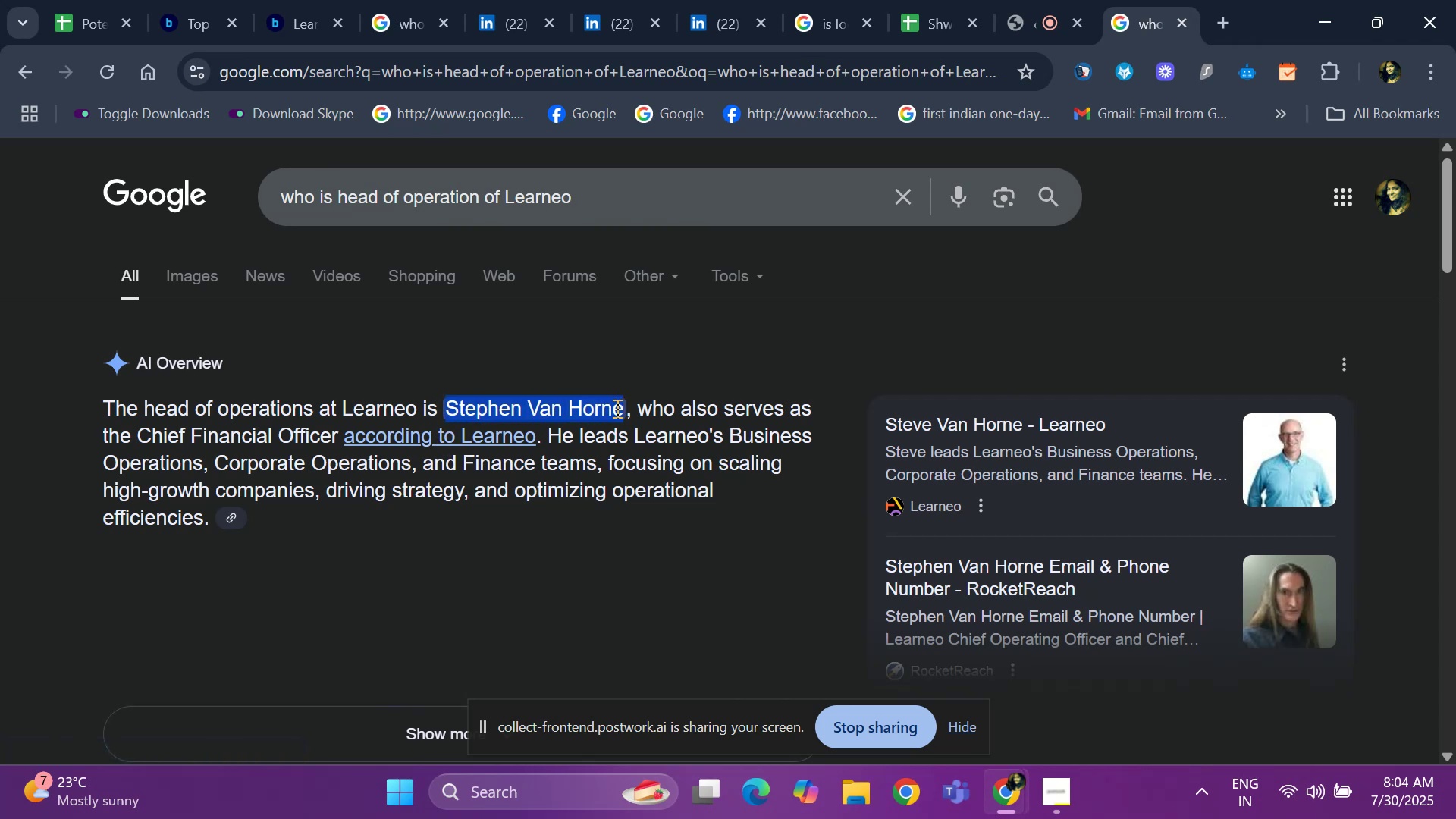 
key(Control+C)
 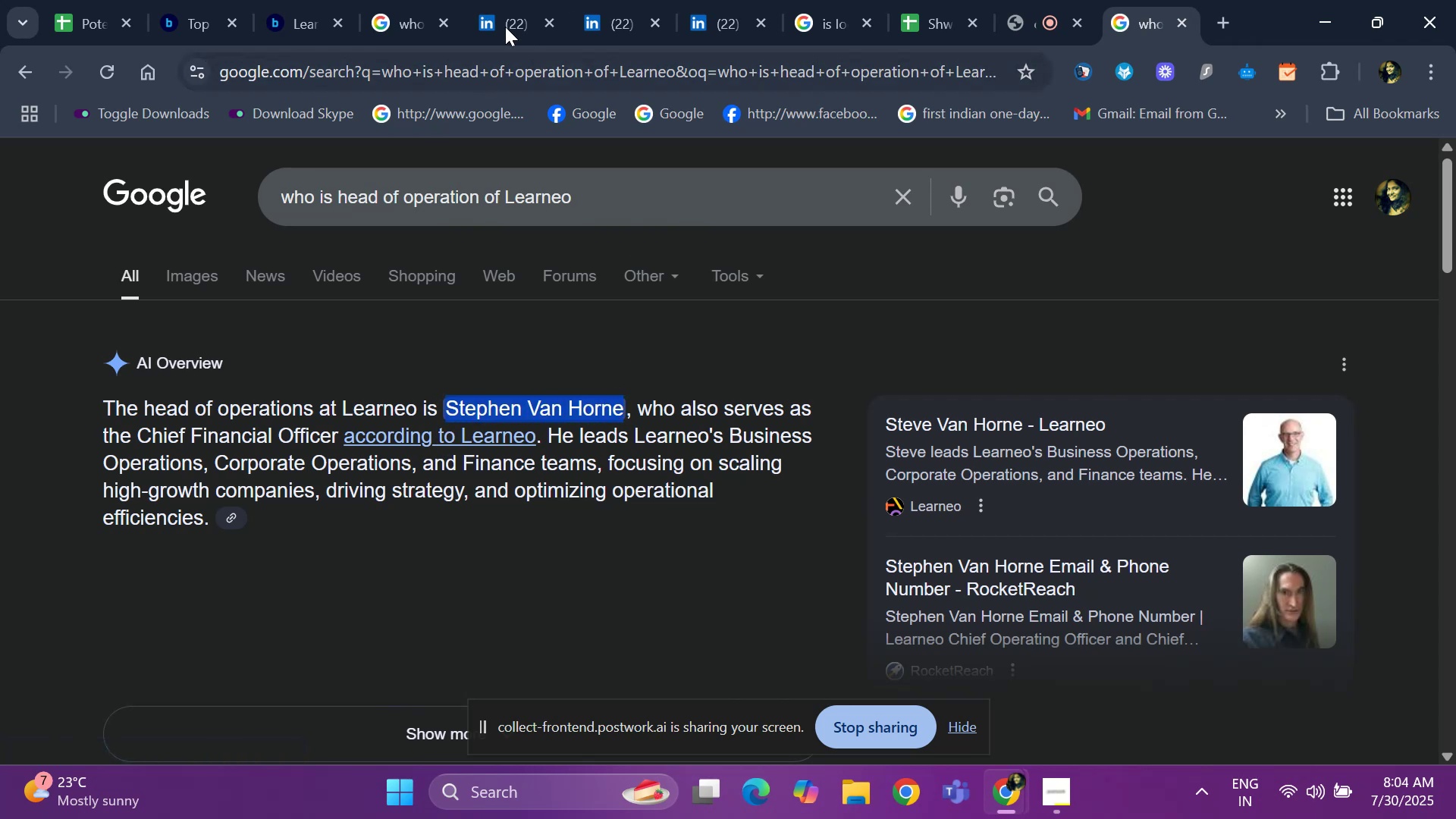 
mouse_move([447, 2])
 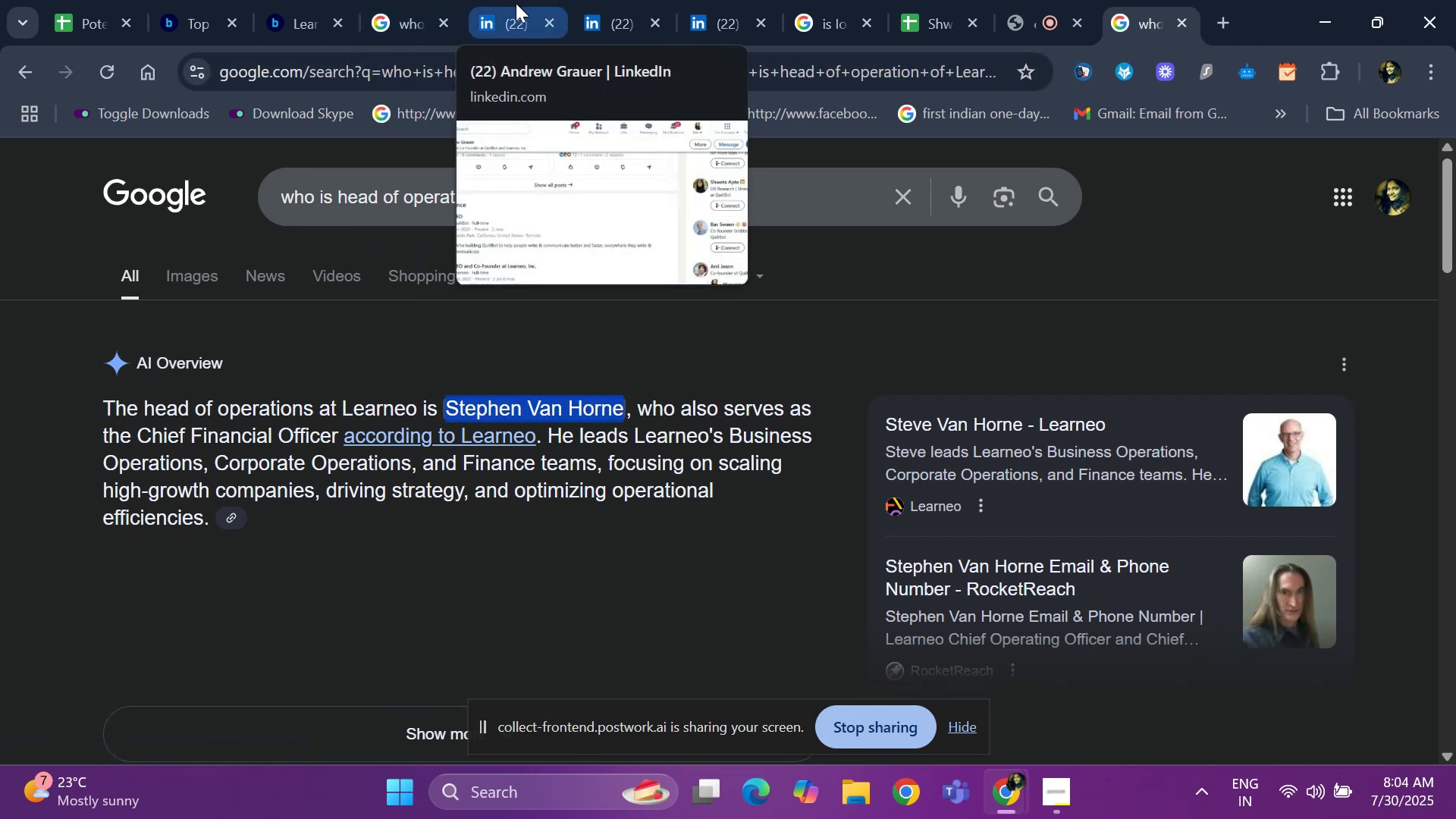 
left_click([516, 3])
 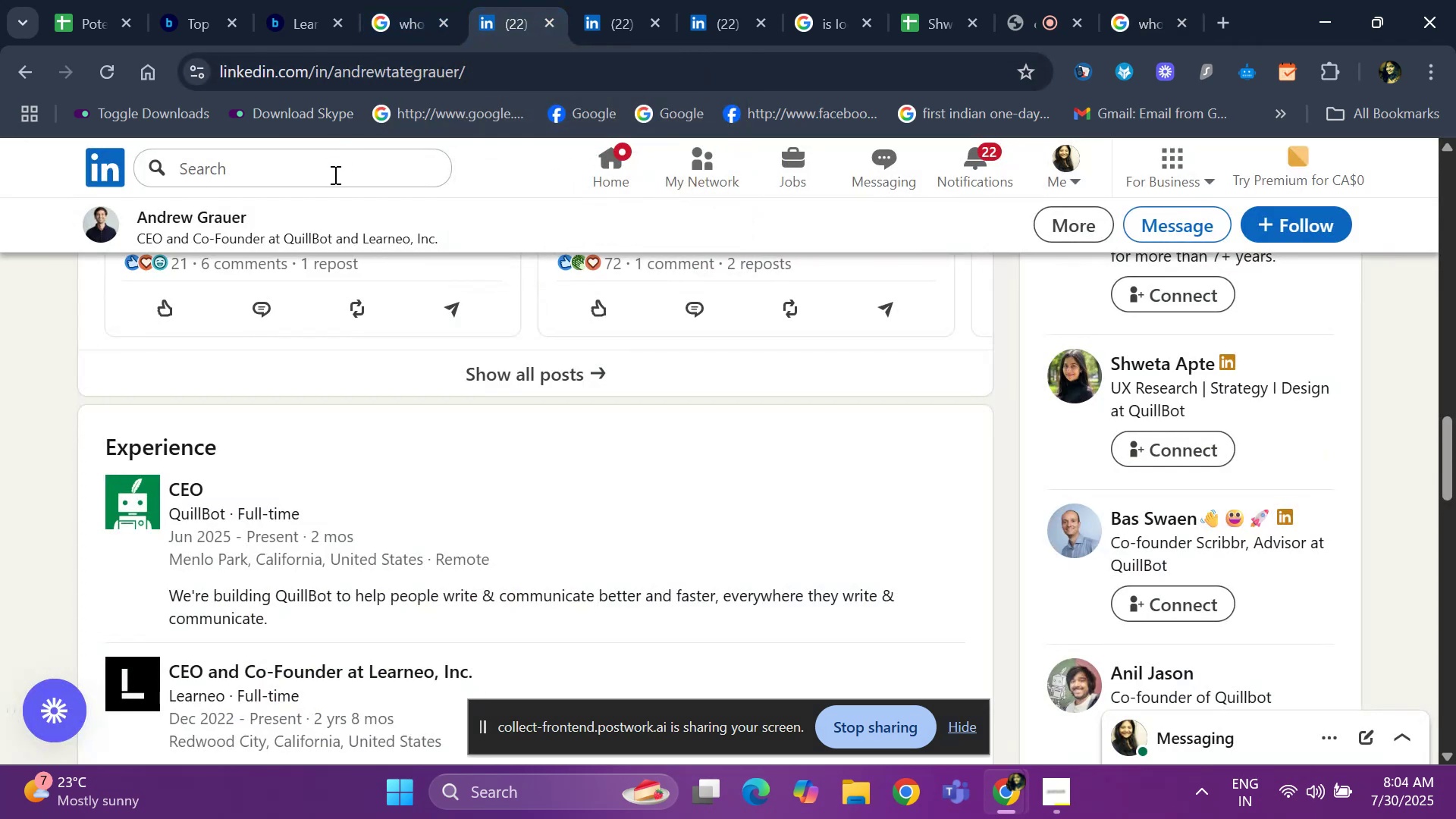 
left_click([334, 174])
 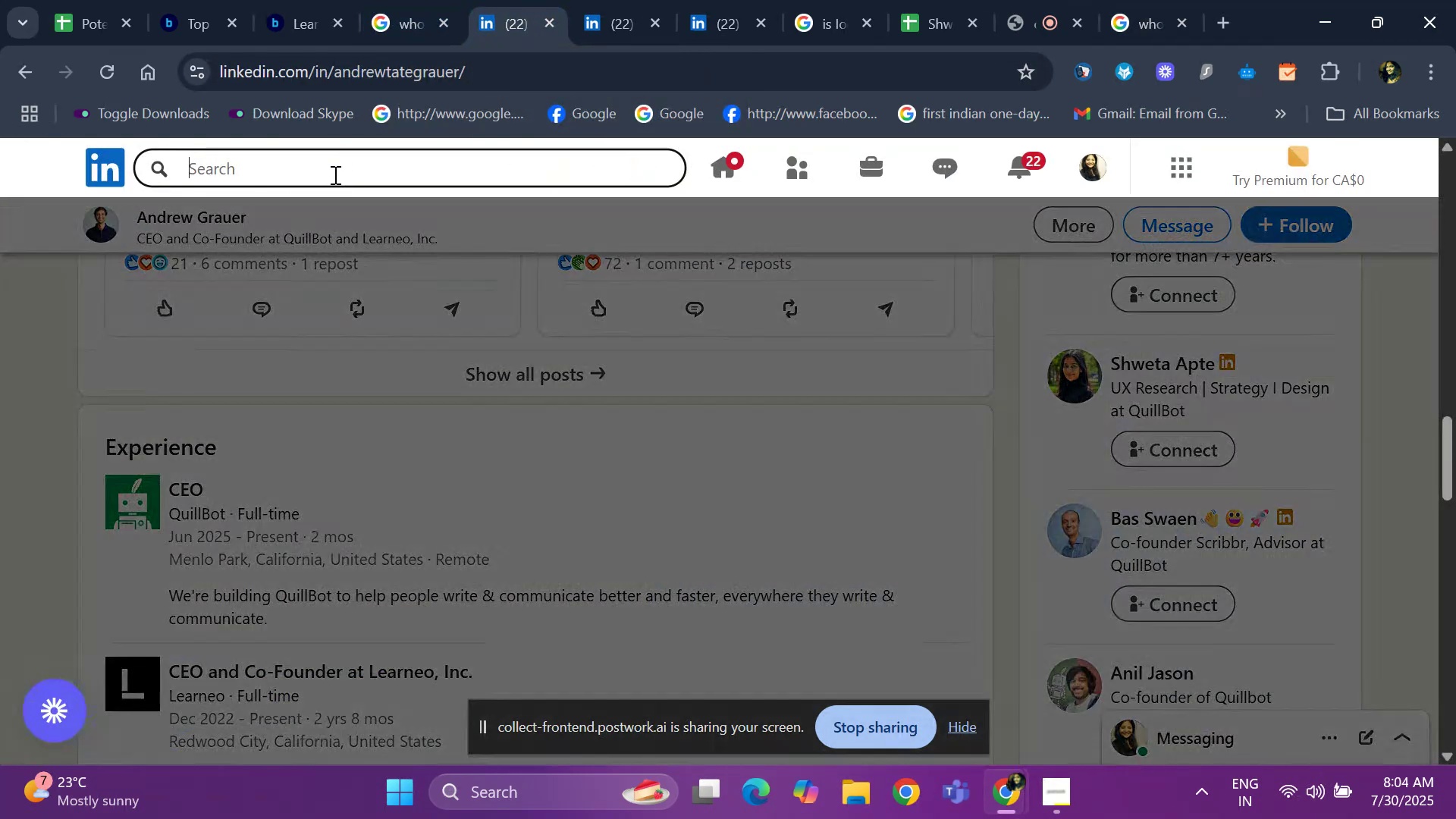 
key(Control+V)
 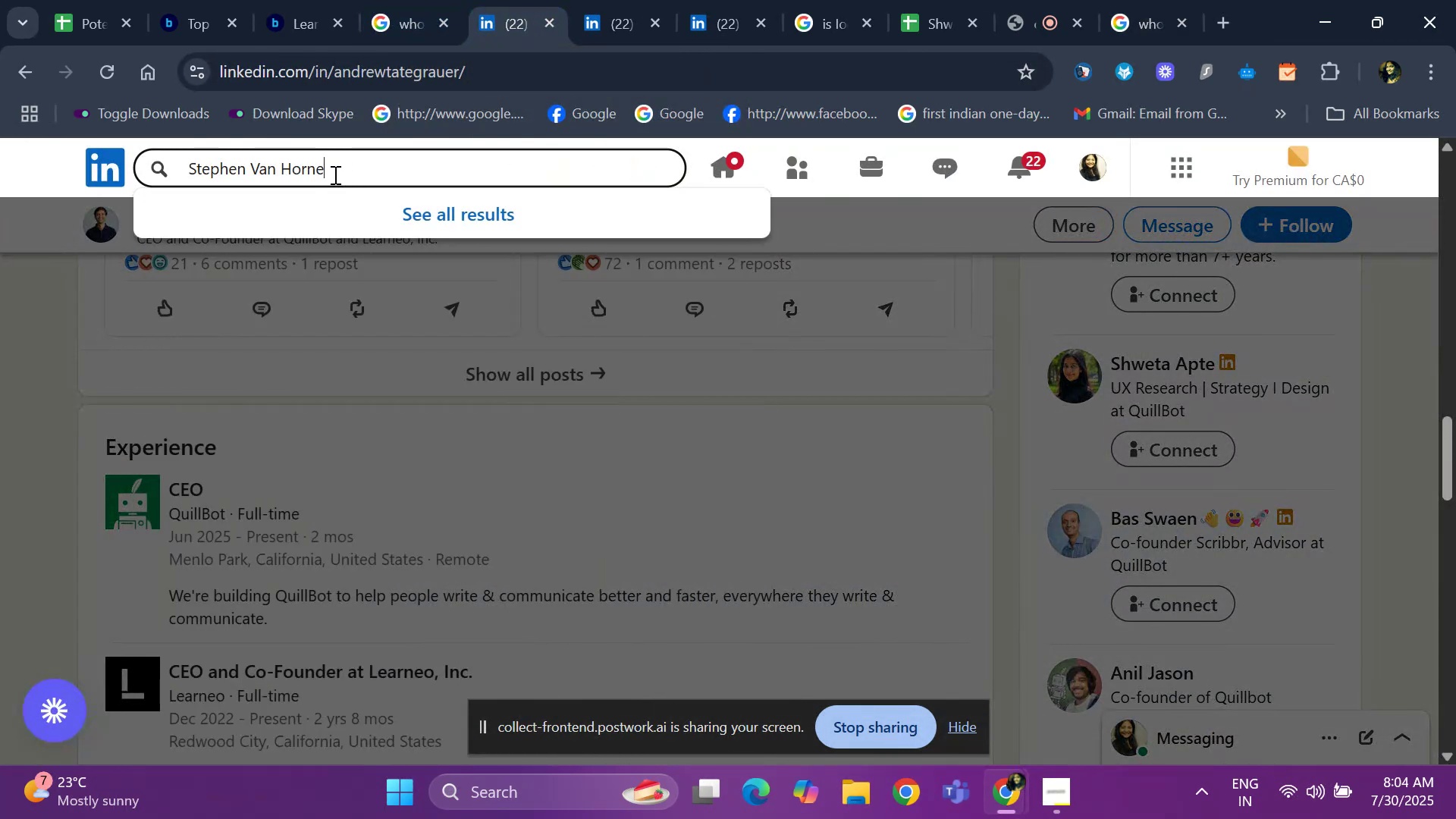 
key(Enter)
 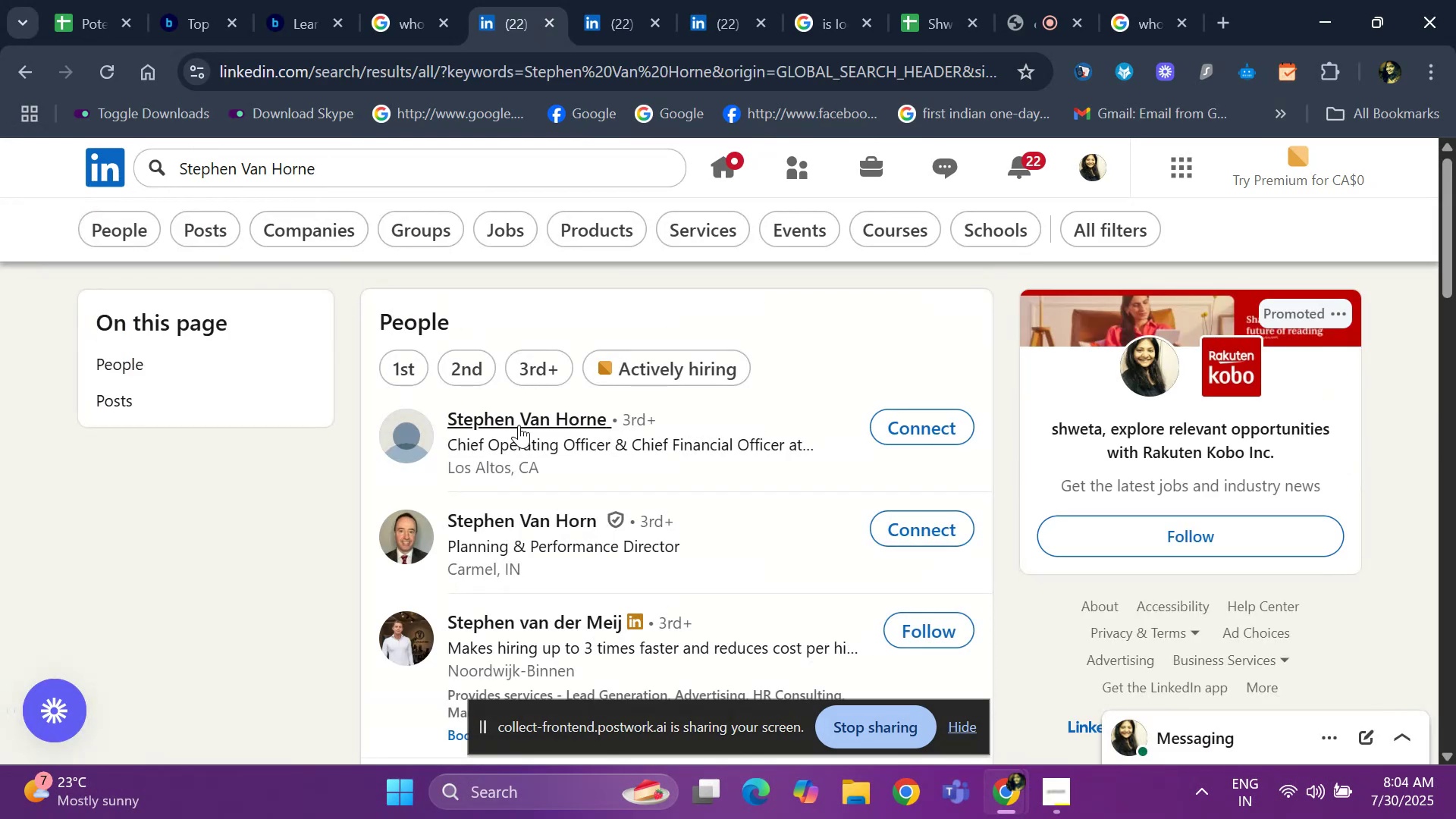 
left_click([526, 419])
 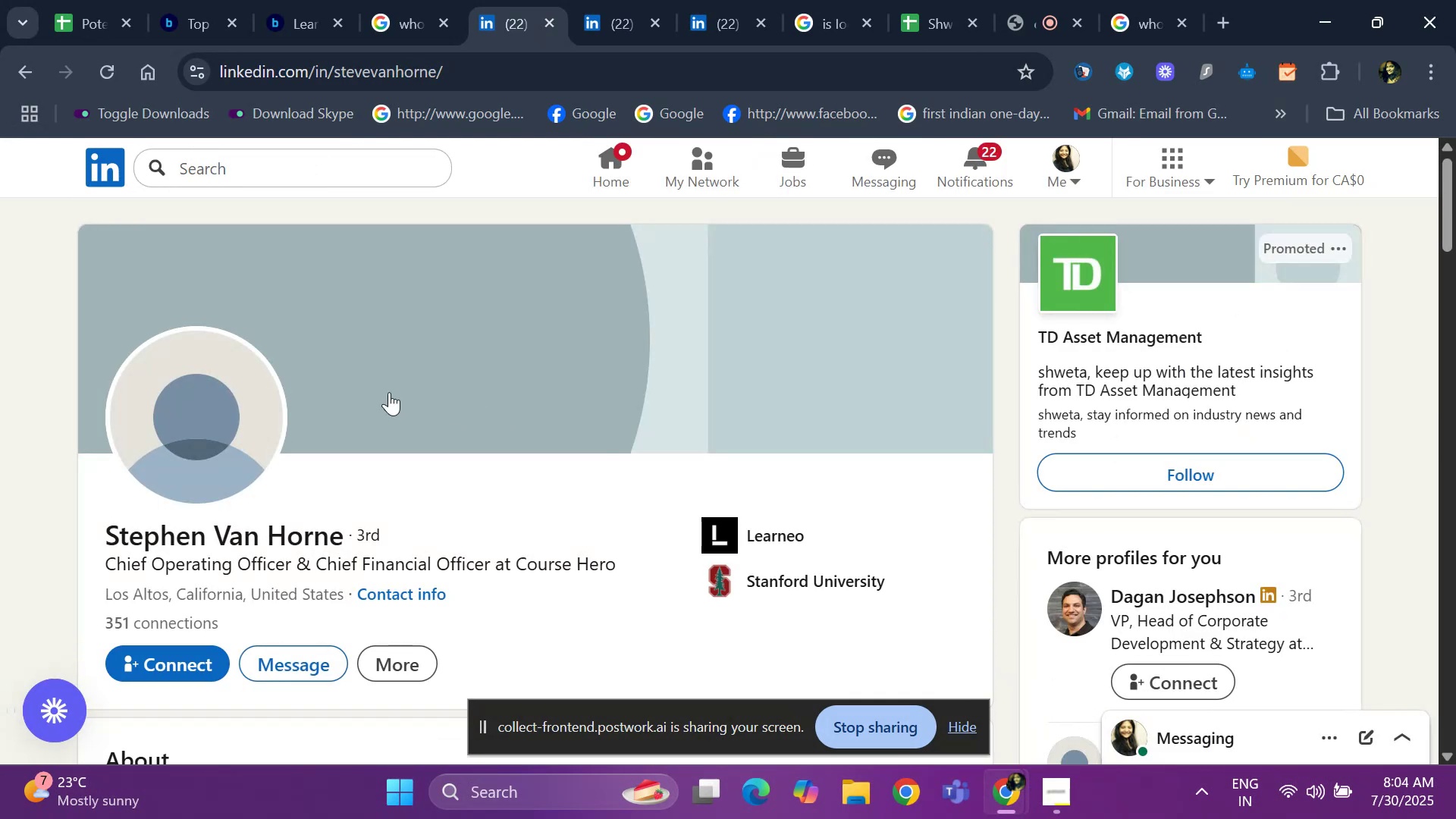 
scroll: coordinate [389, 392], scroll_direction: down, amount: 7.0
 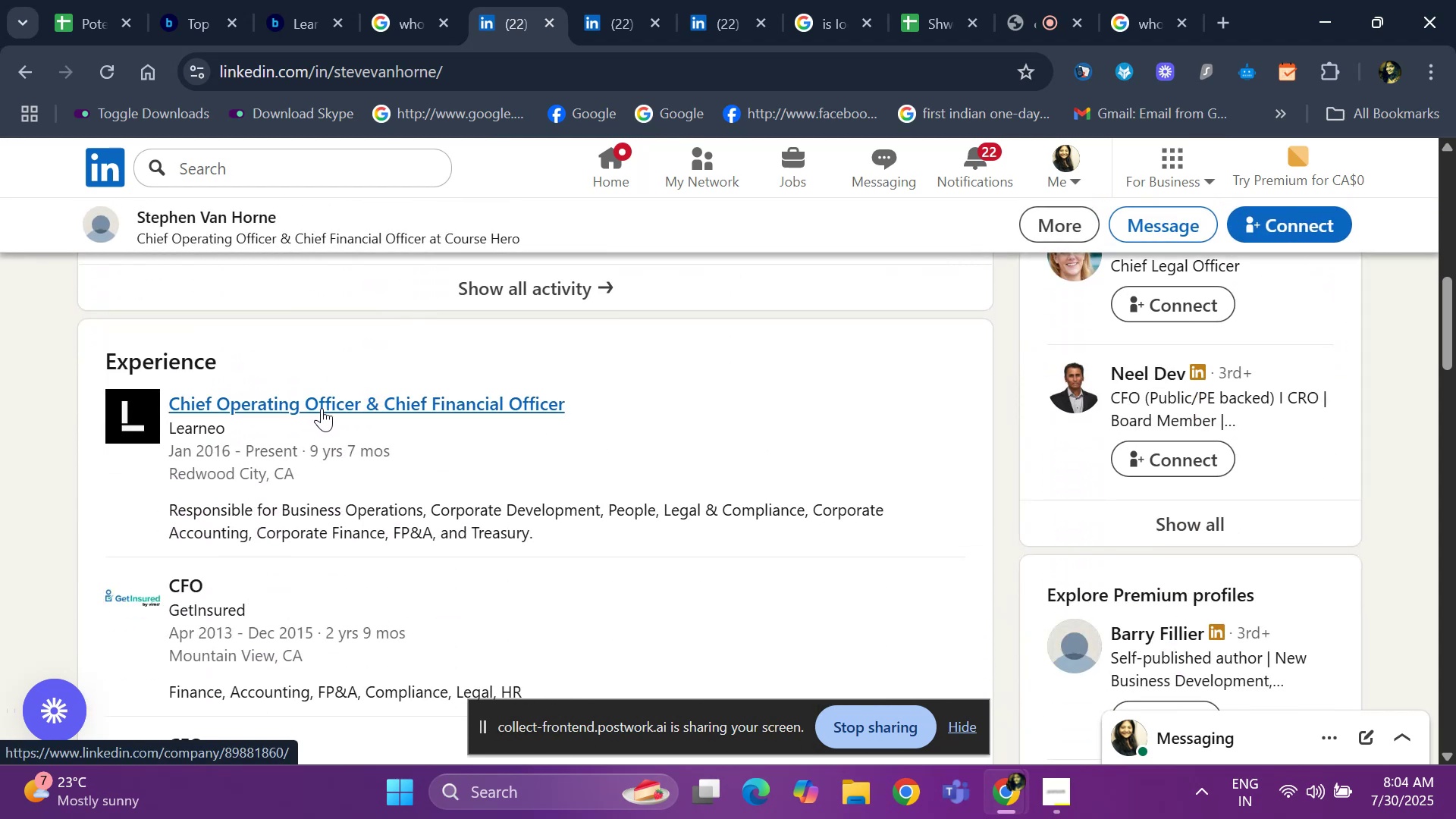 
right_click([324, 405])
 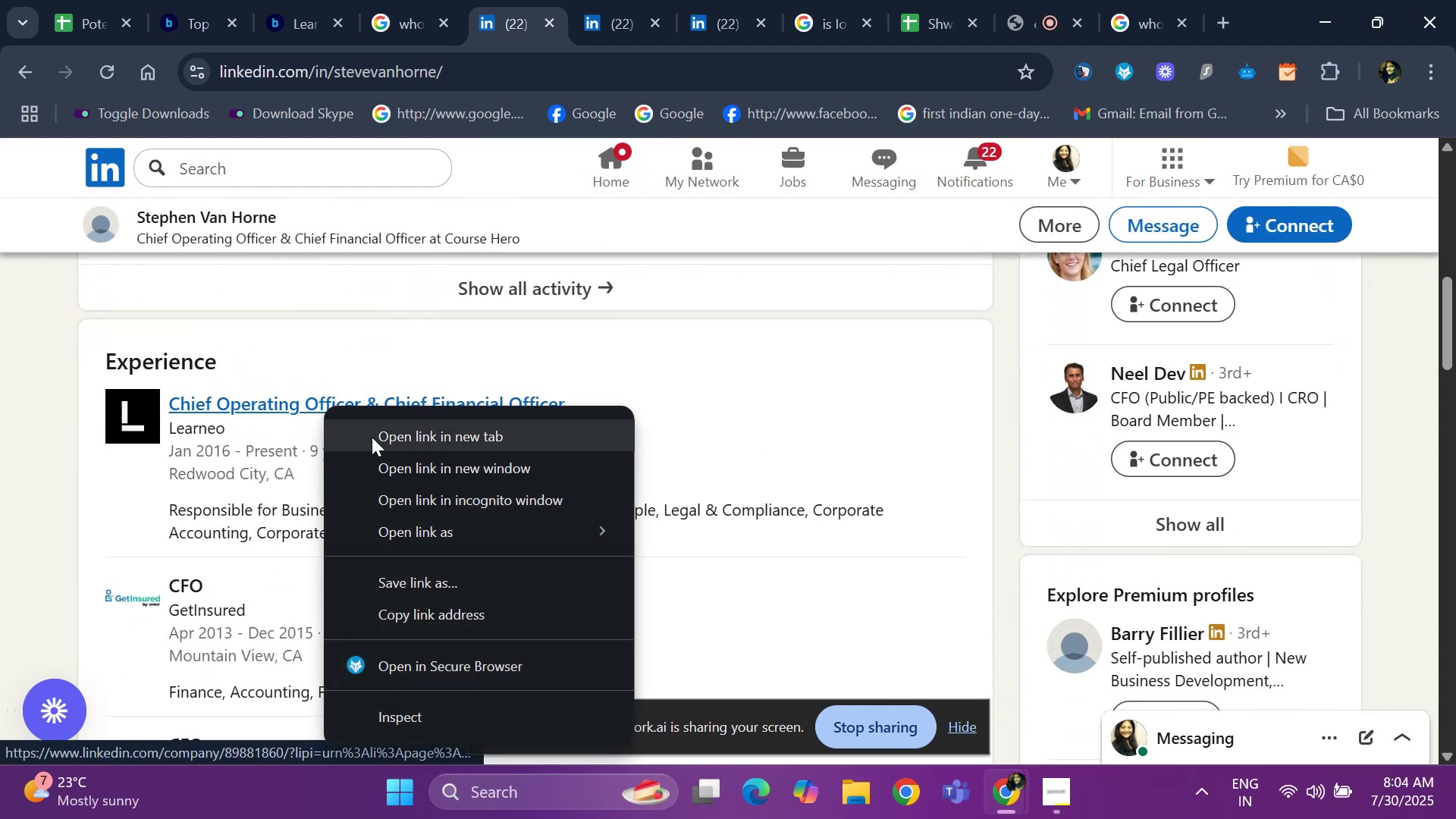 
left_click([372, 437])
 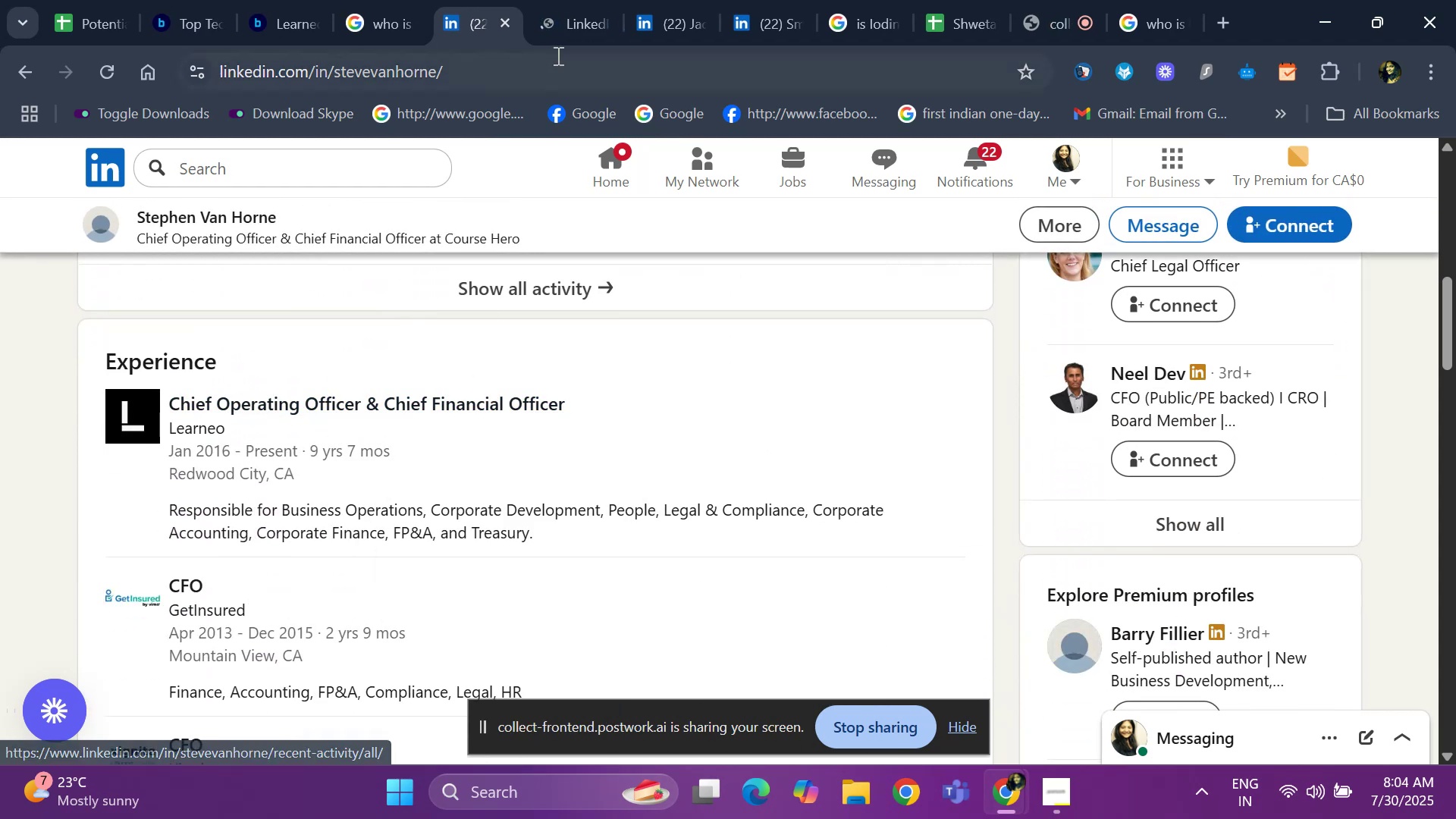 
left_click([562, 29])
 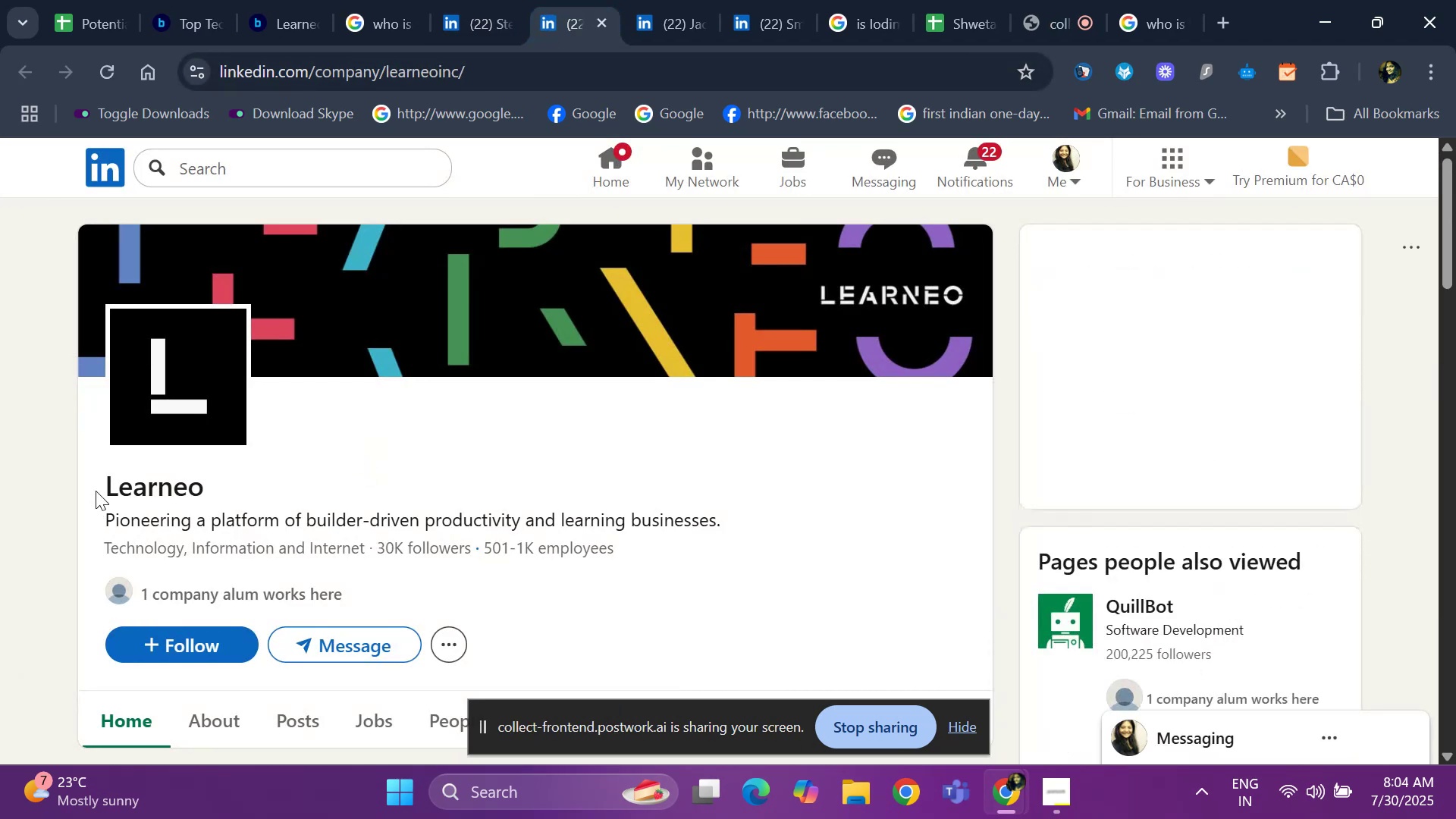 
mouse_move([549, -2])
 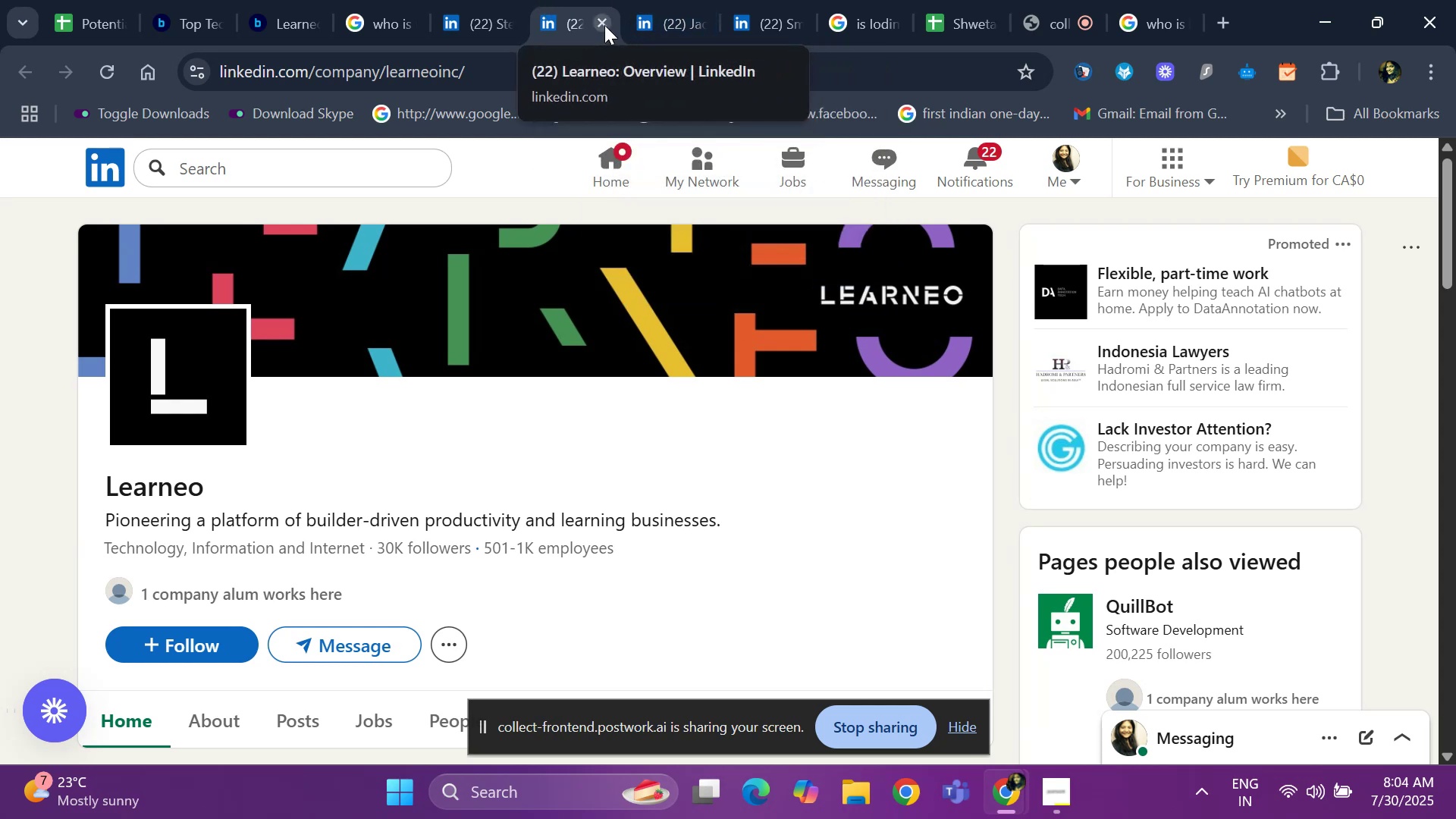 
left_click([604, 25])
 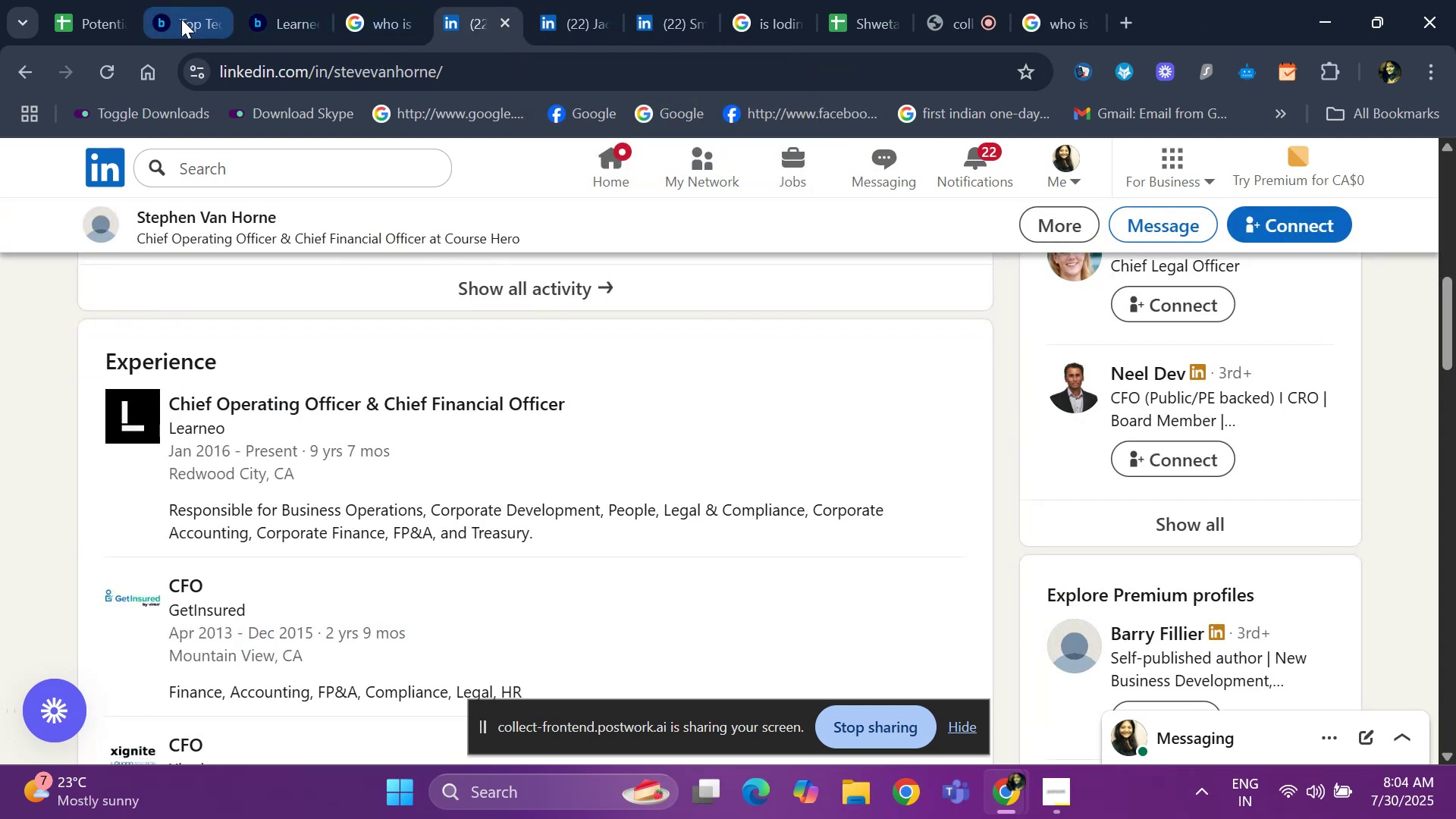 
left_click([181, 19])
 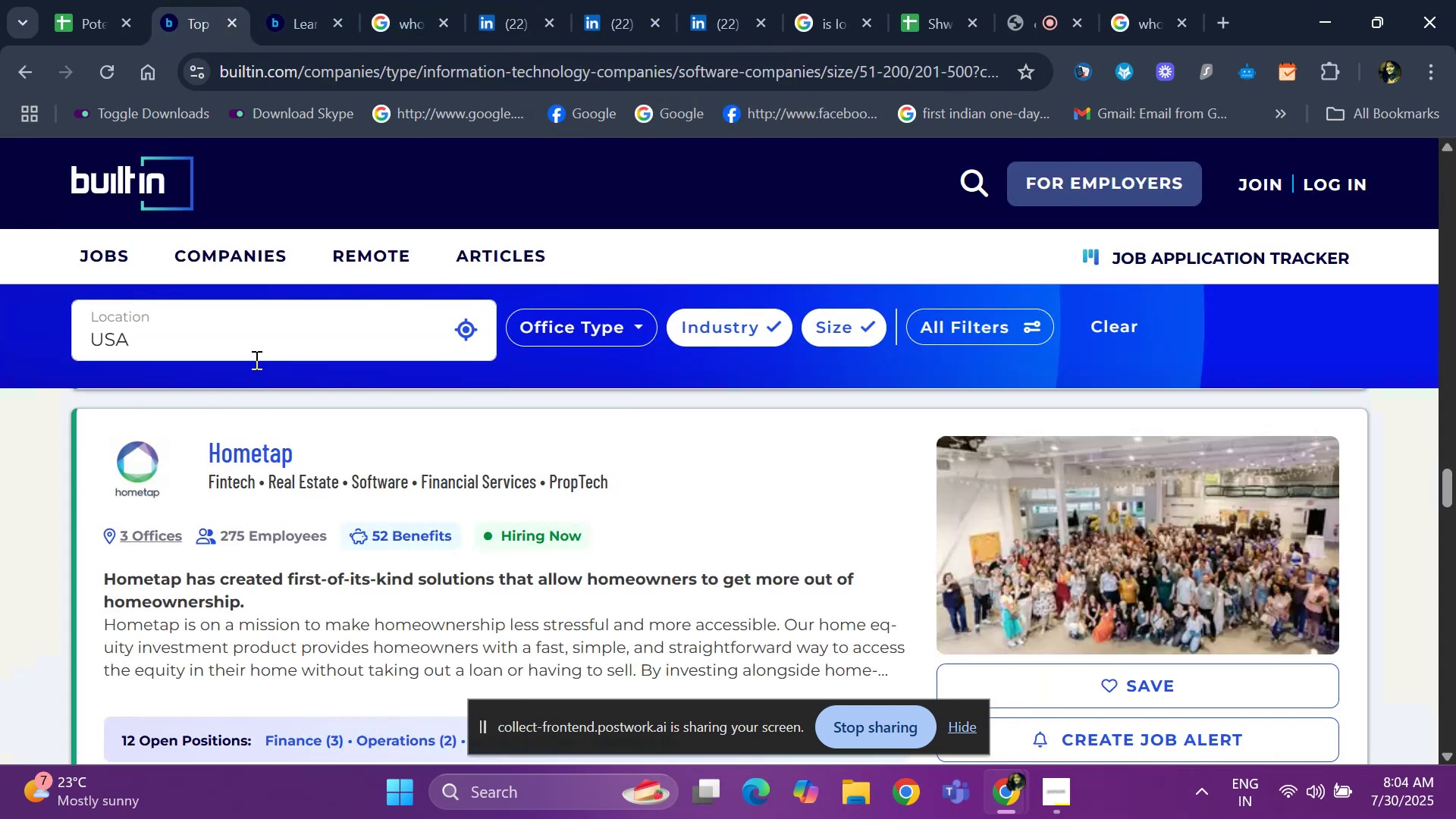 
scroll: coordinate [256, 479], scroll_direction: down, amount: 25.0
 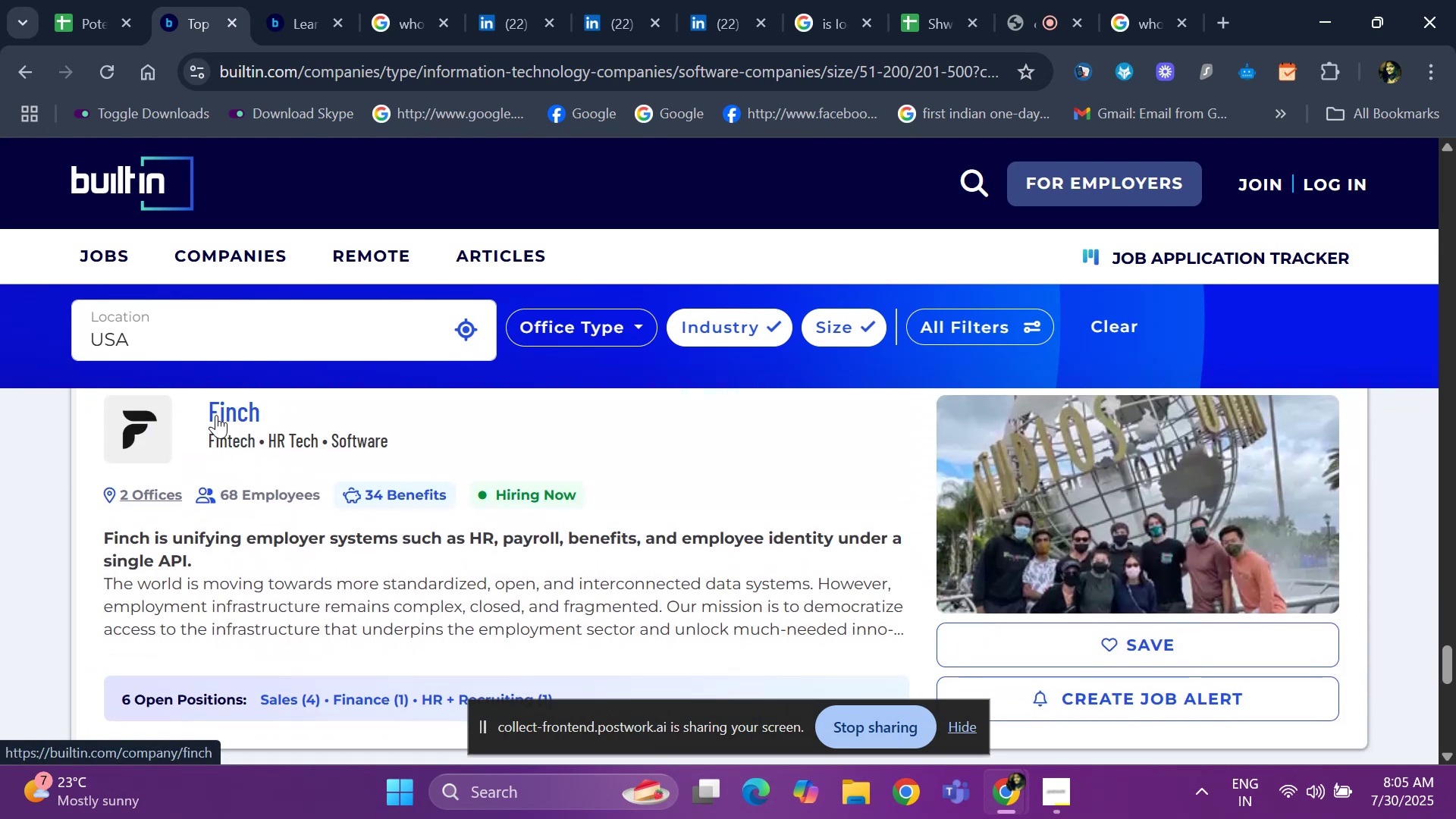 
right_click([216, 415])
 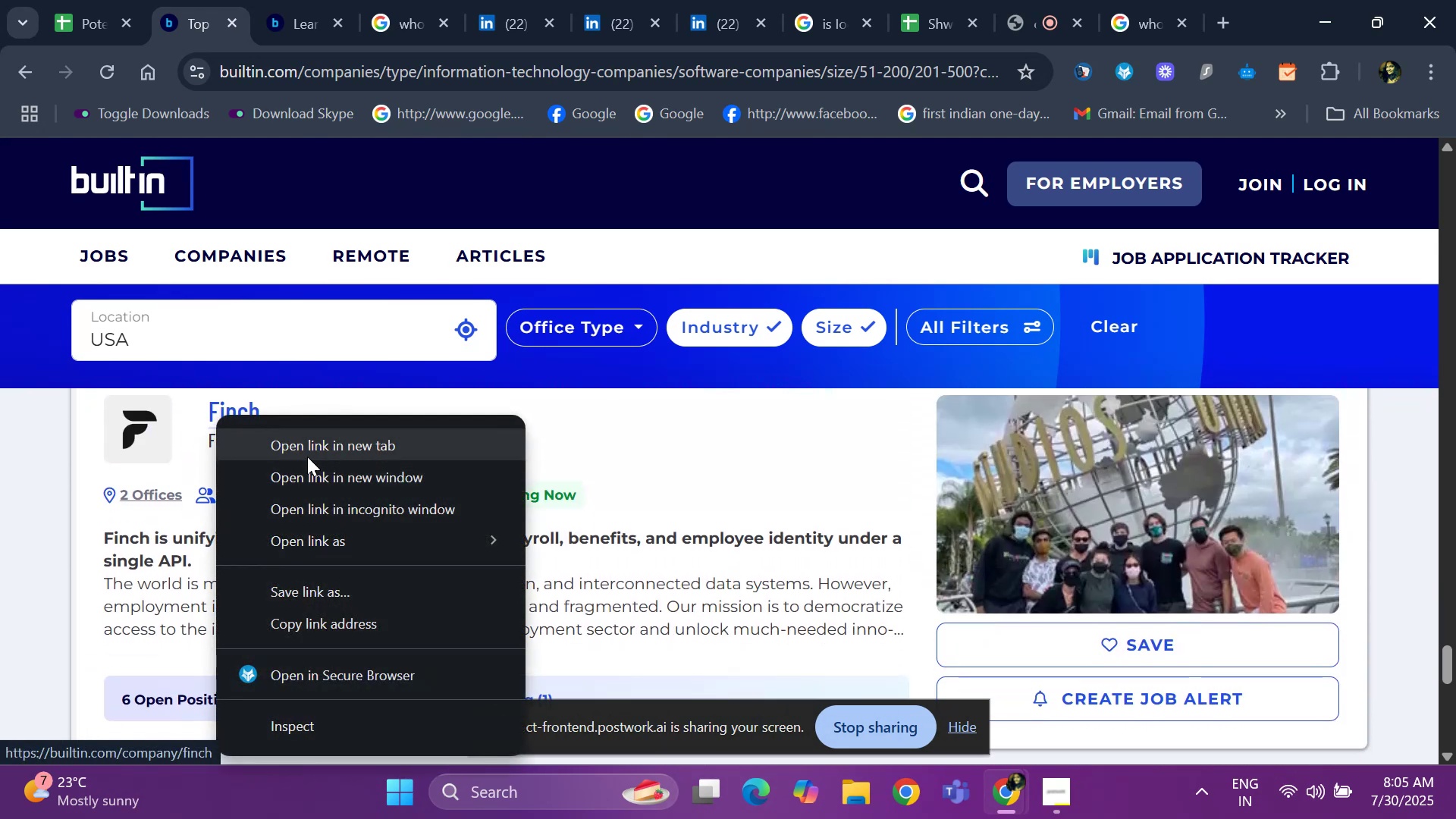 
left_click([309, 450])
 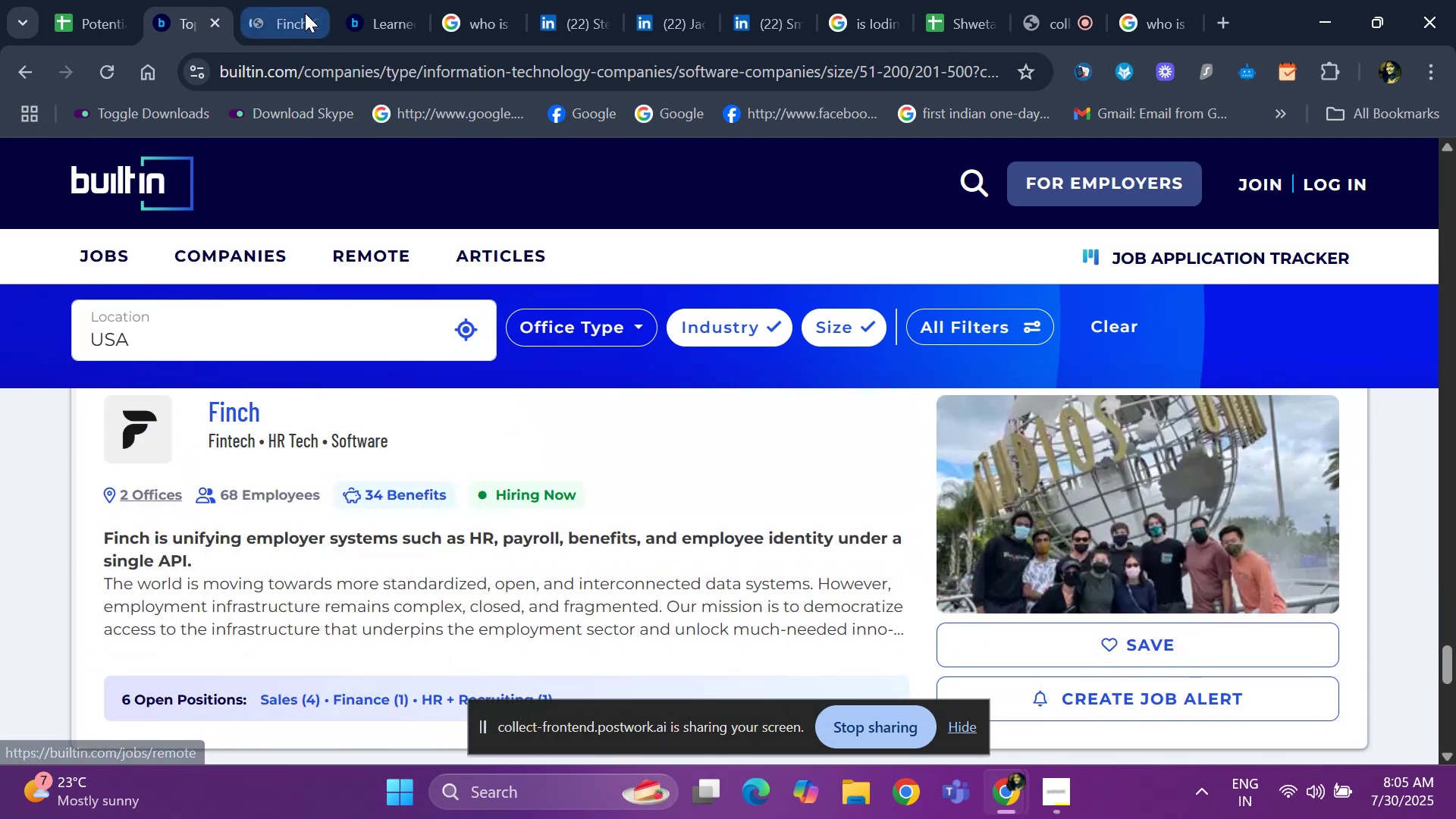 
left_click([290, 5])
 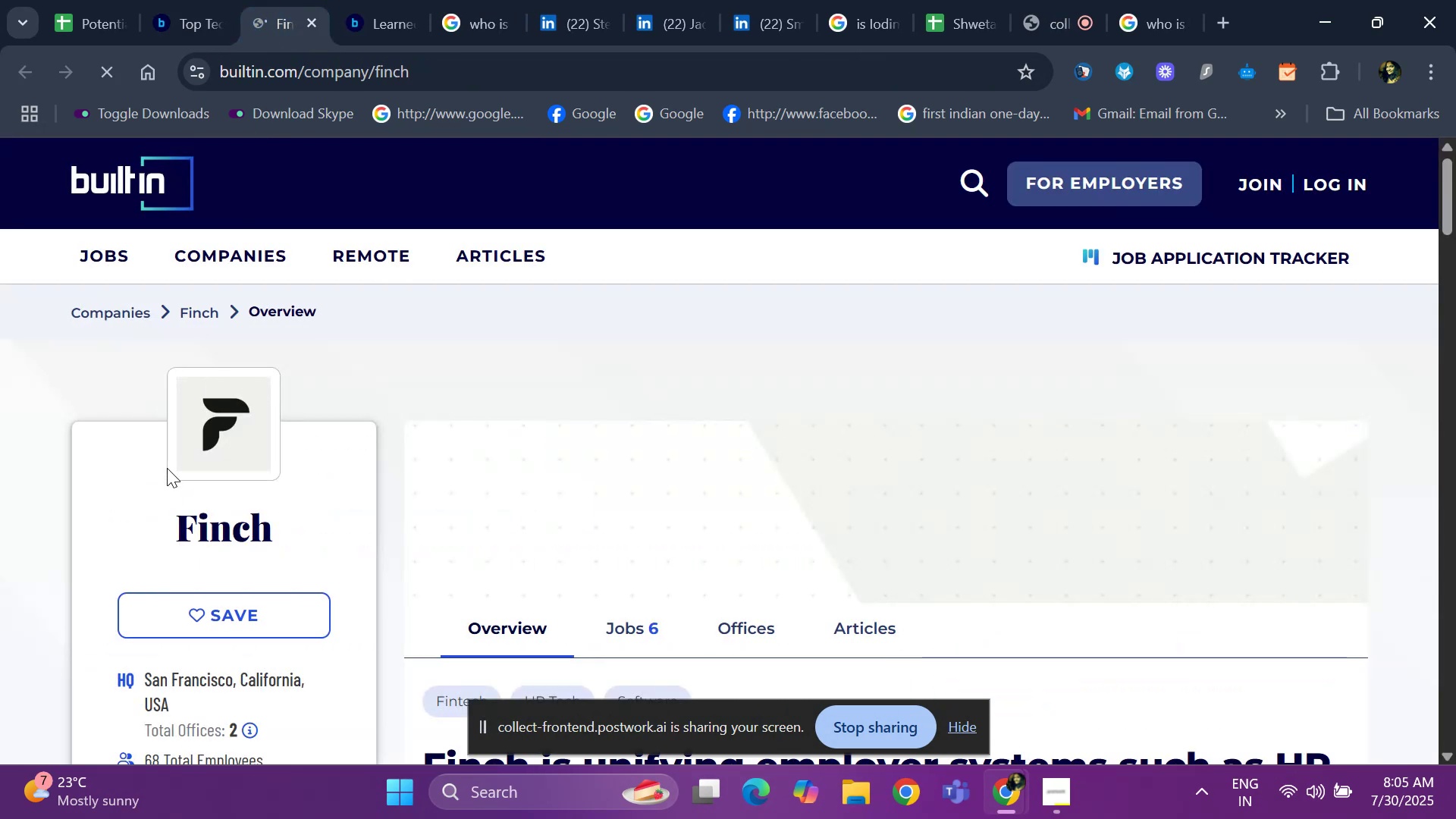 
left_click_drag(start_coordinate=[163, 506], to_coordinate=[343, 535])
 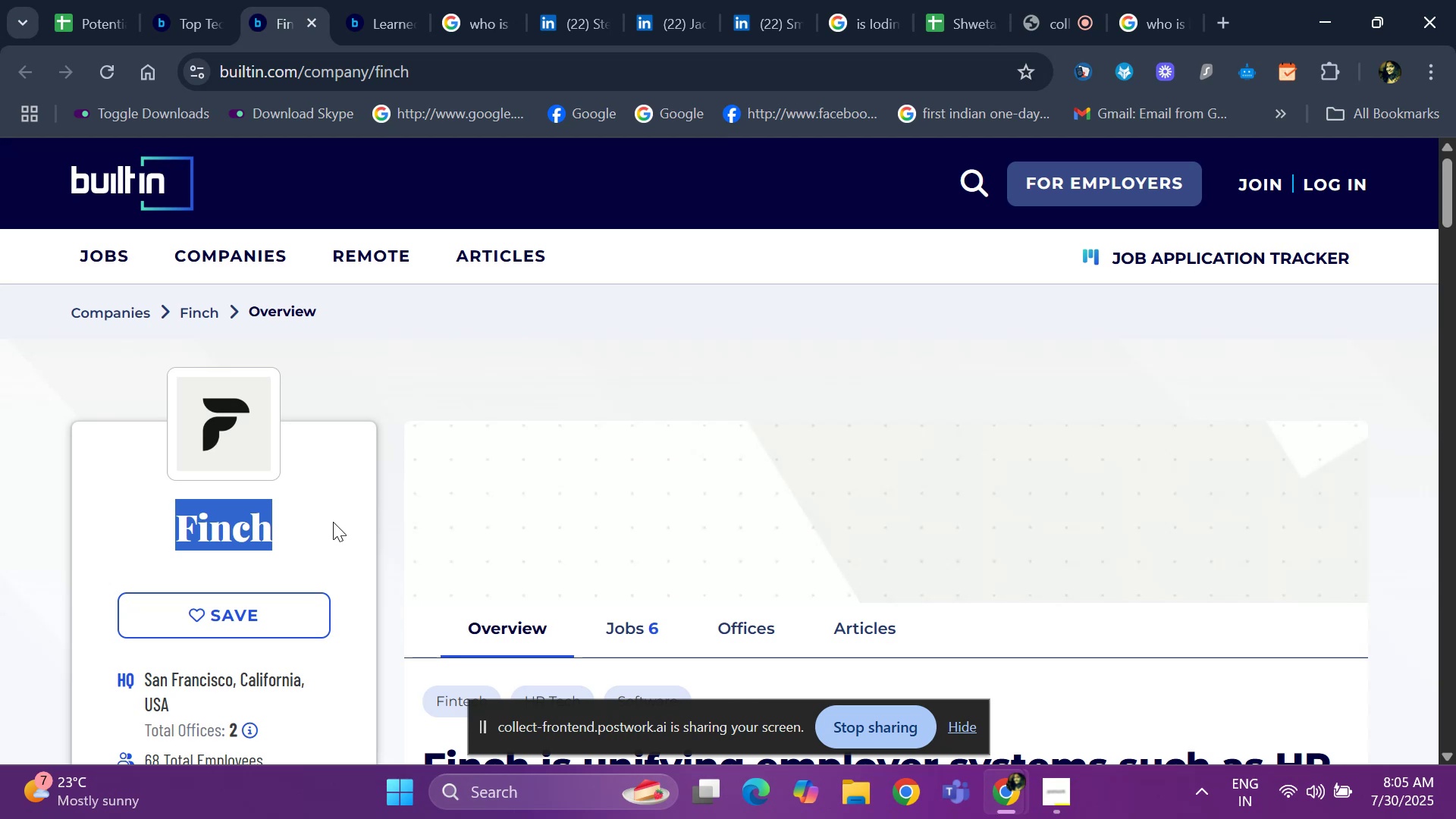 
key(Control+C)
 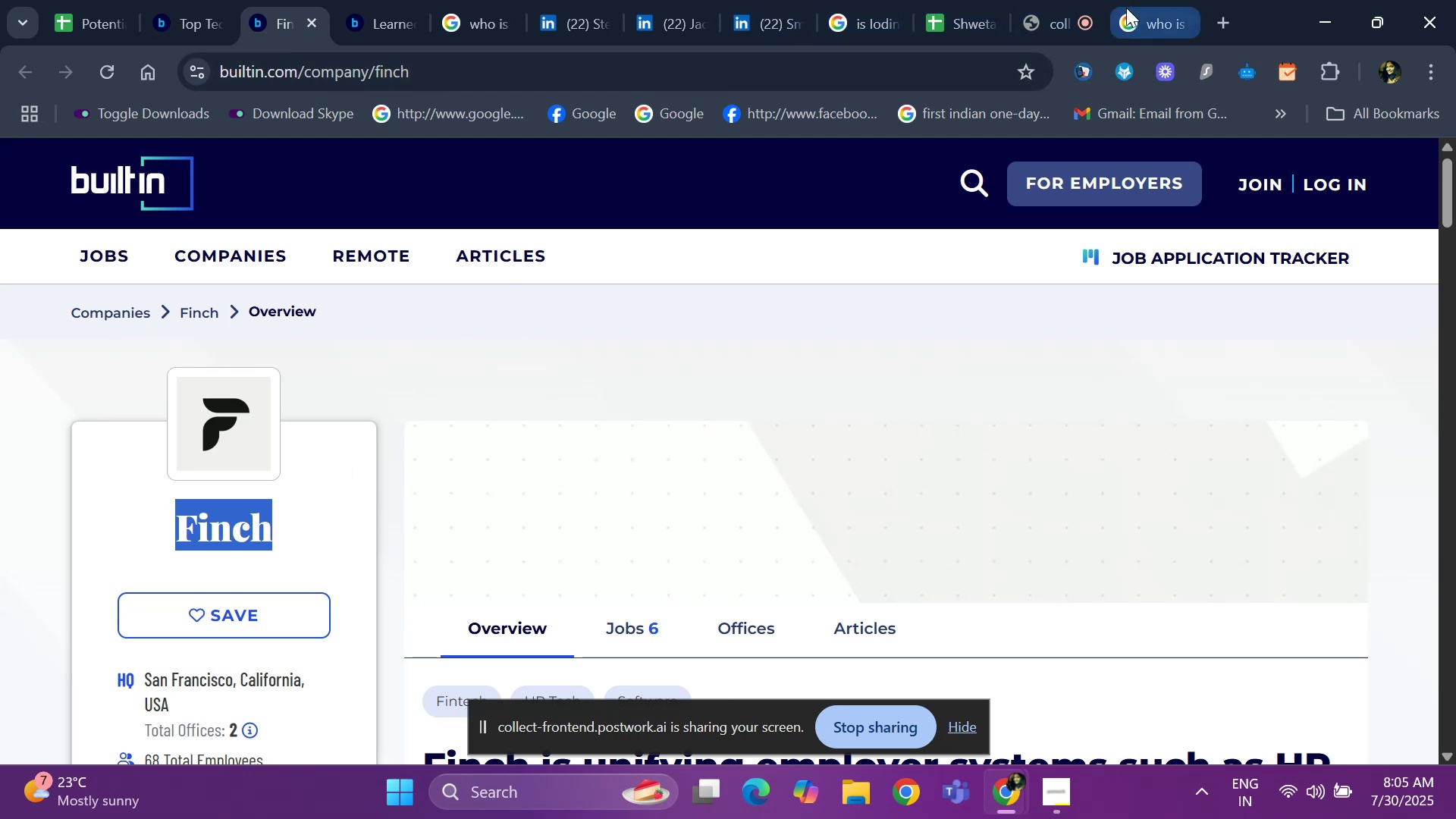 
left_click([1150, 16])
 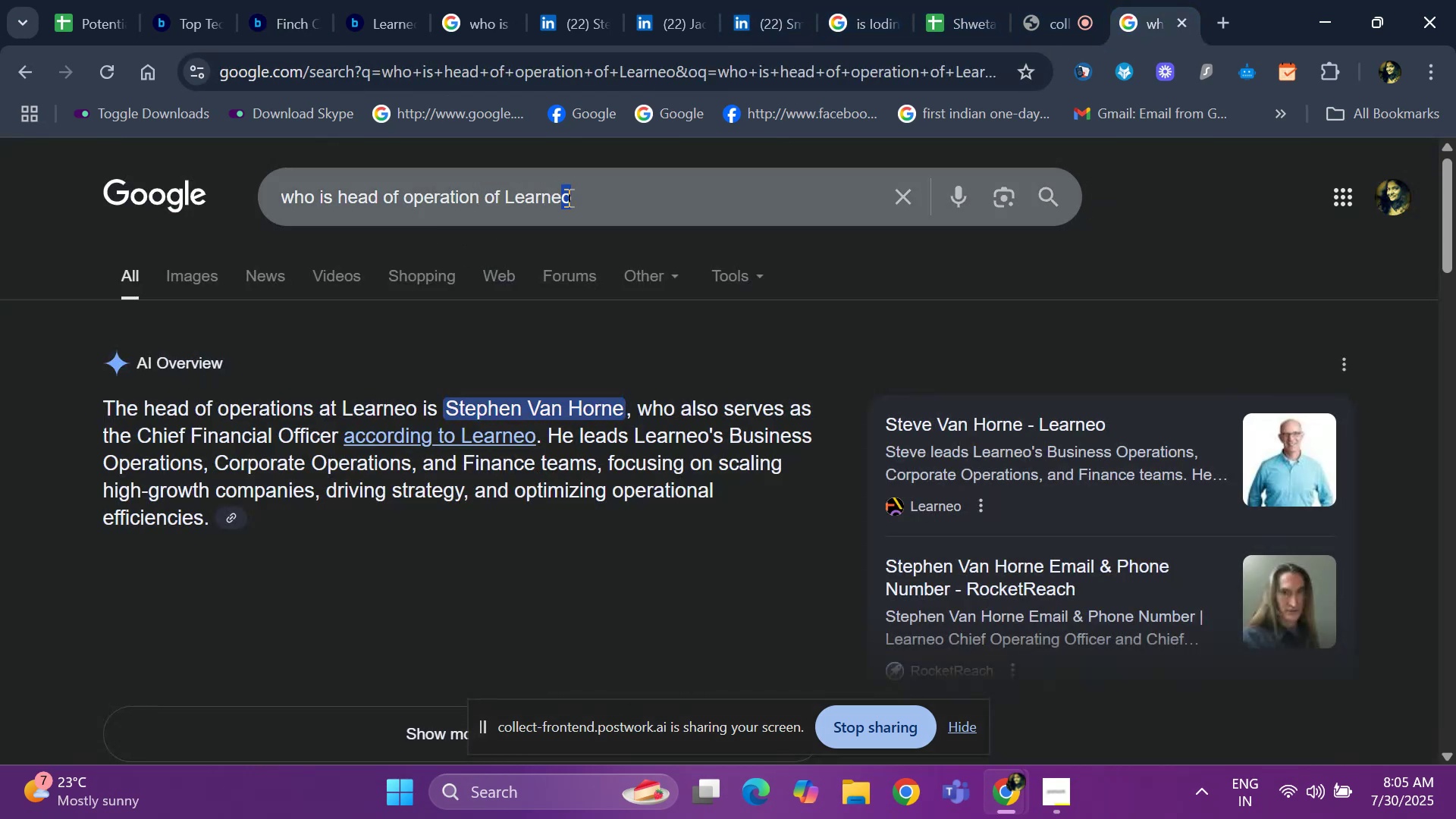 
left_click_drag(start_coordinate=[577, 197], to_coordinate=[520, 194])
 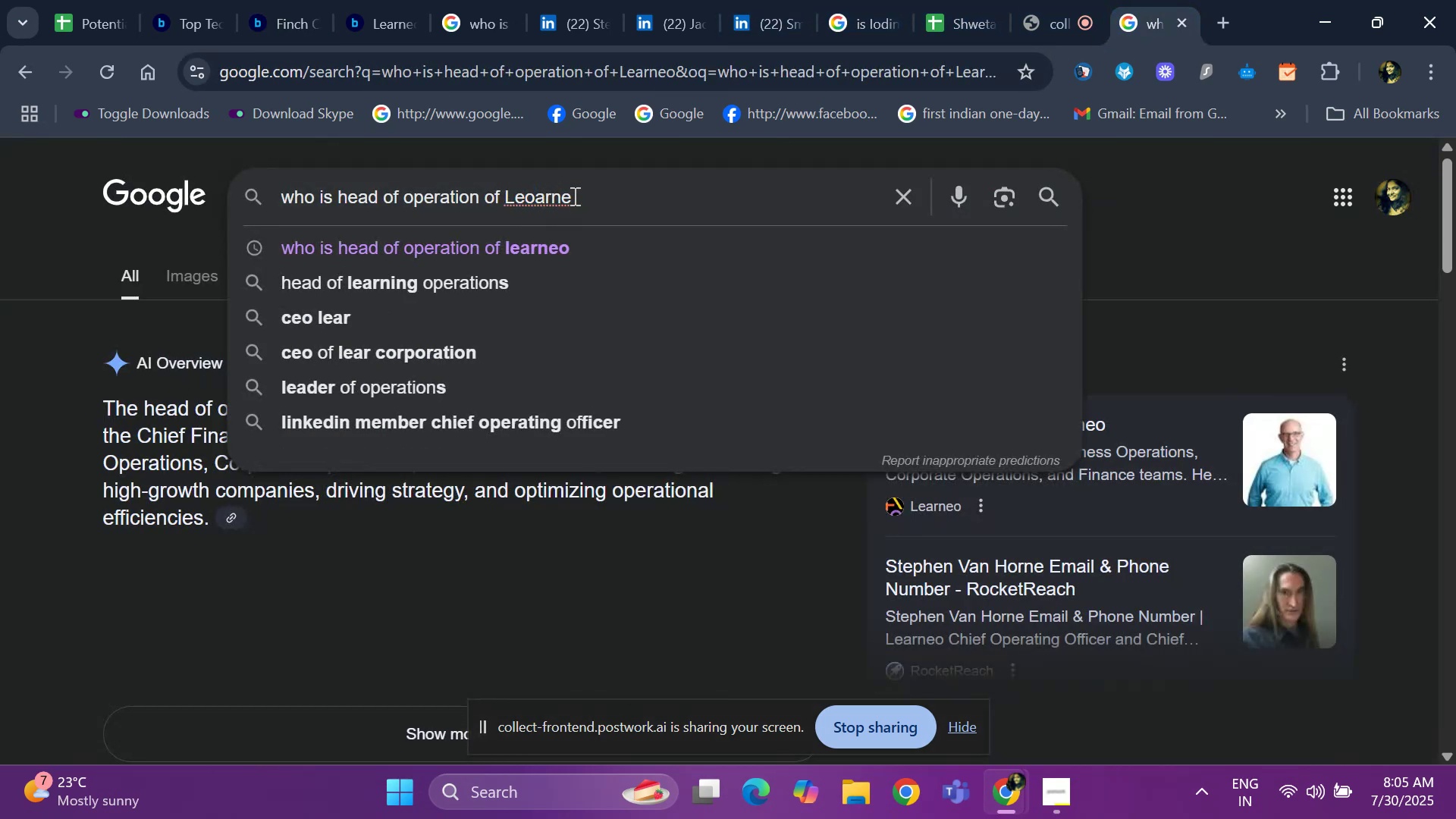 
key(Backspace)
 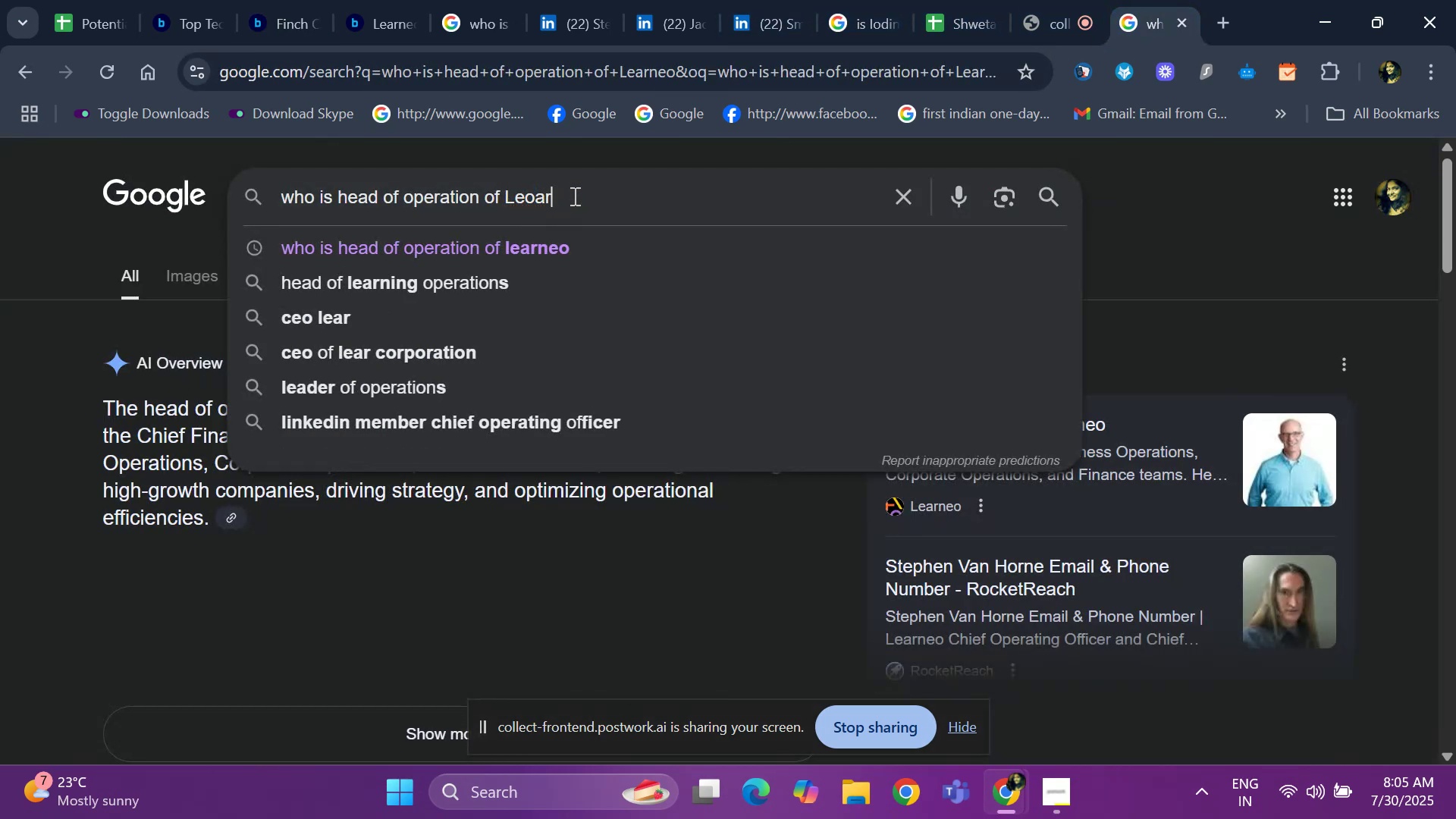 
key(Backspace)
 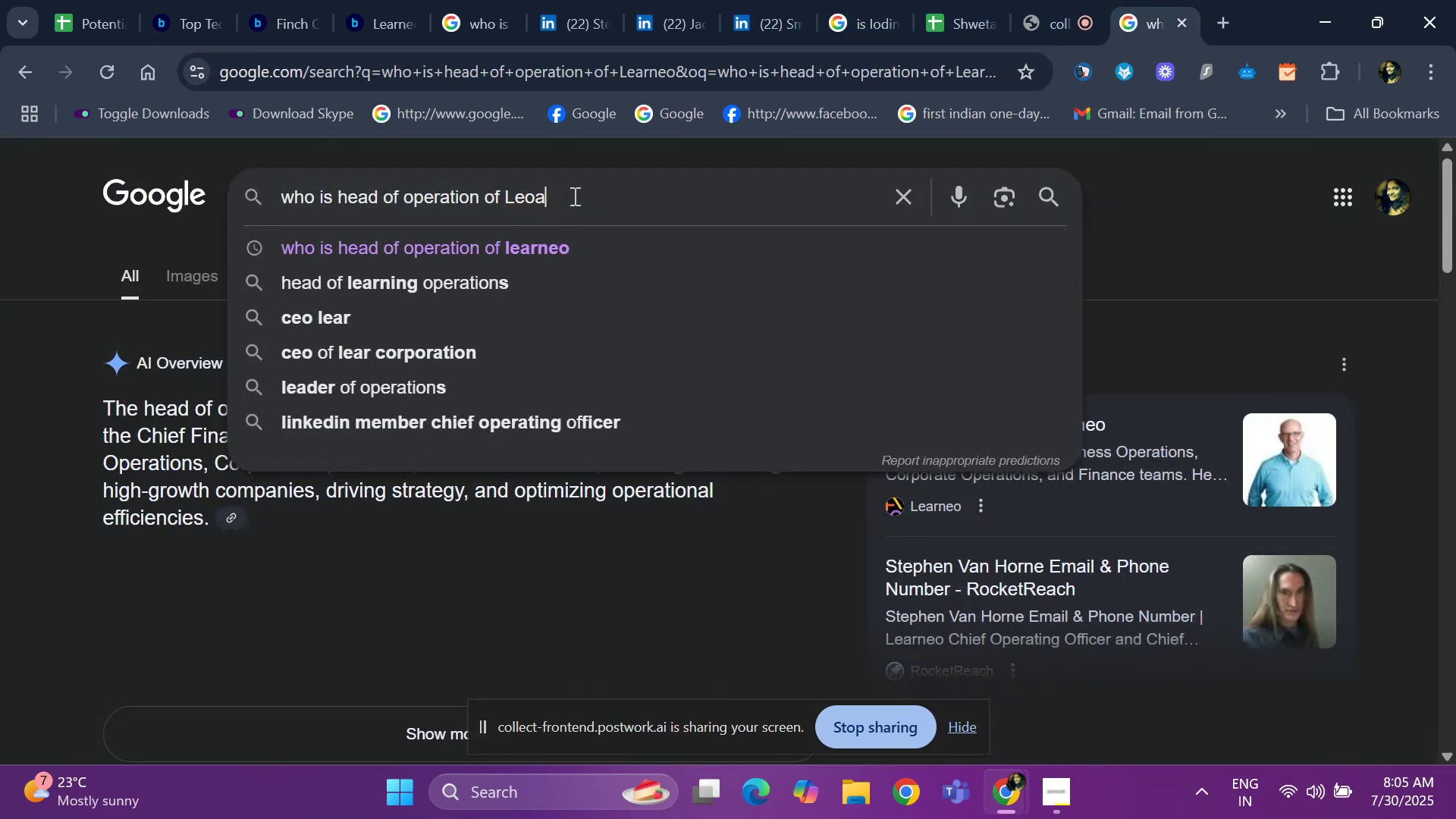 
key(Backspace)
 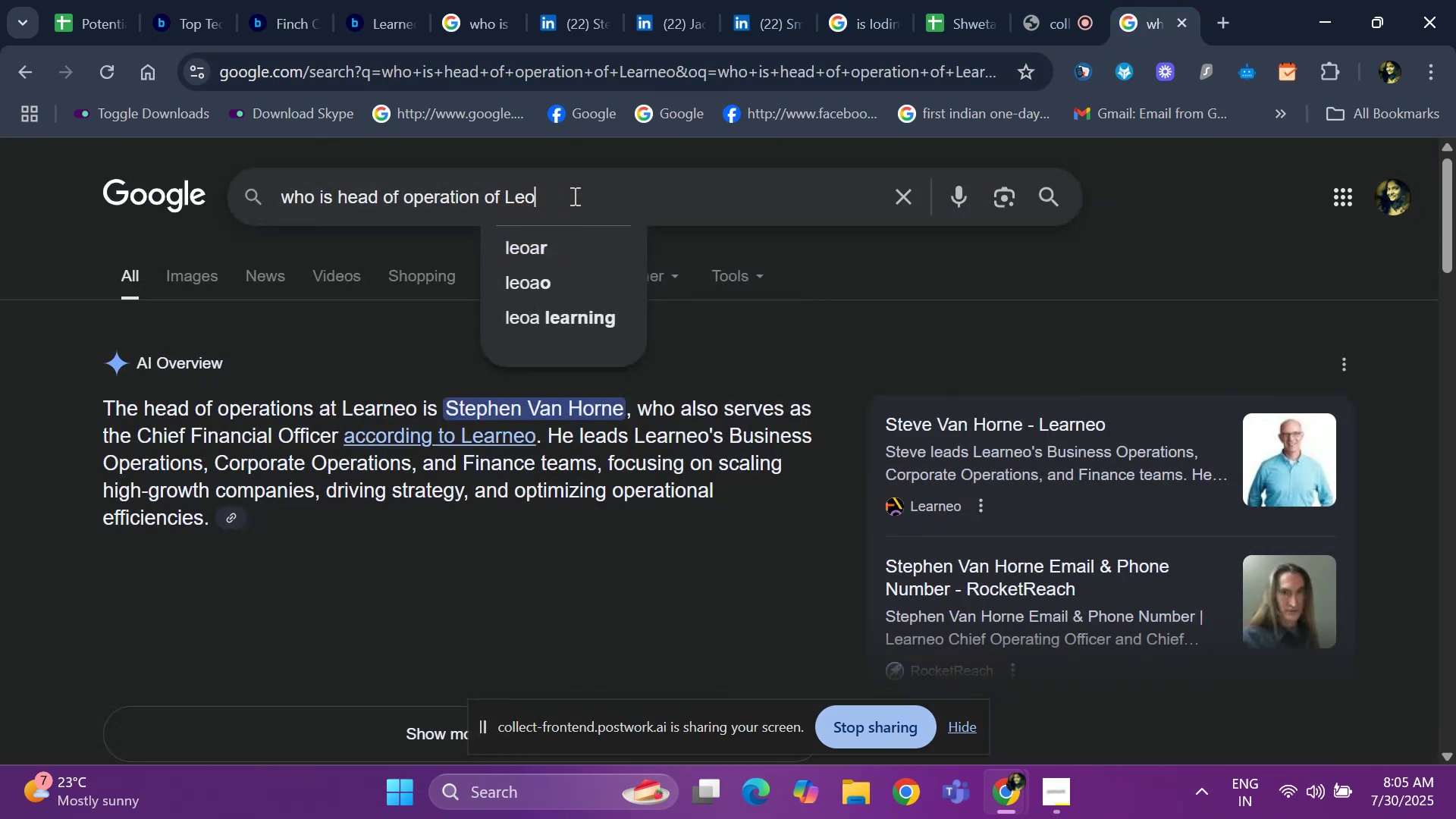 
key(Backspace)
 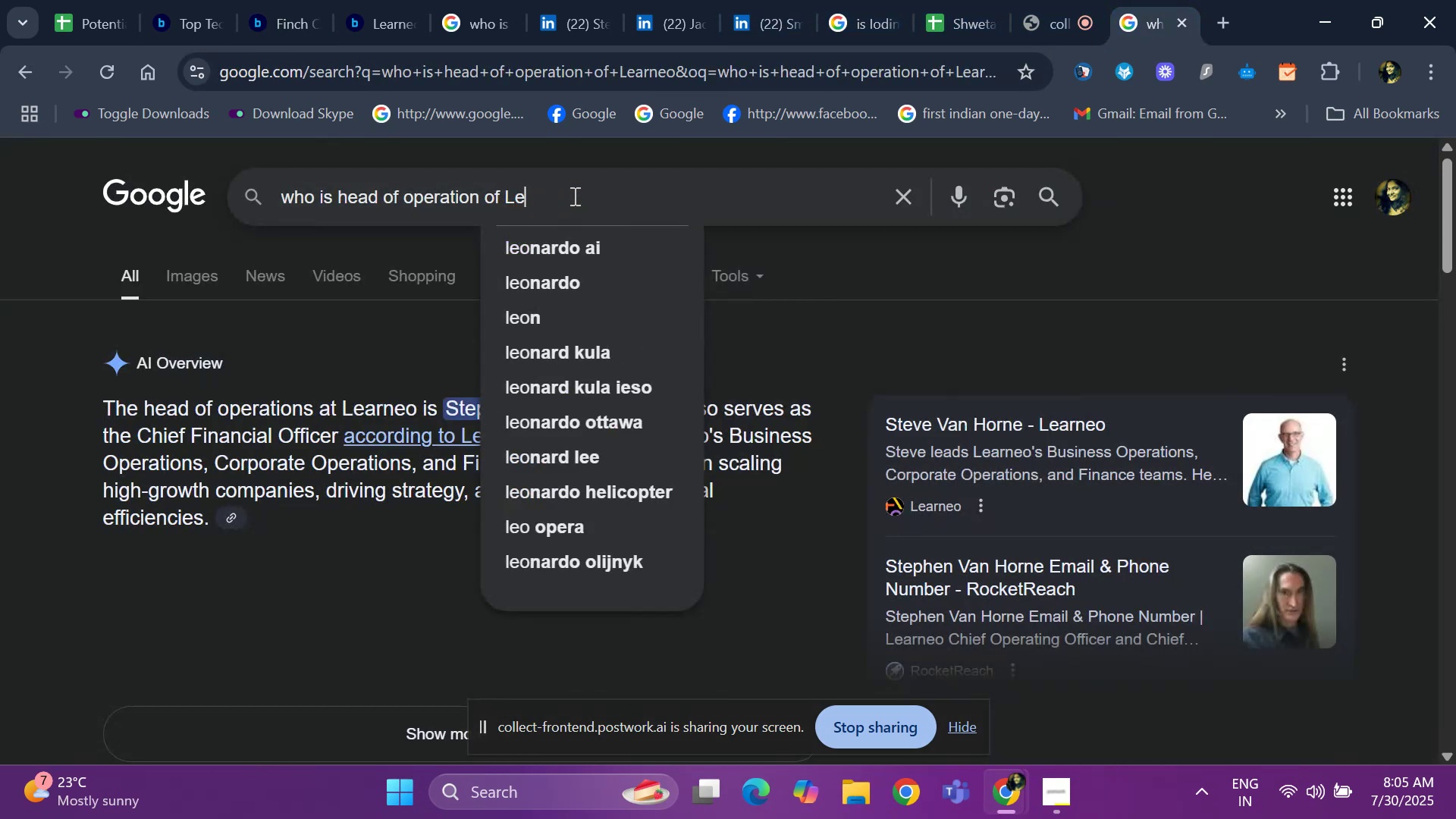 
key(Backspace)
 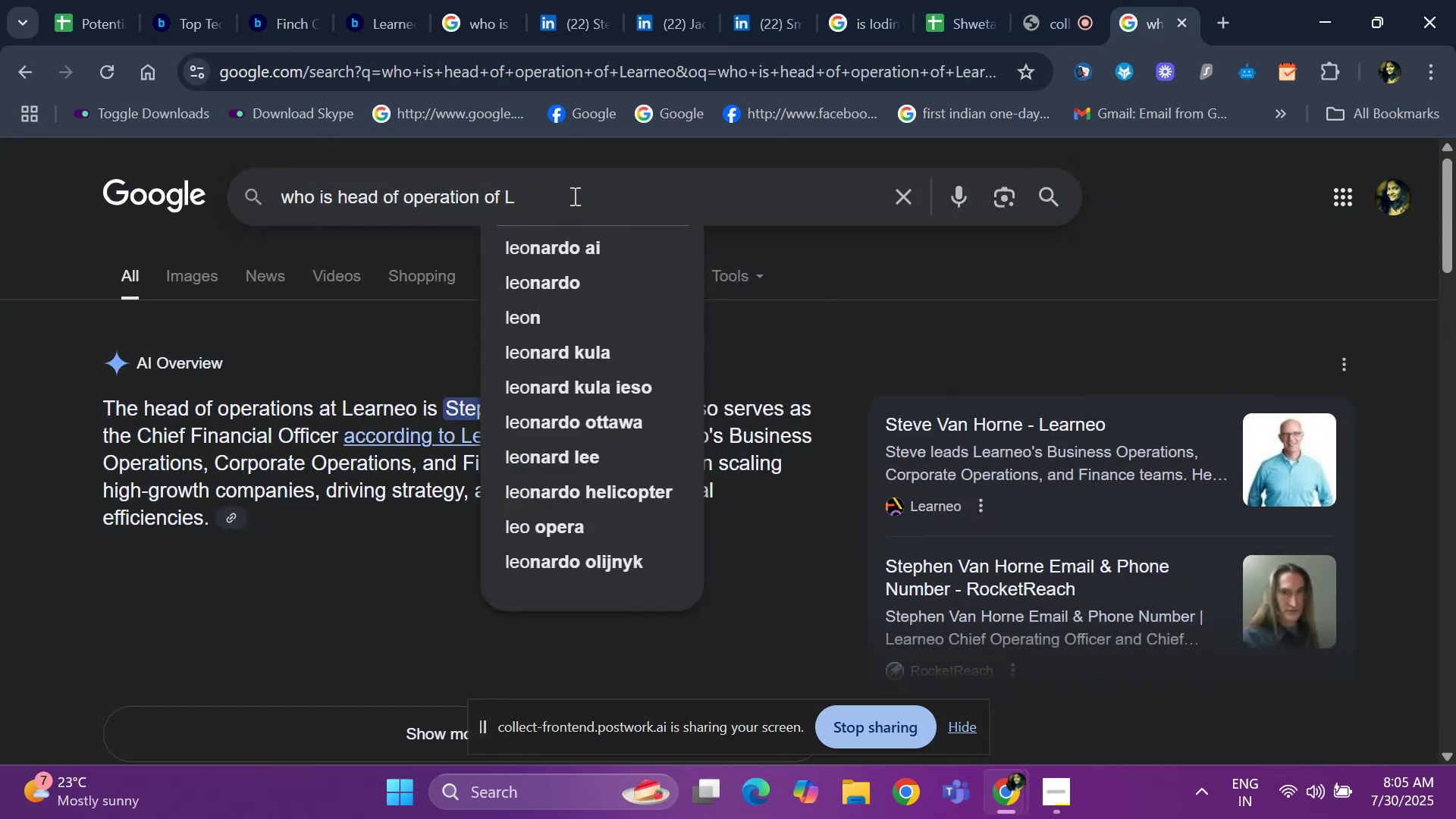 
key(Backspace)
 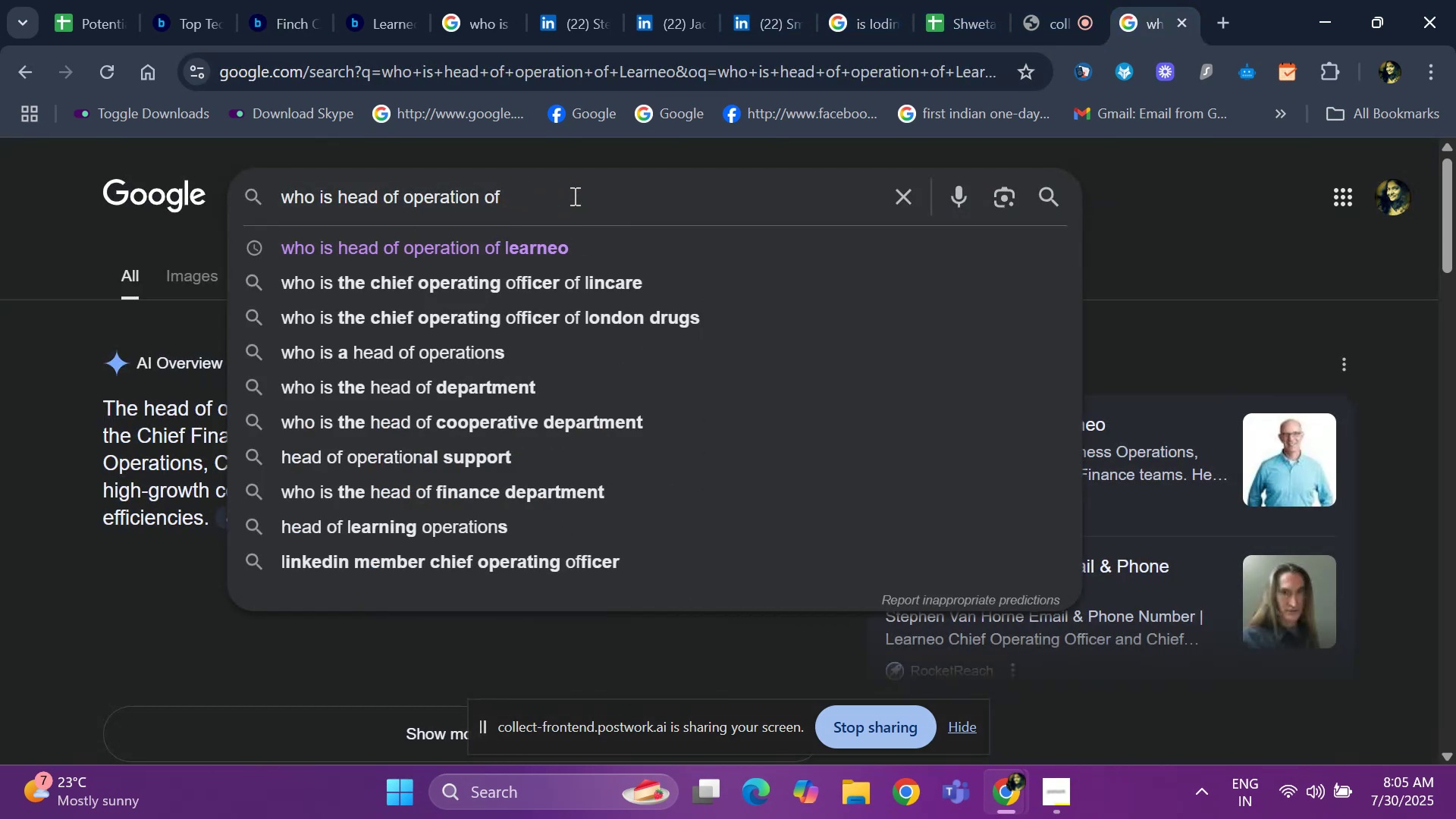 
key(Backspace)
 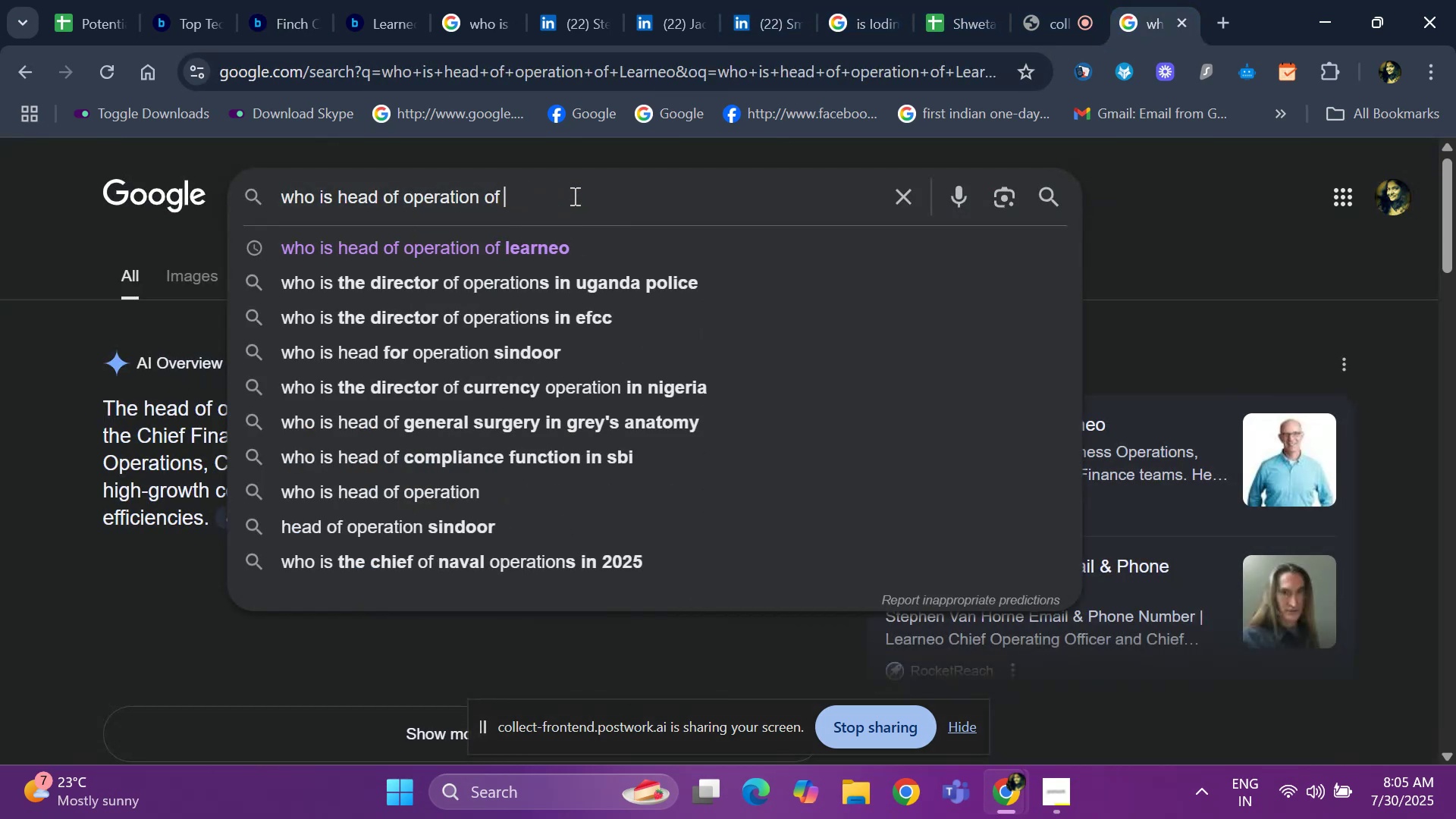 
key(Control+ControlLeft)
 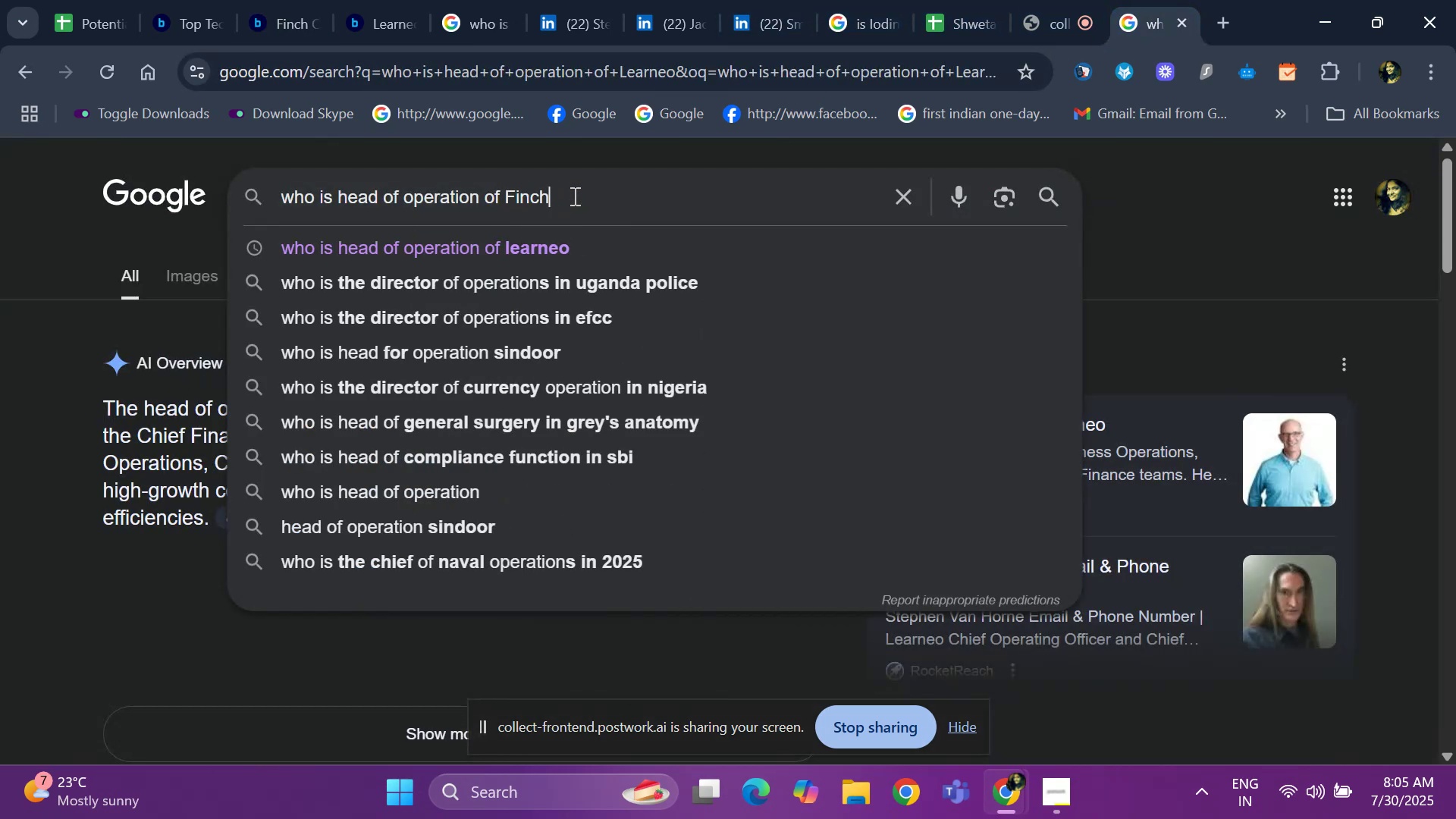 
key(Control+V)
 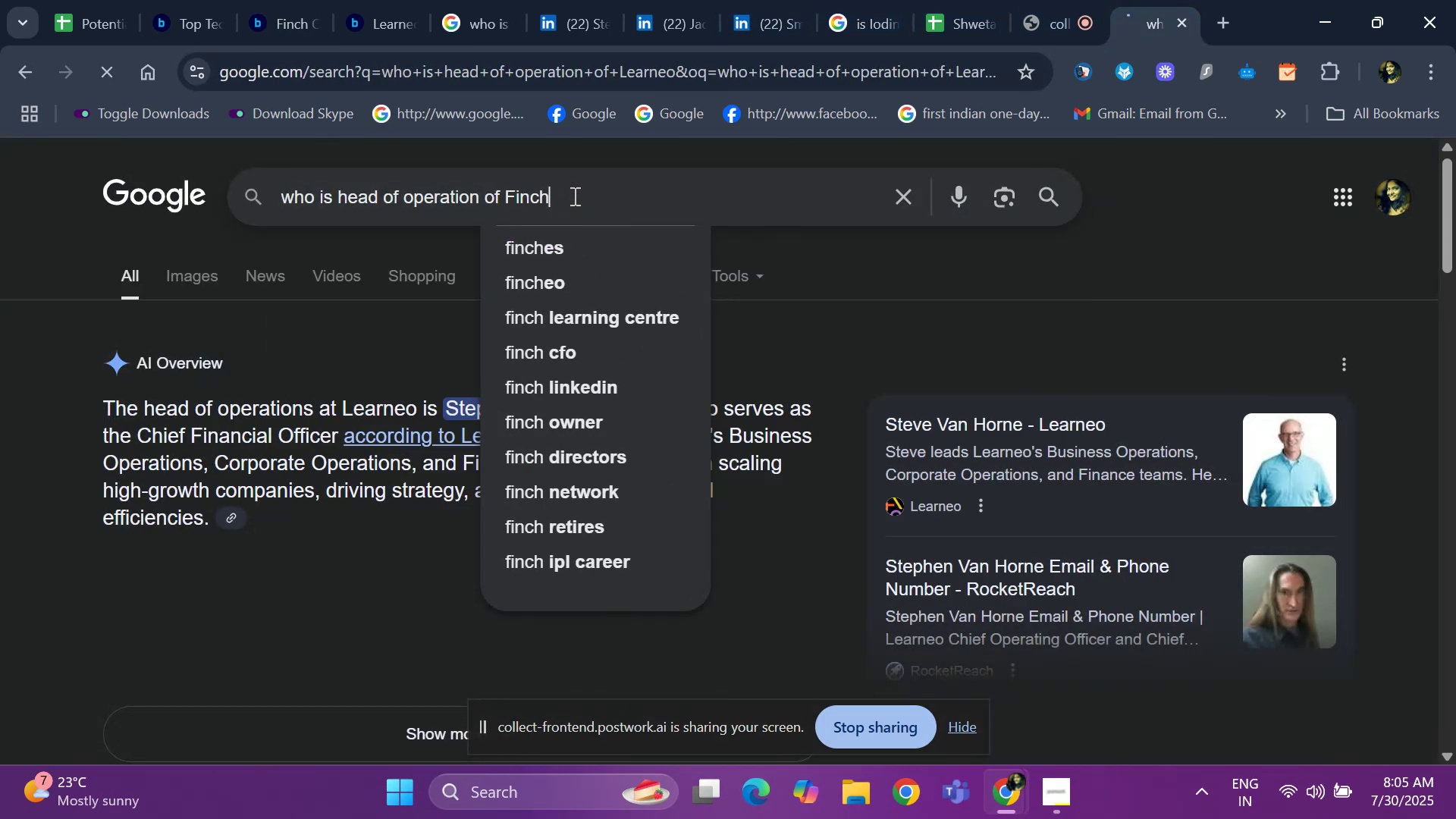 
key(Enter)
 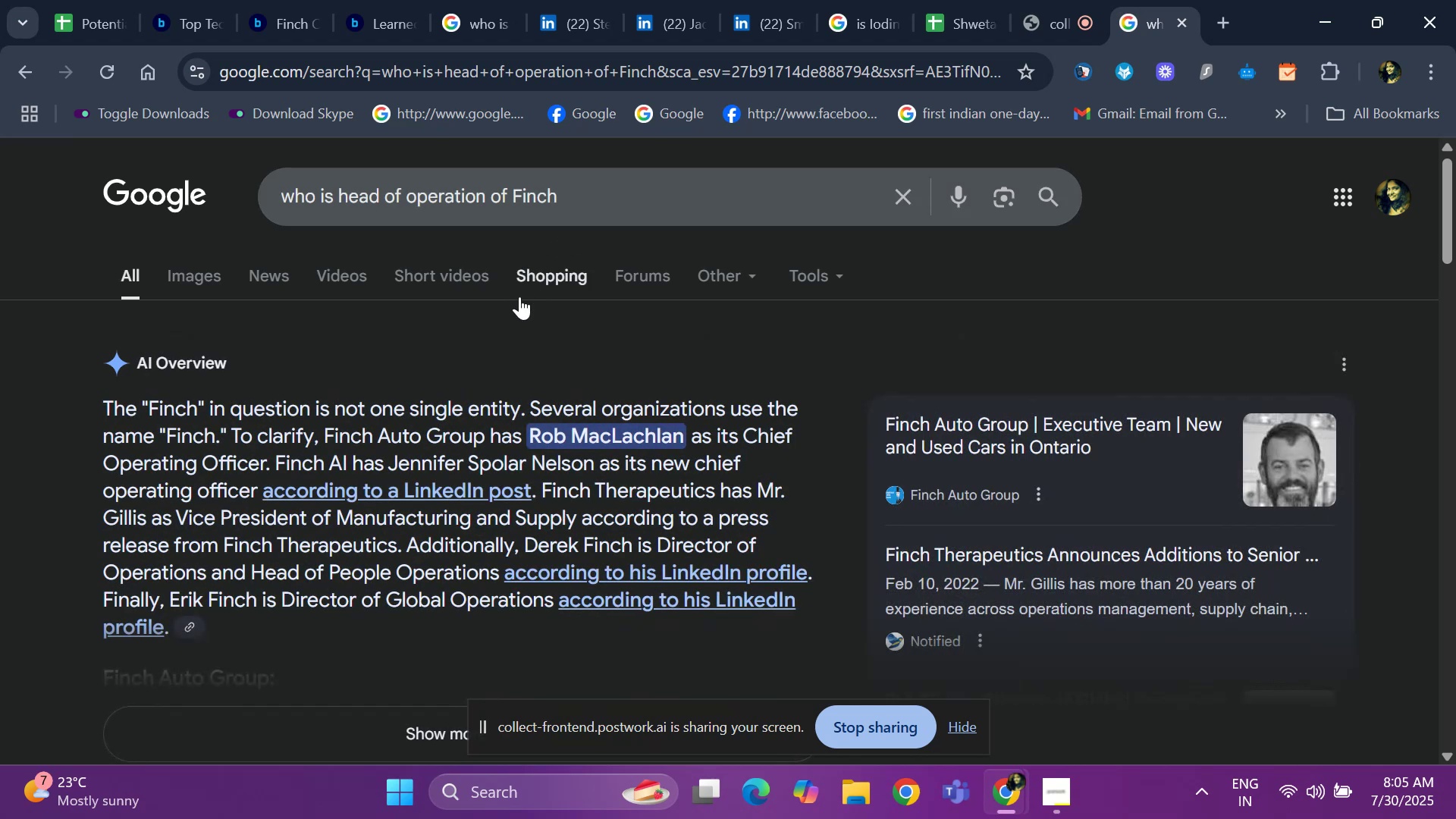 
scroll: coordinate [469, 410], scroll_direction: down, amount: 4.0
 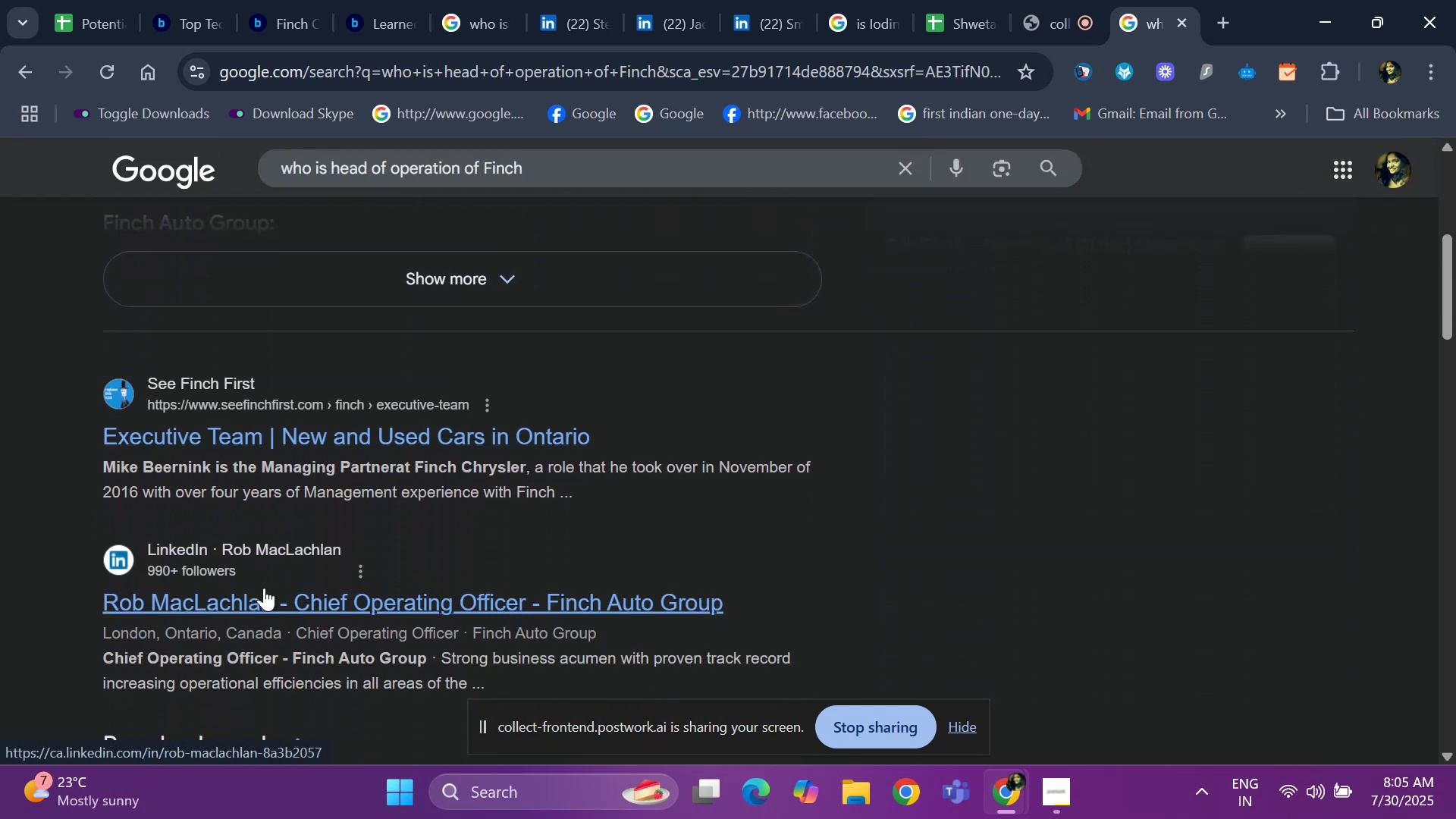 
right_click([264, 588])
 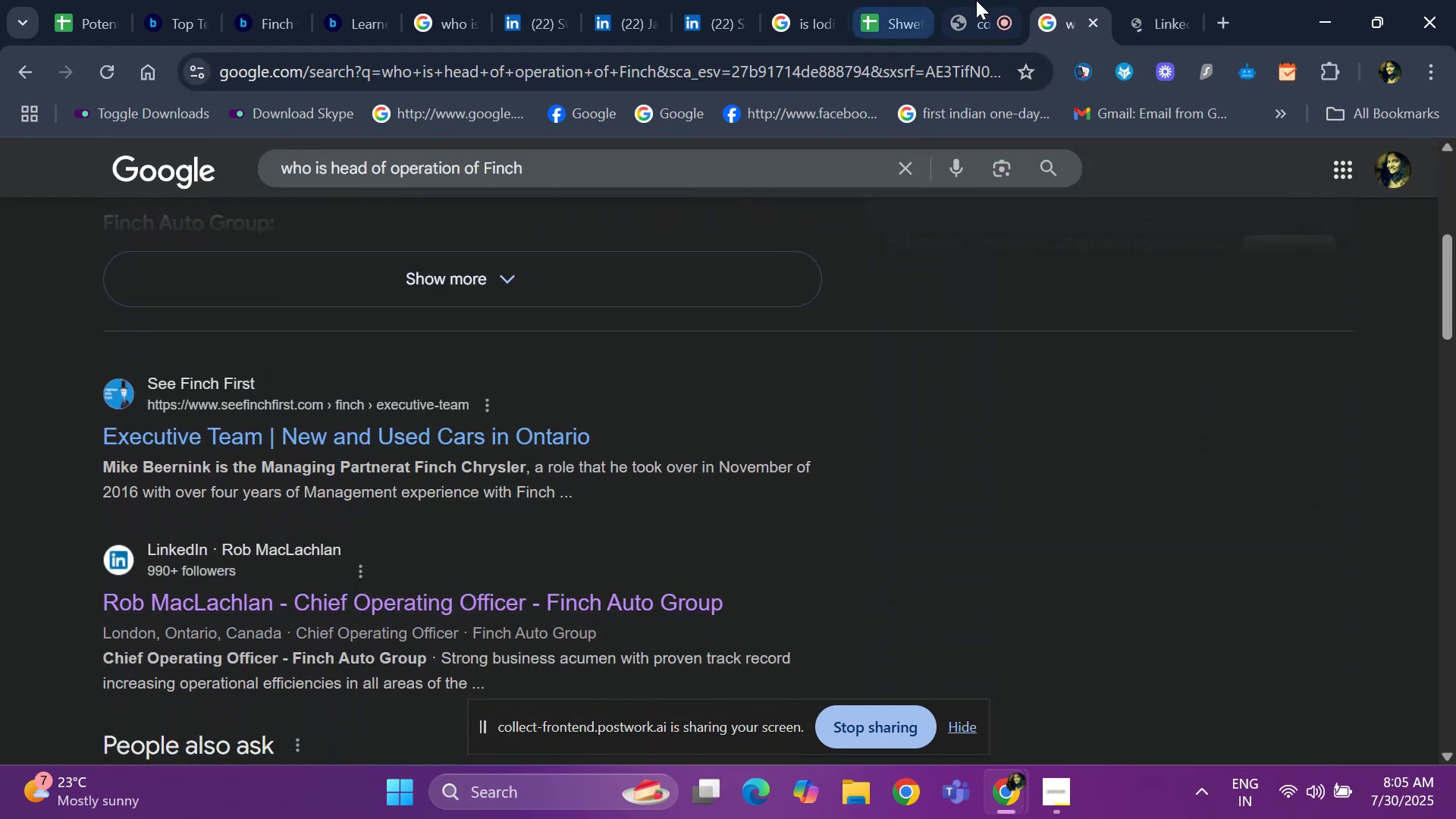 
left_click([1162, 12])
 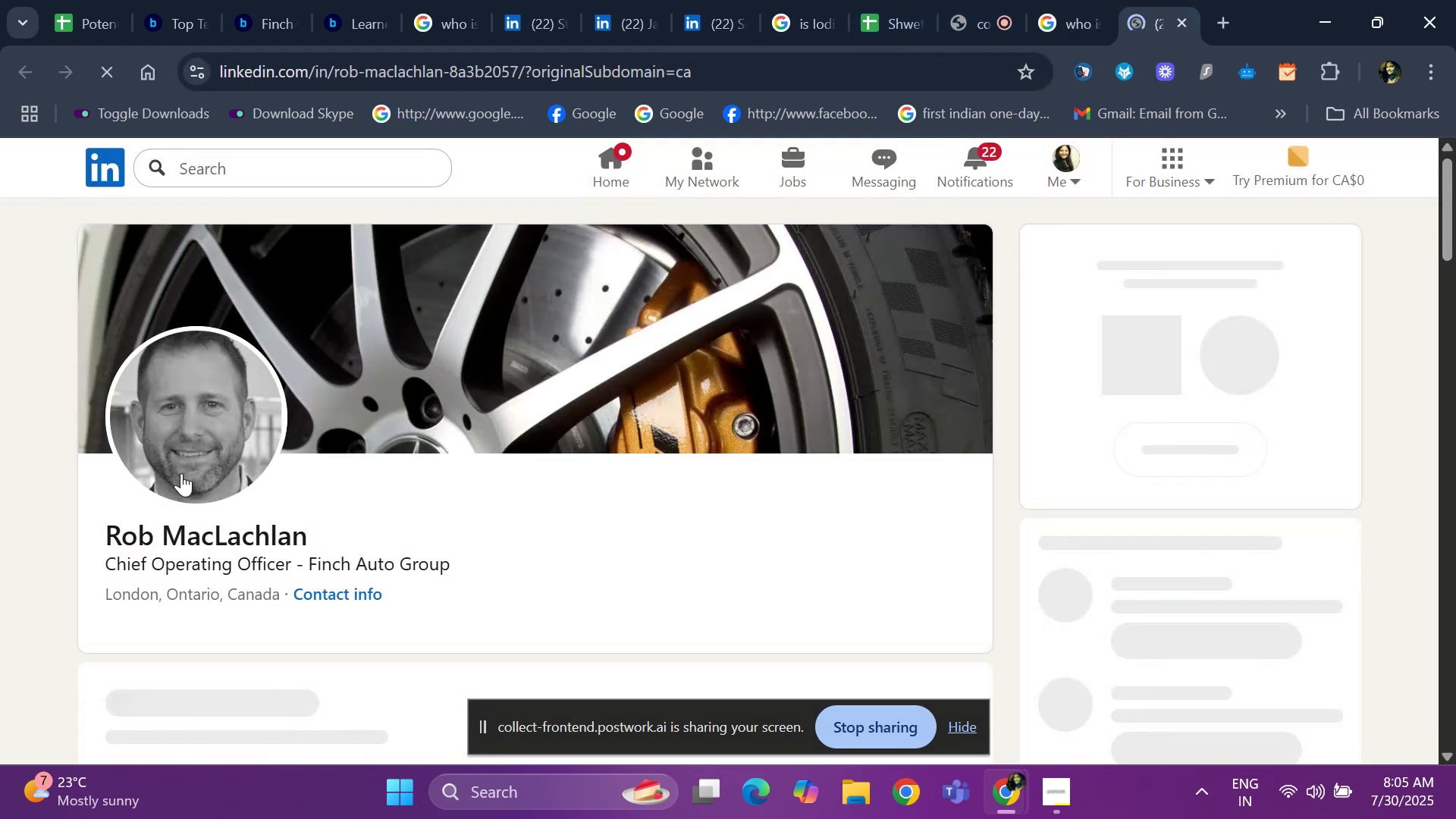 
scroll: coordinate [178, 472], scroll_direction: down, amount: 7.0
 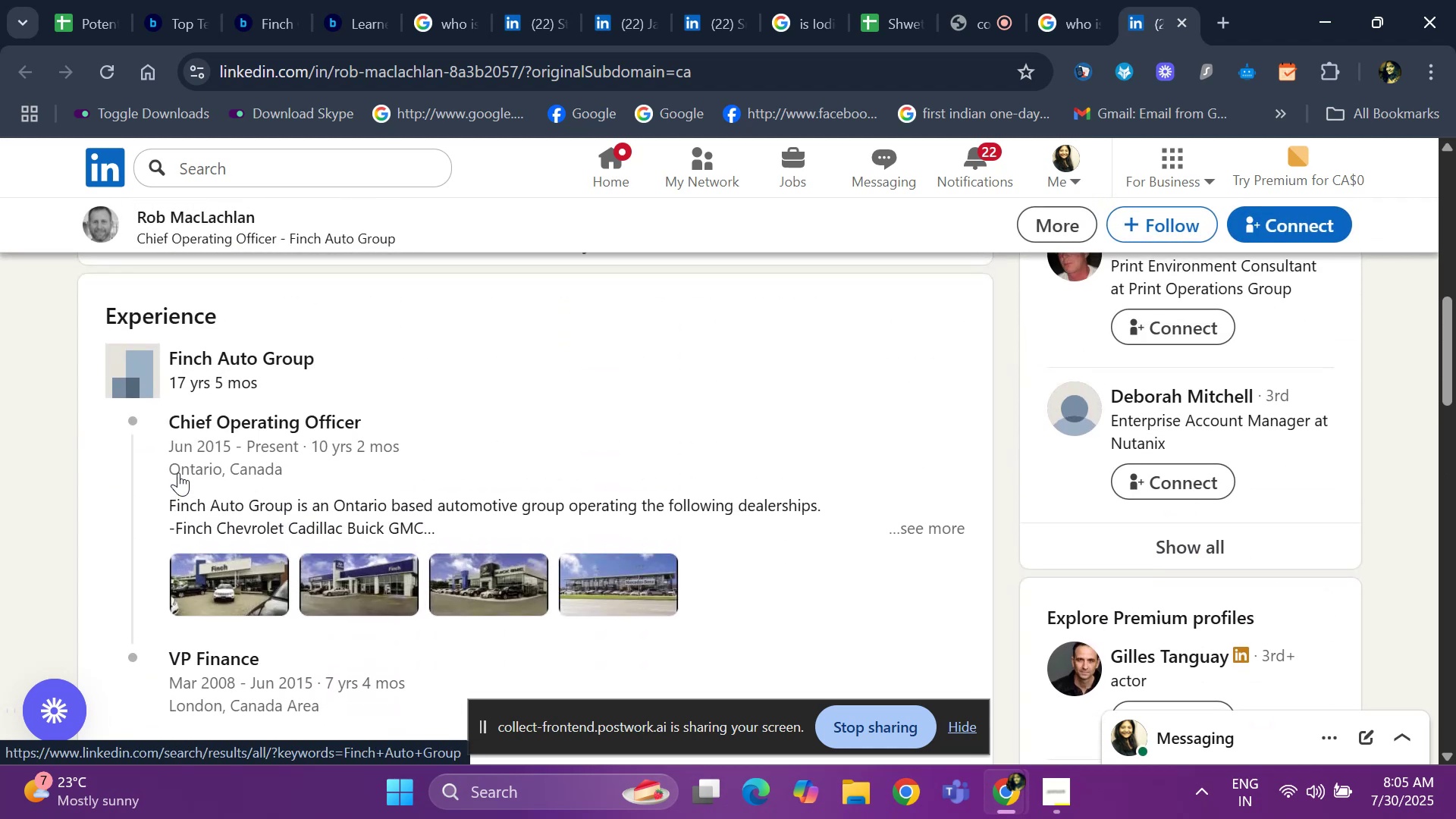 
scroll: coordinate [178, 472], scroll_direction: up, amount: 1.0
 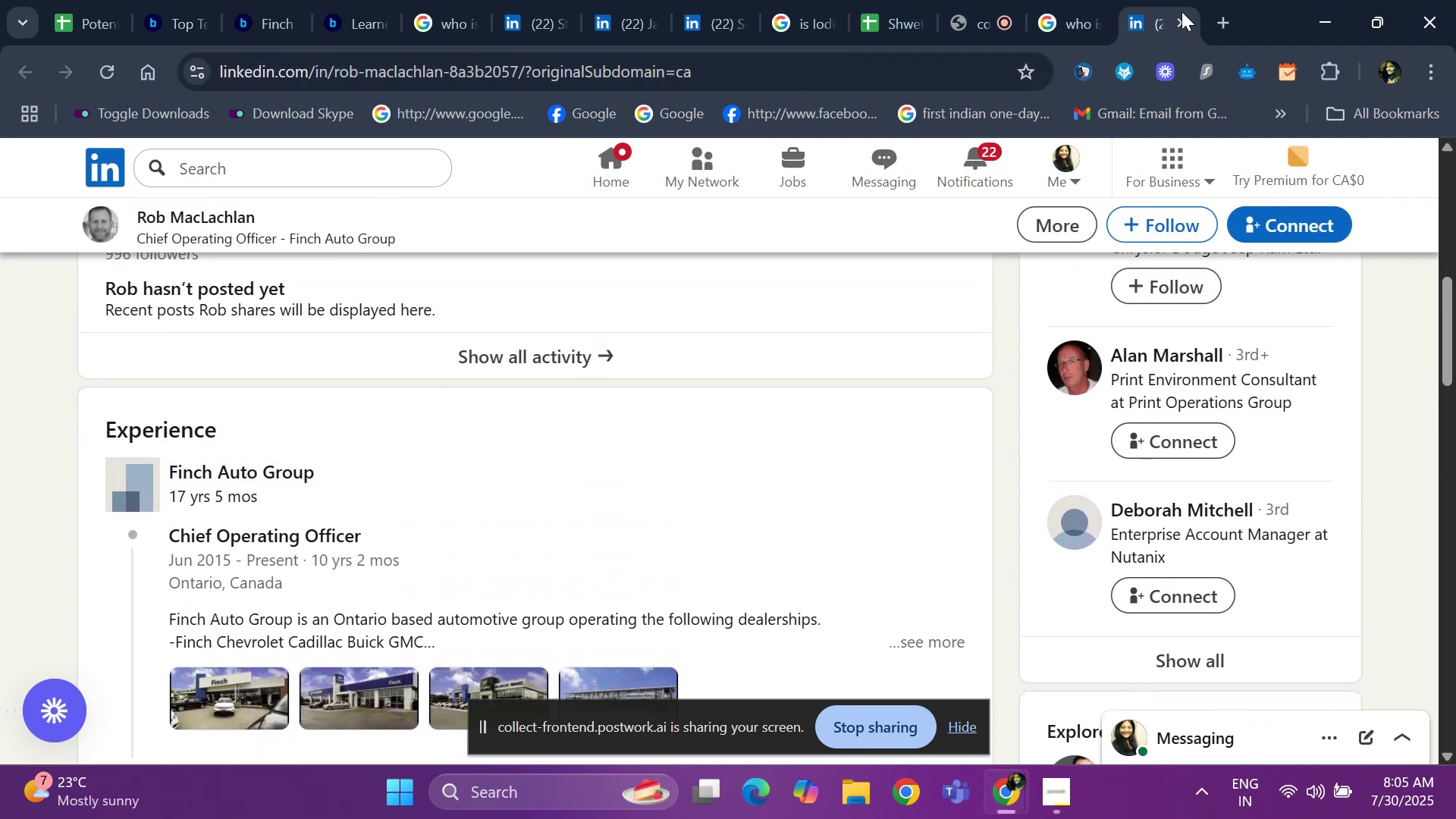 
left_click([1181, 24])
 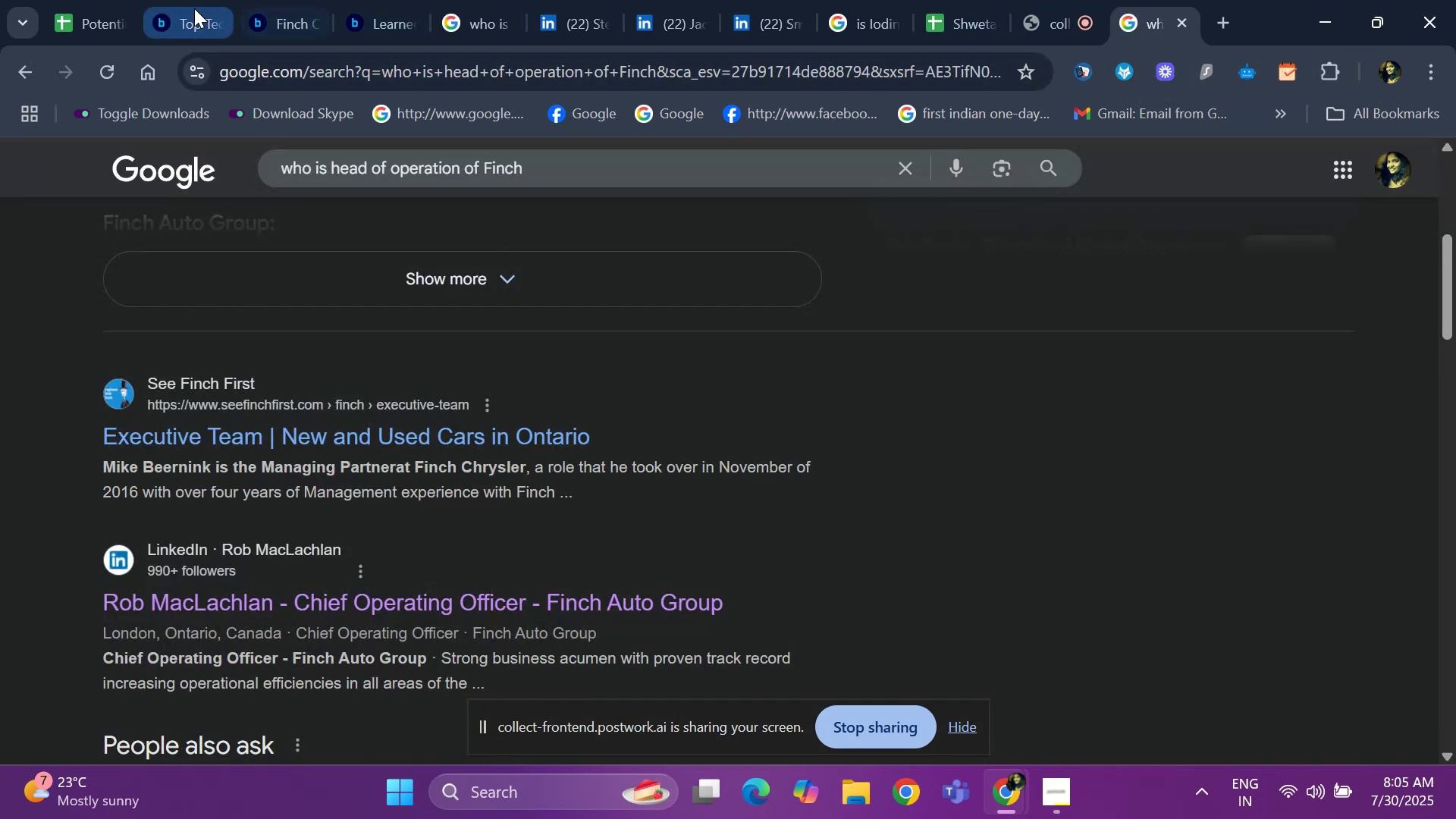 
left_click([190, 8])
 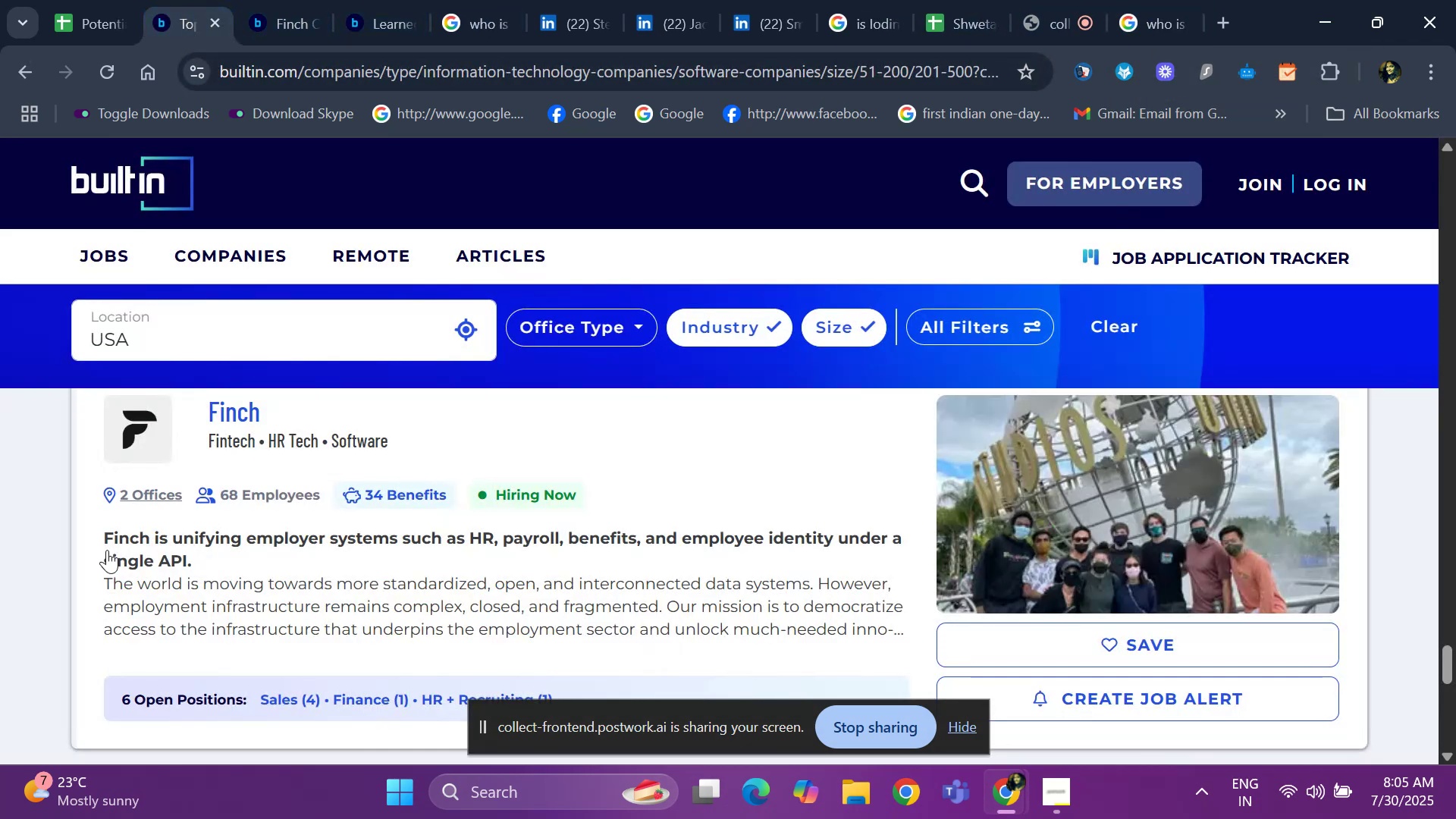 
scroll: coordinate [111, 559], scroll_direction: down, amount: 4.0
 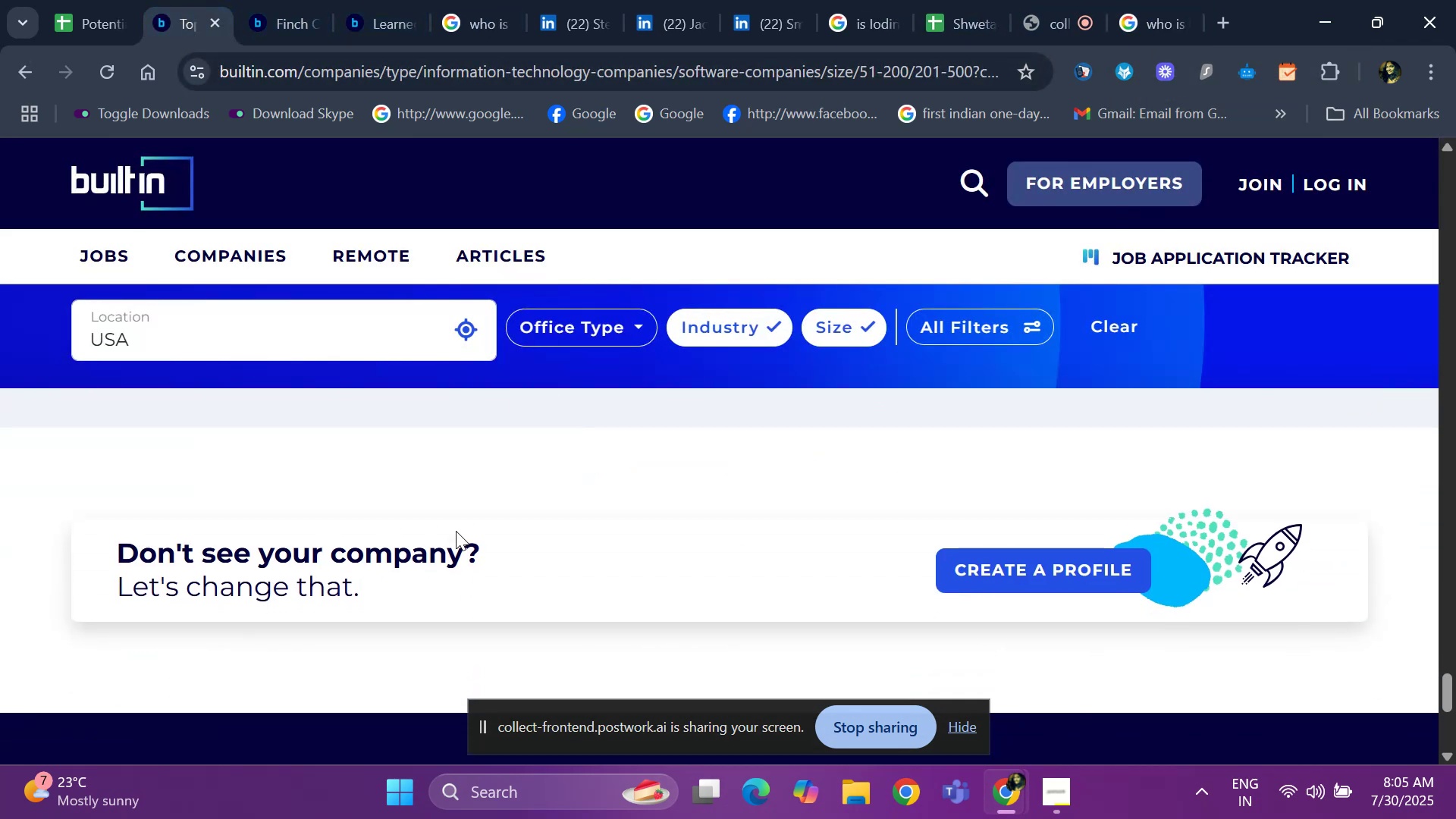 
scroll: coordinate [461, 557], scroll_direction: up, amount: 2.0
 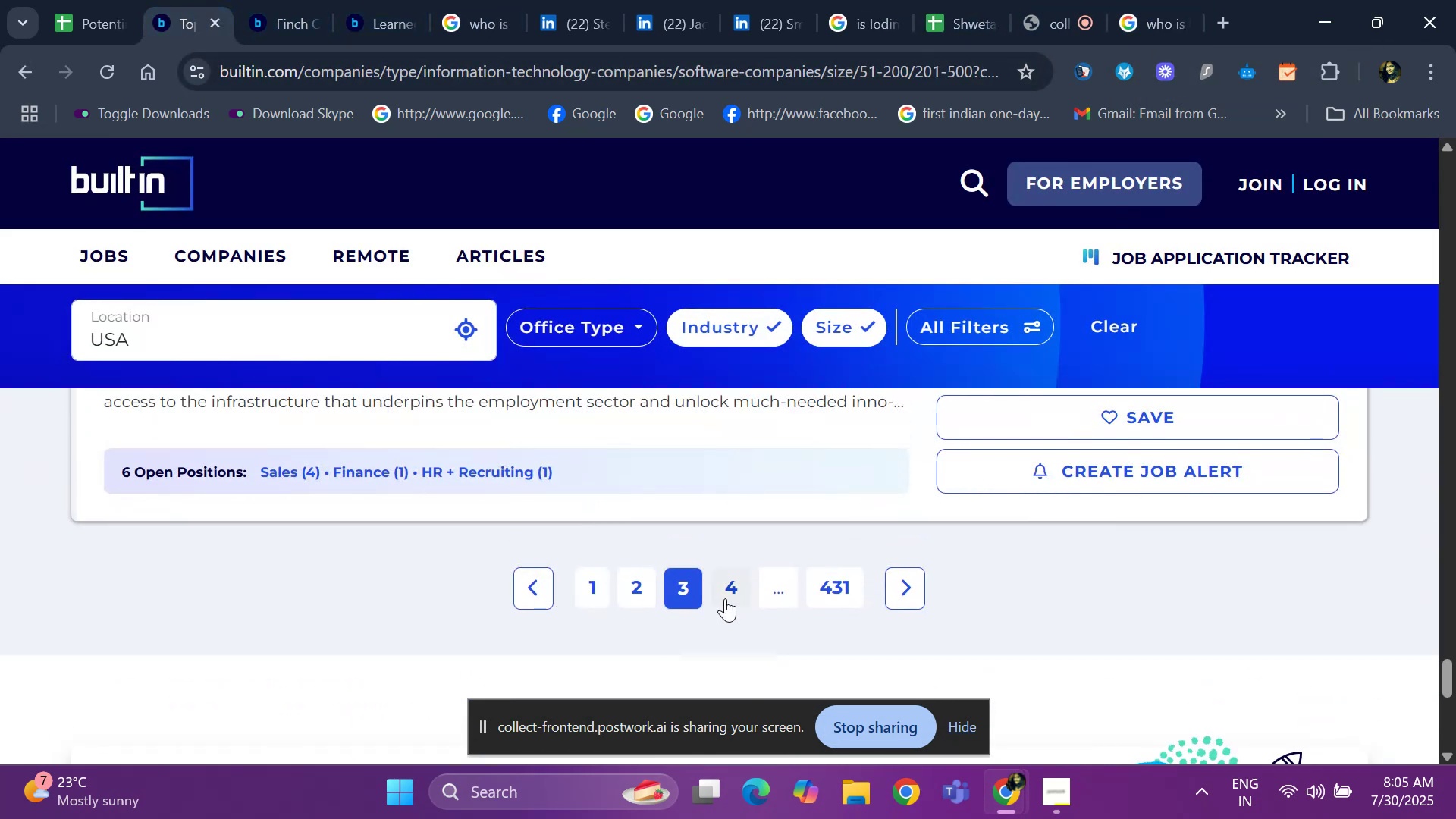 
left_click([725, 597])
 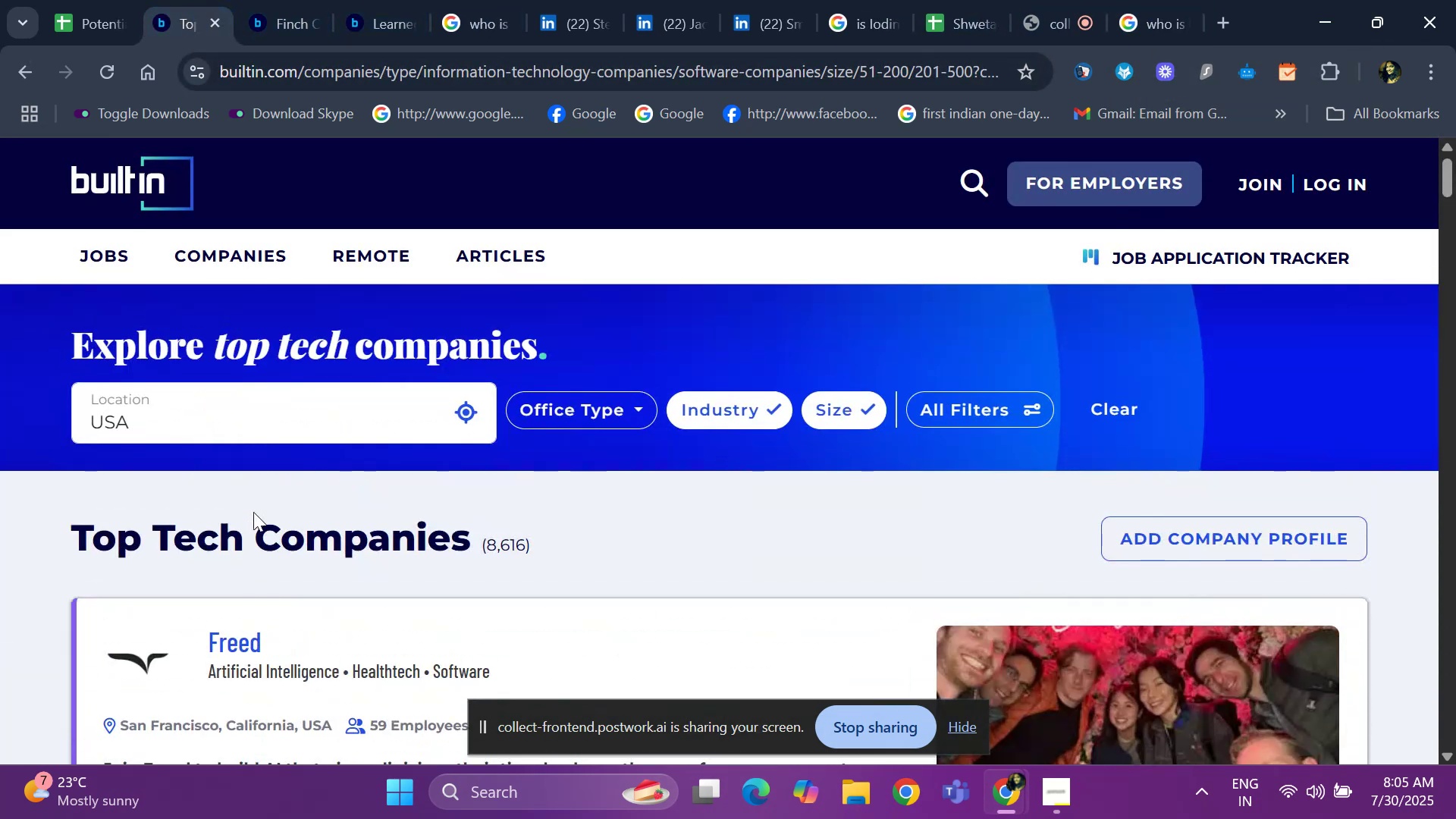 
scroll: coordinate [248, 537], scroll_direction: down, amount: 5.0
 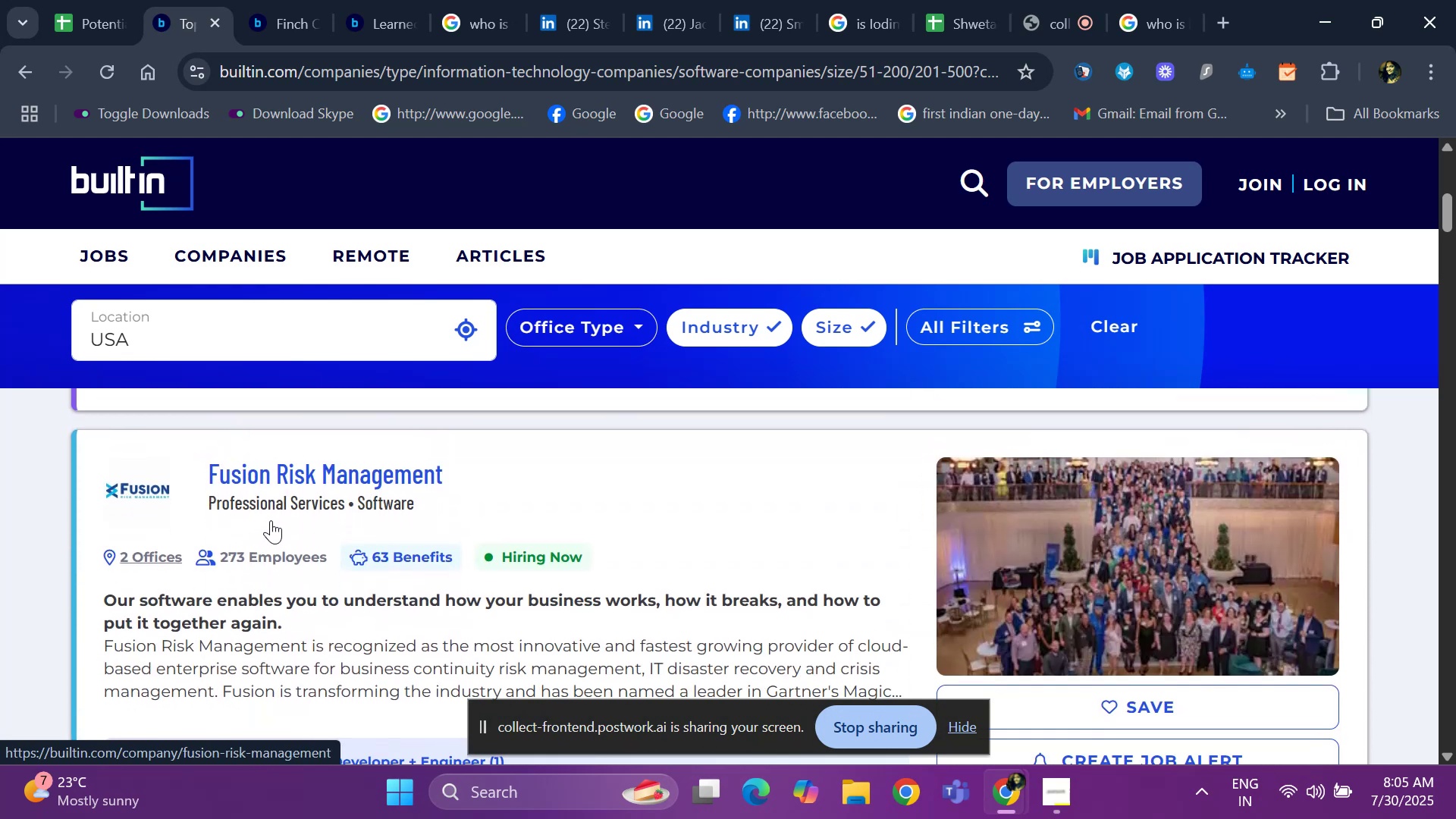 
scroll: coordinate [271, 520], scroll_direction: up, amount: 5.0
 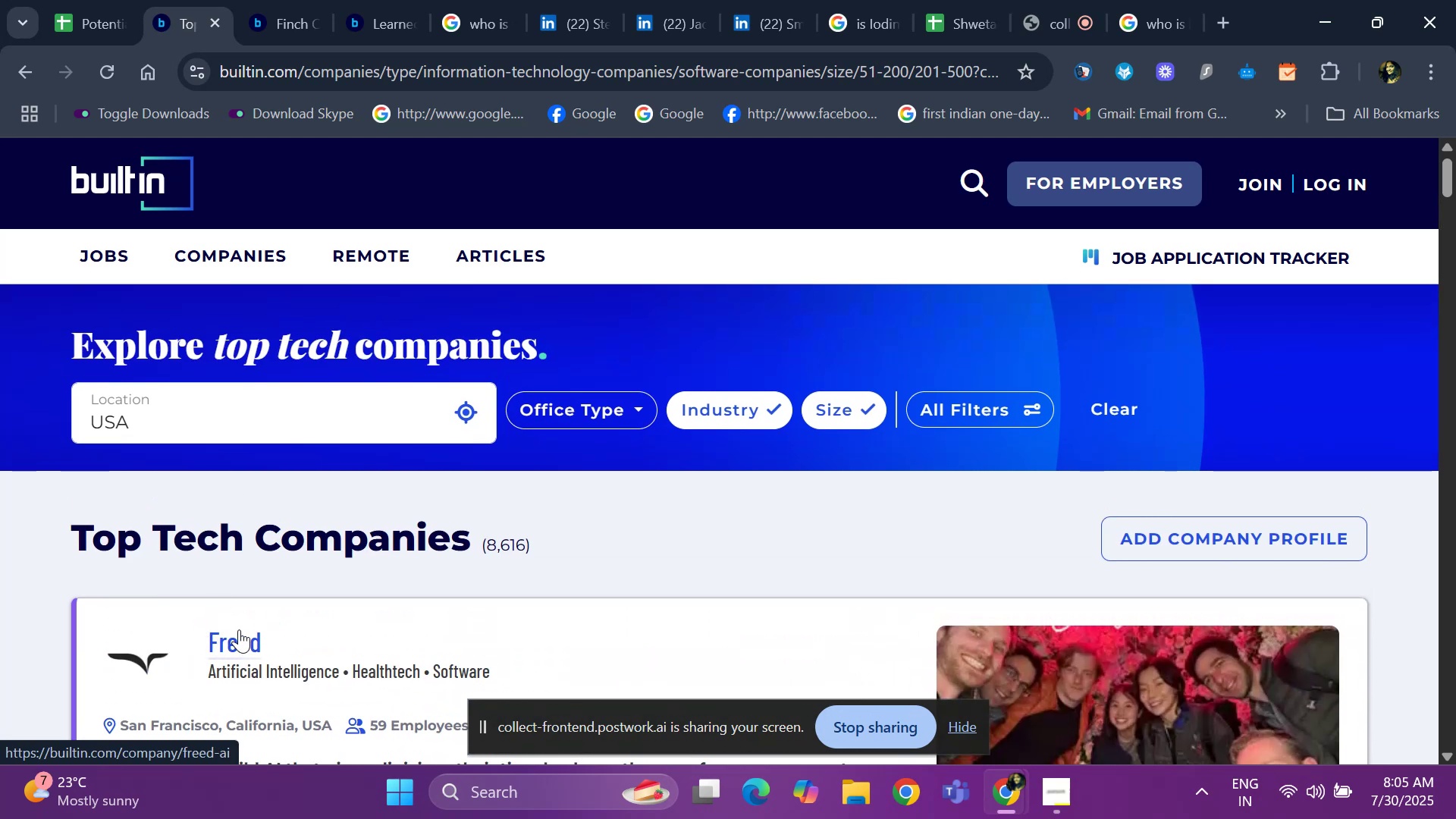 
right_click([239, 629])
 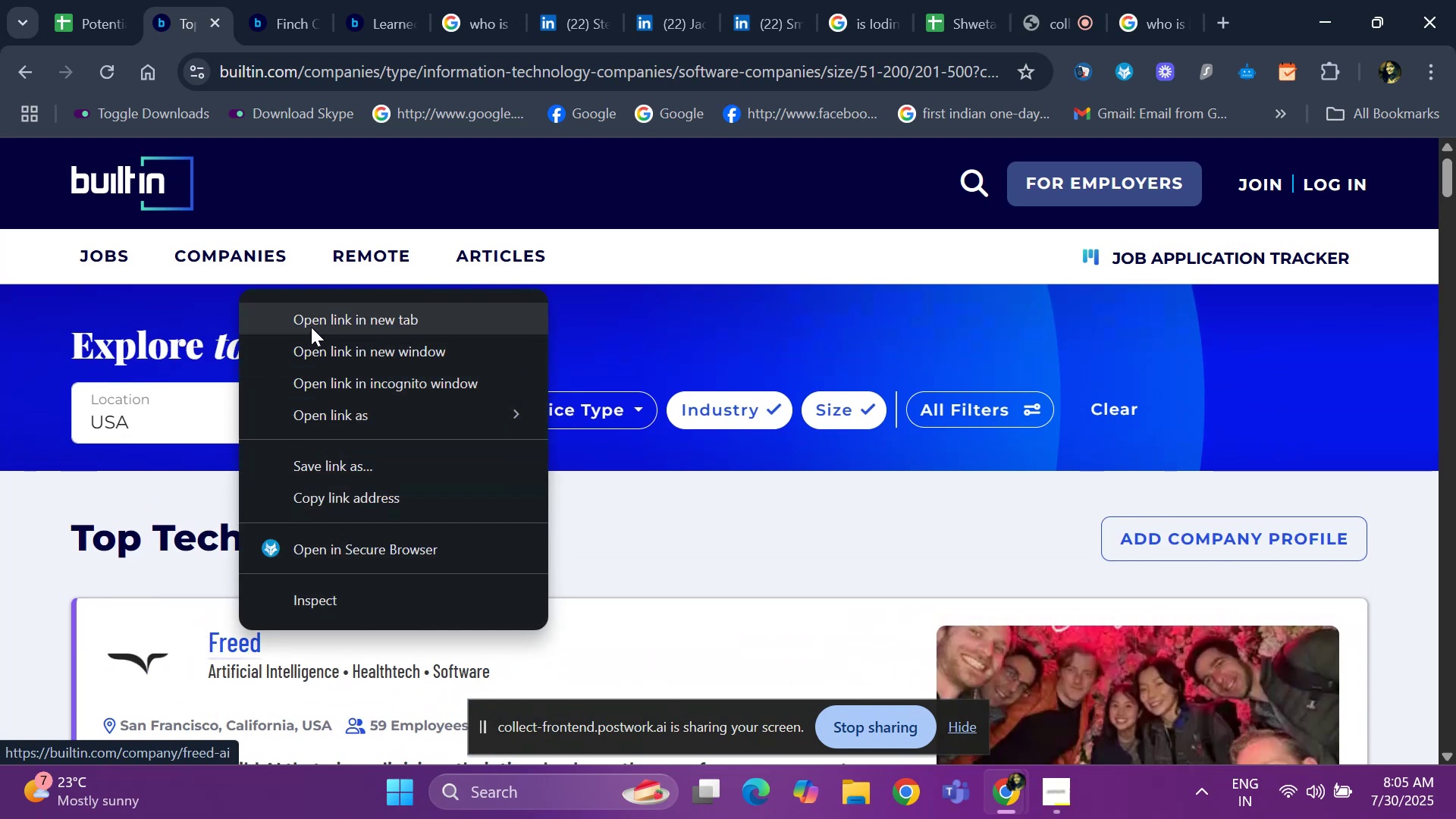 
left_click([311, 325])
 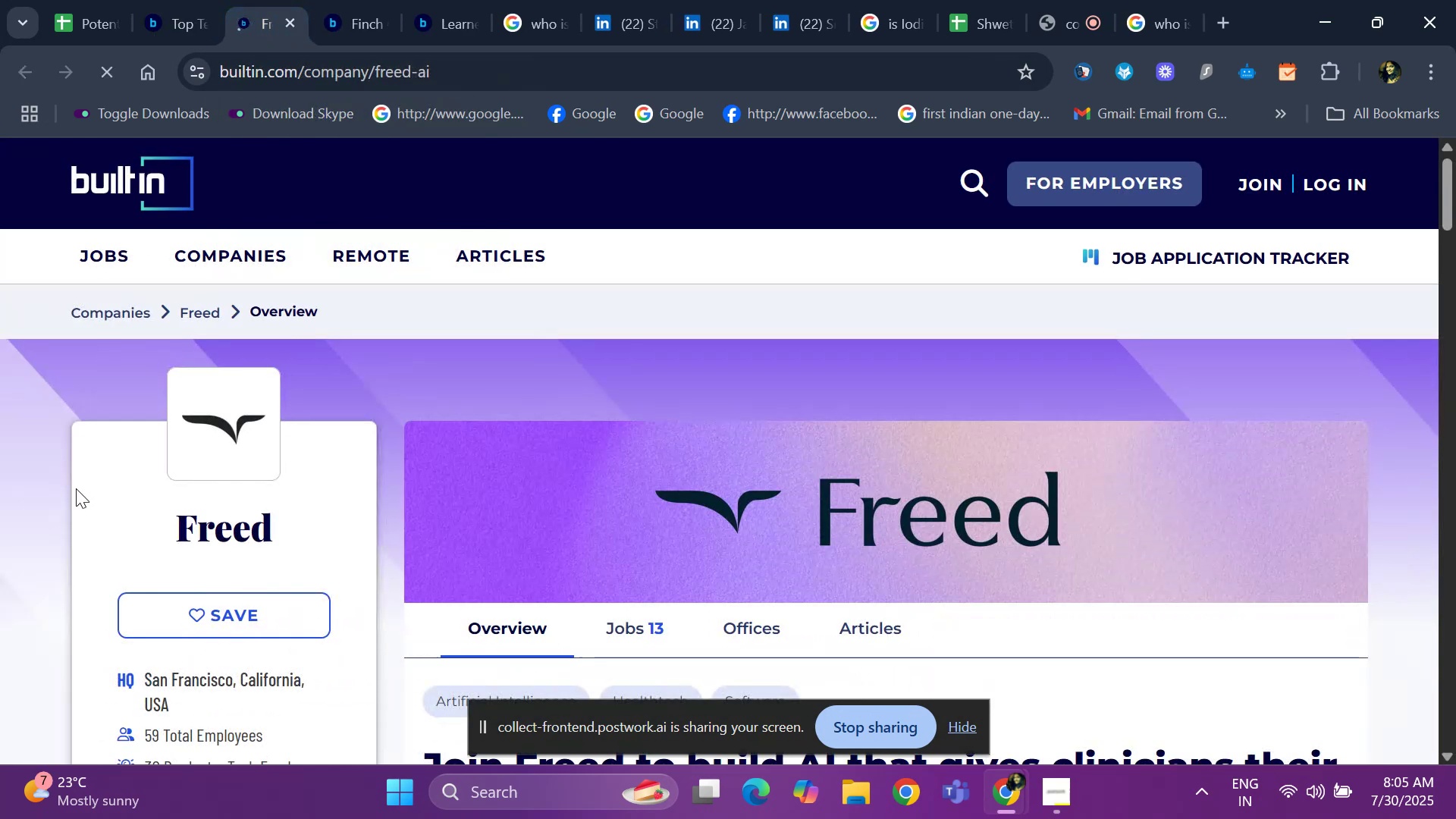 
left_click_drag(start_coordinate=[138, 507], to_coordinate=[328, 526])
 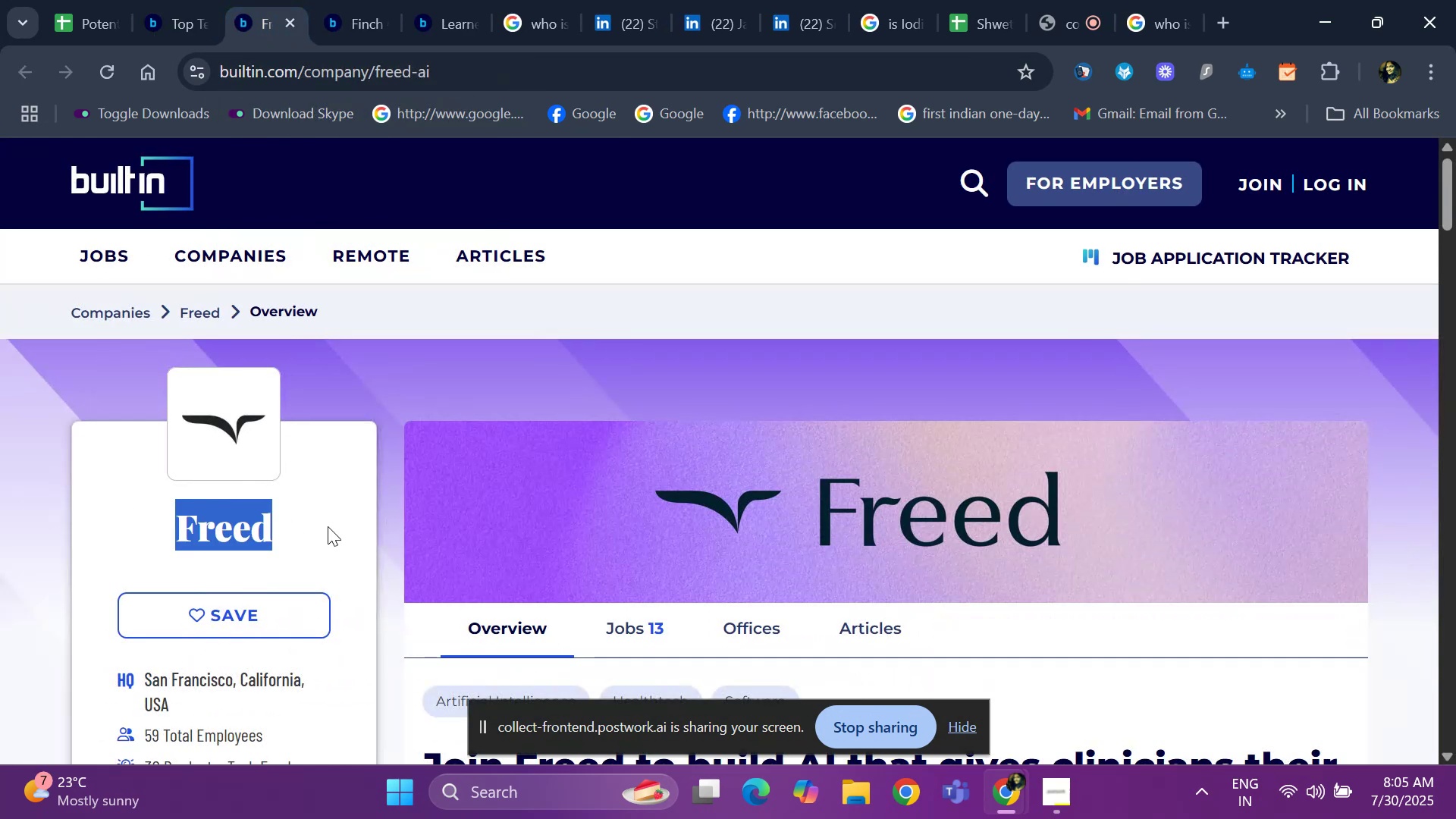 
key(Control+ControlLeft)
 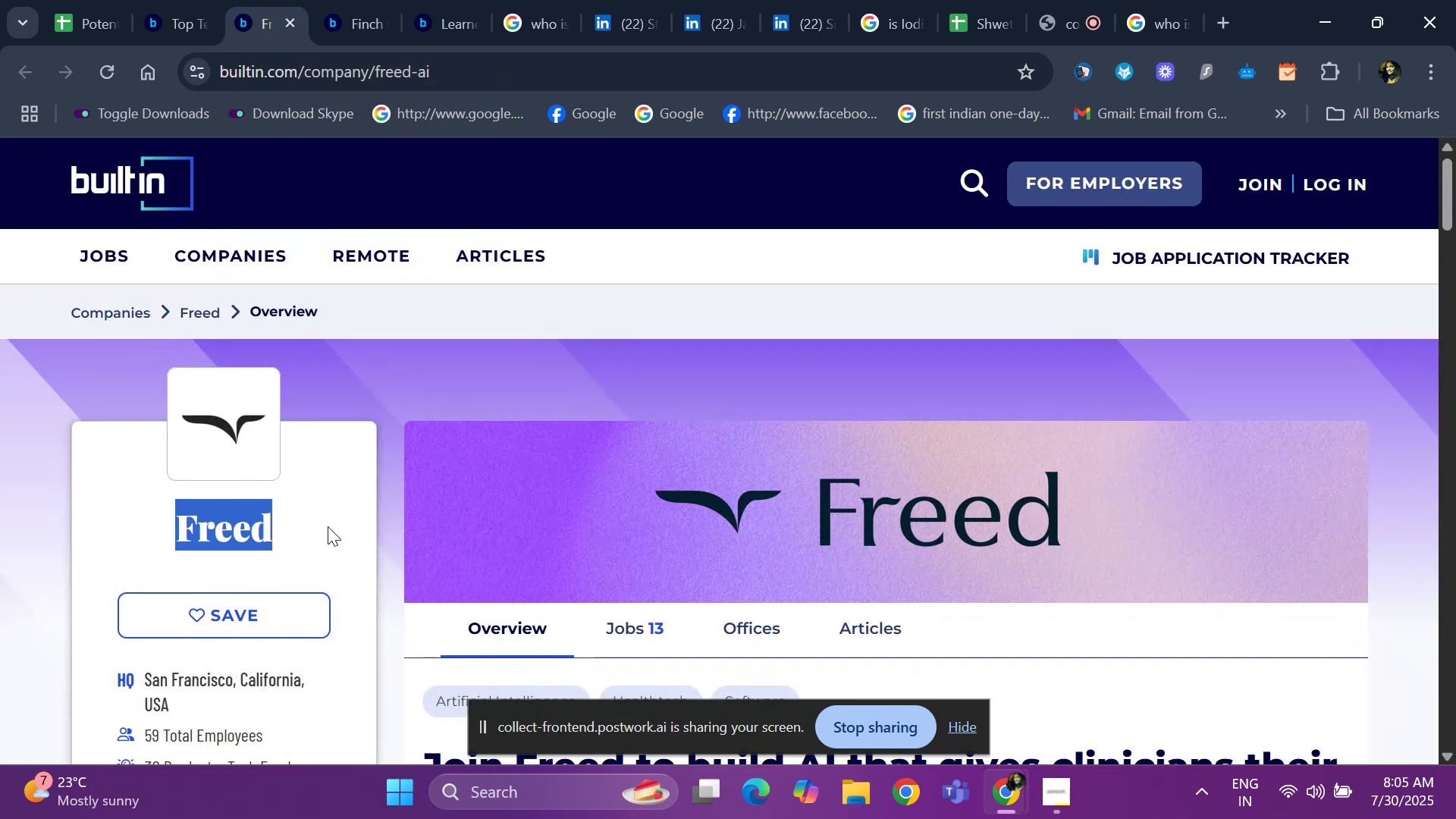 
key(Control+C)
 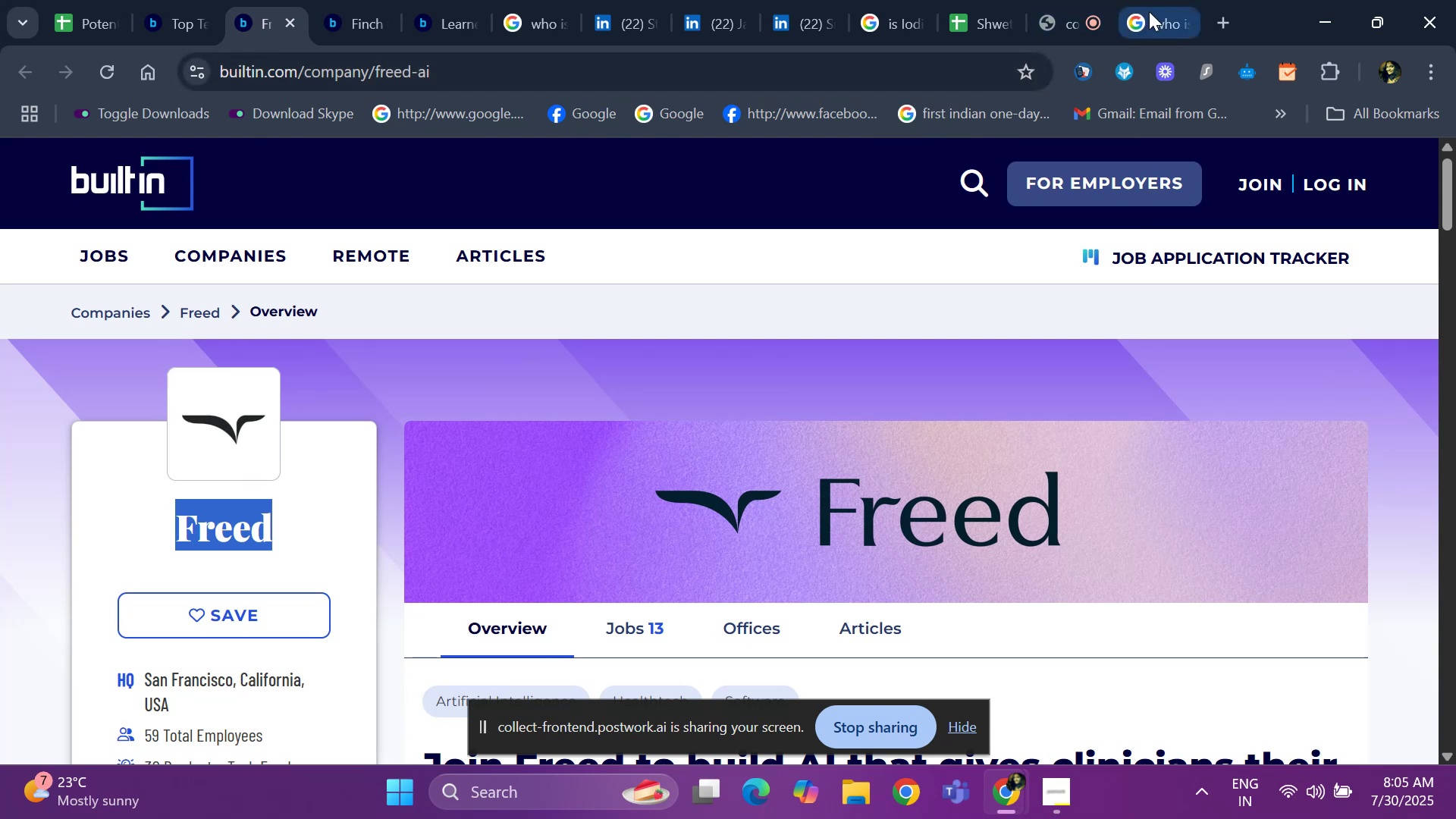 
left_click([1152, 14])
 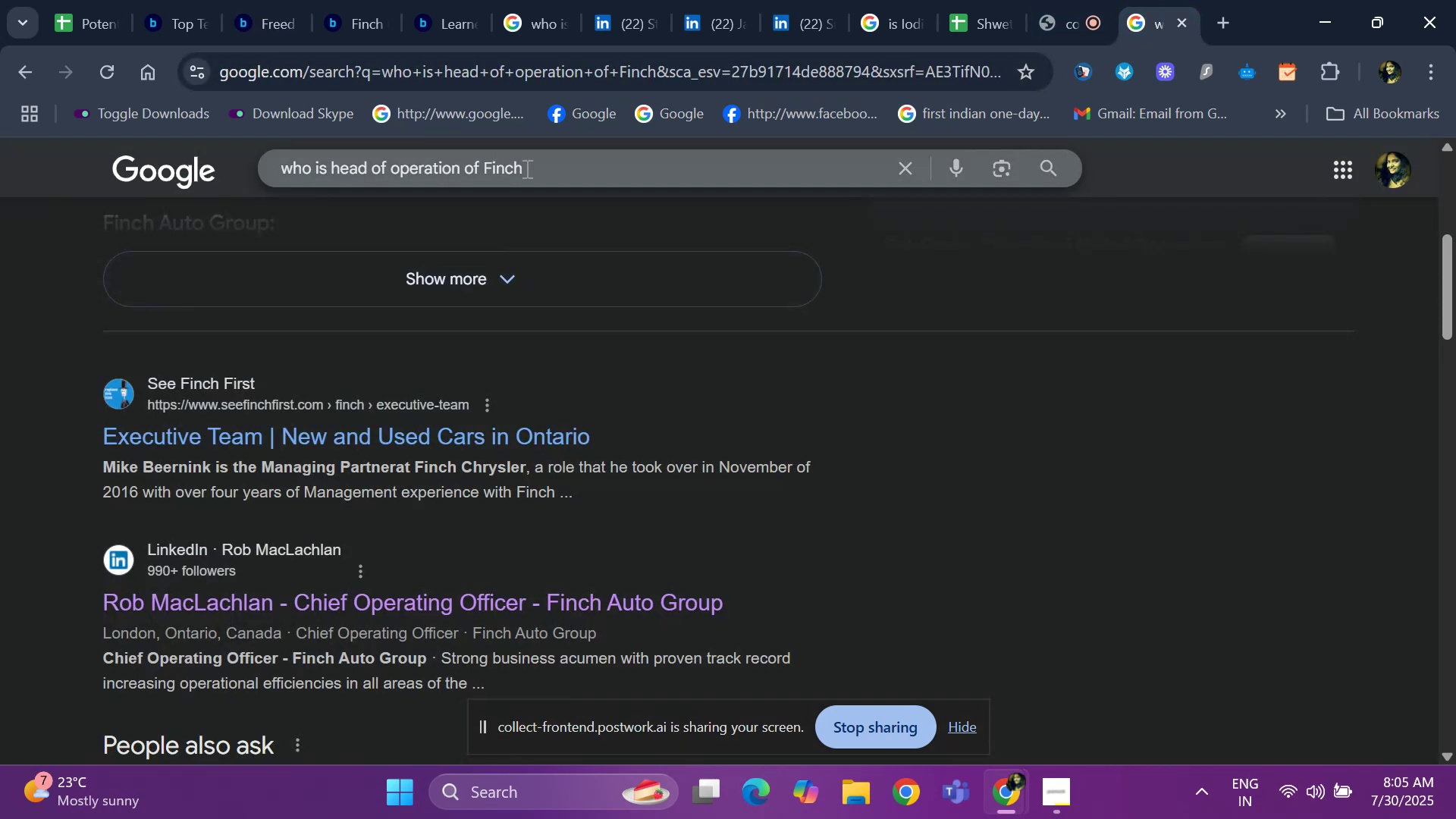 
left_click([546, 168])
 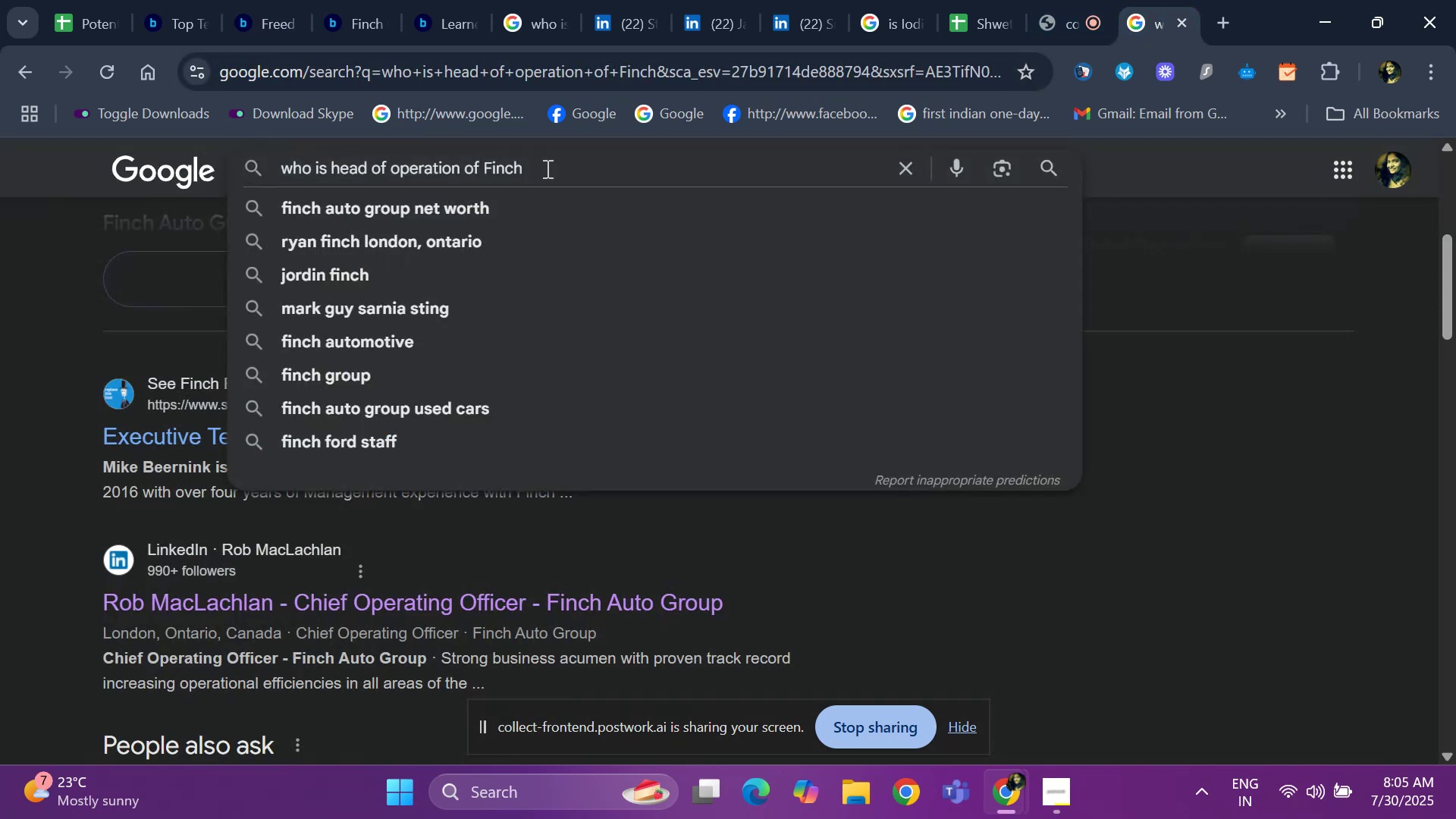 
key(Backspace)
 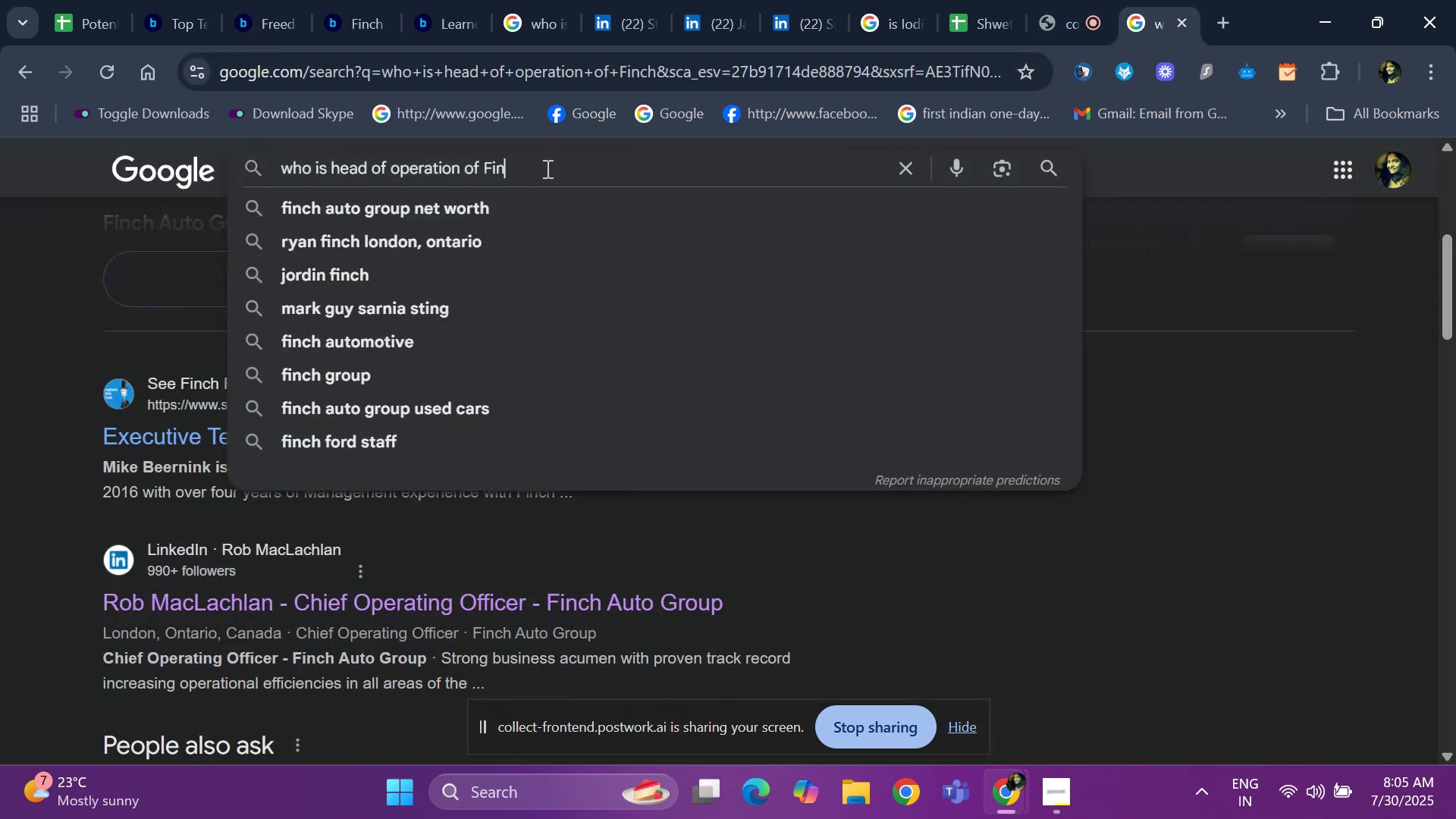 
key(Backspace)
 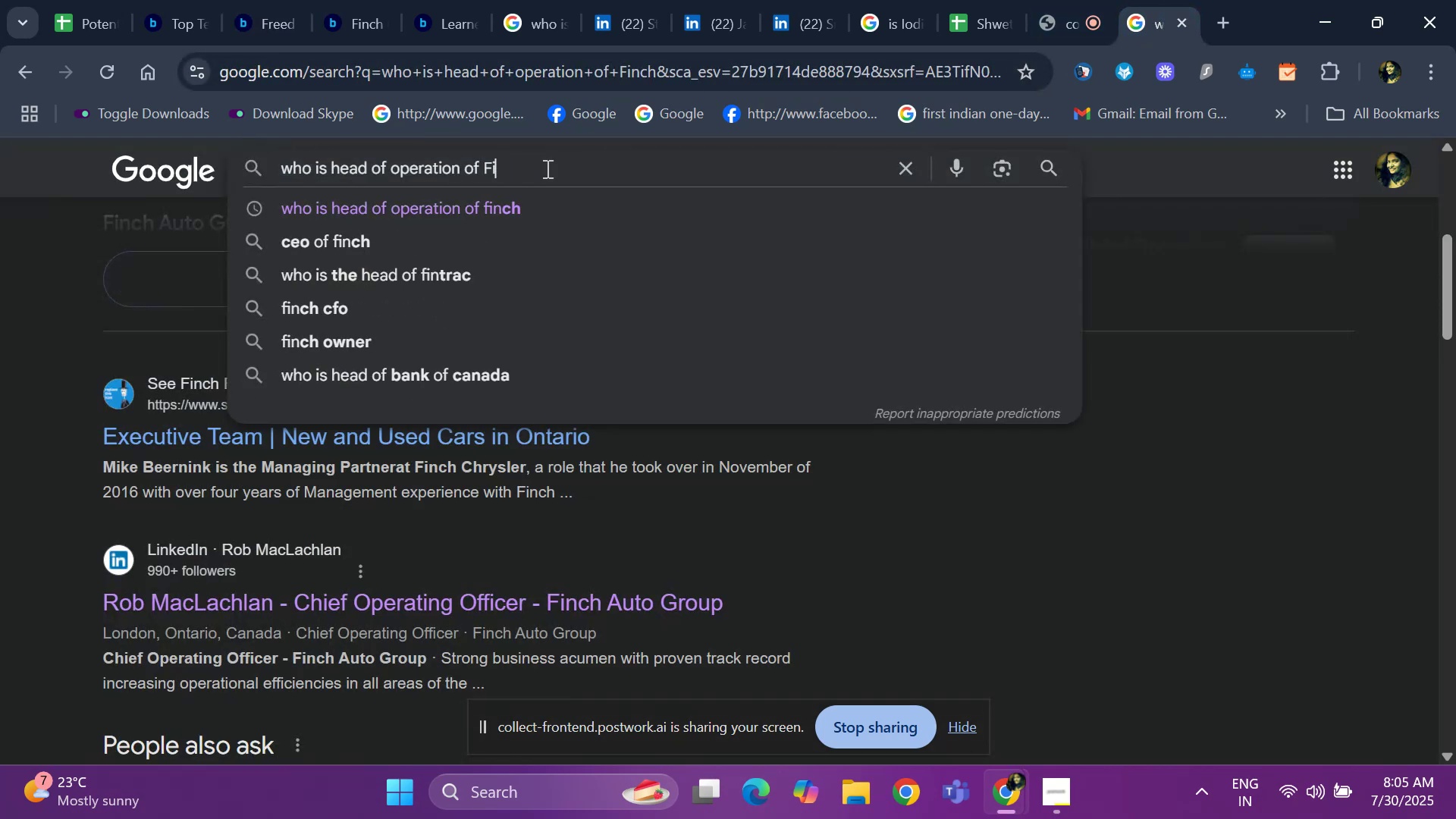 
key(Backspace)
 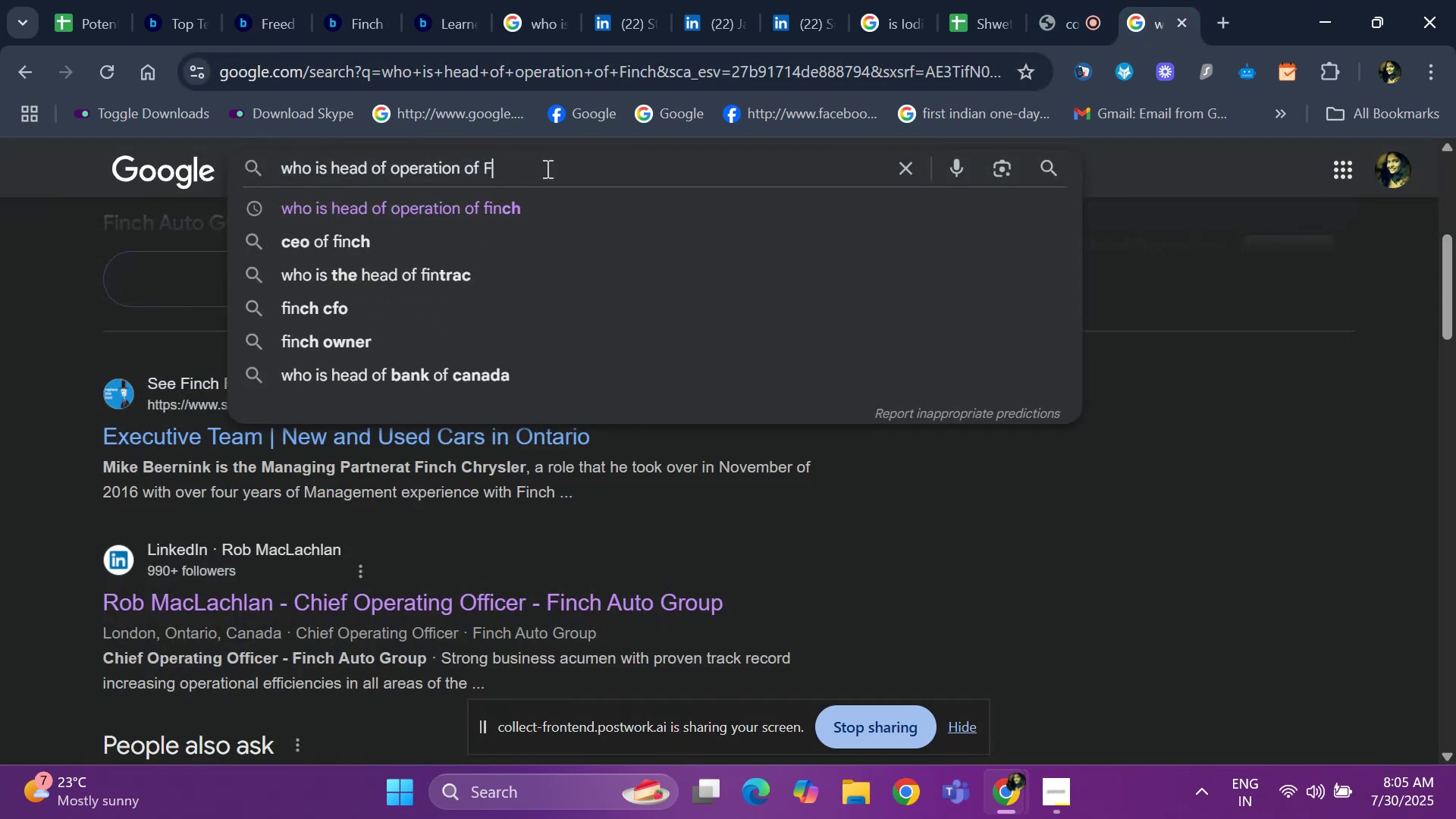 
key(Backspace)
 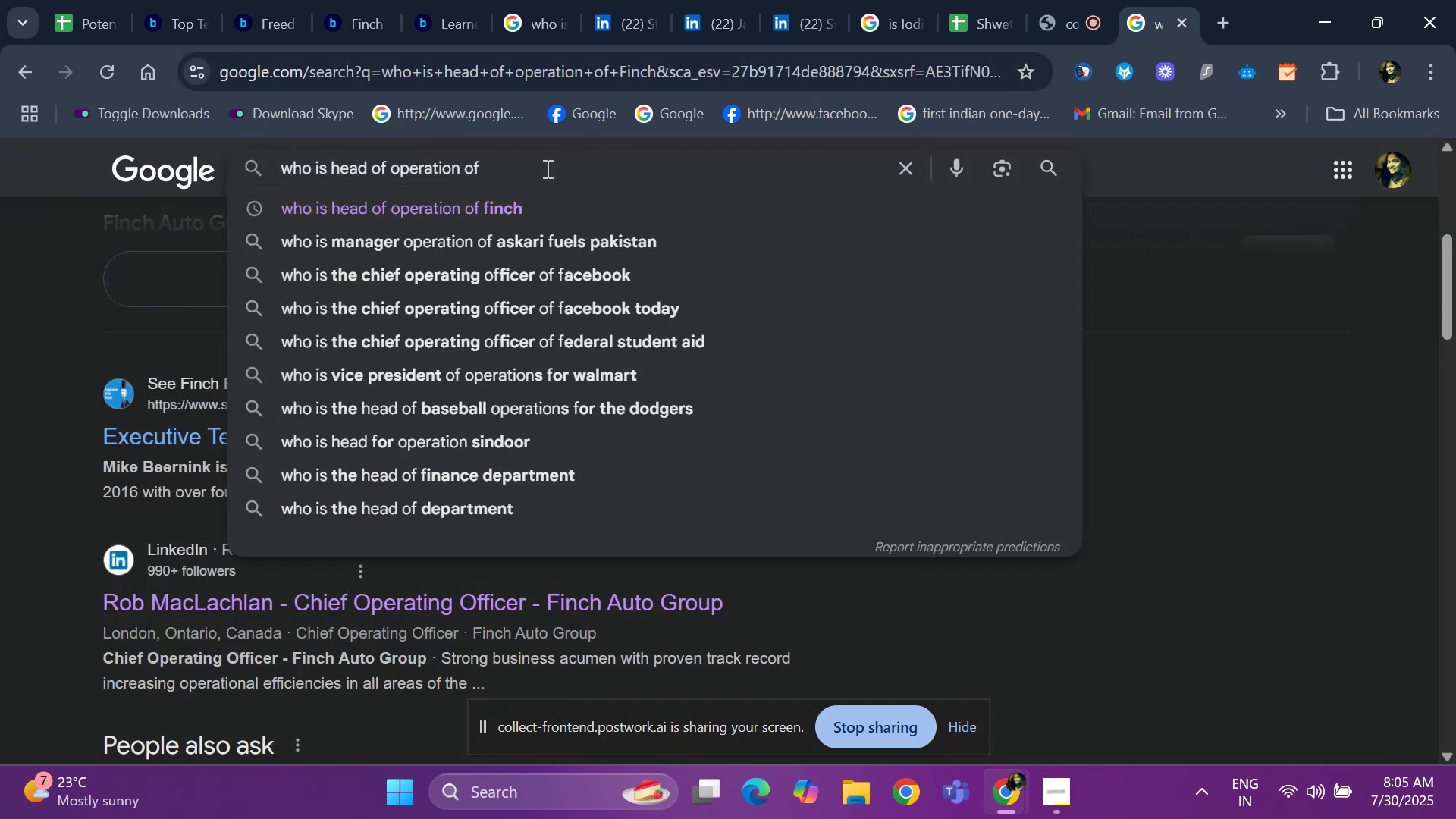 
key(Backspace)
 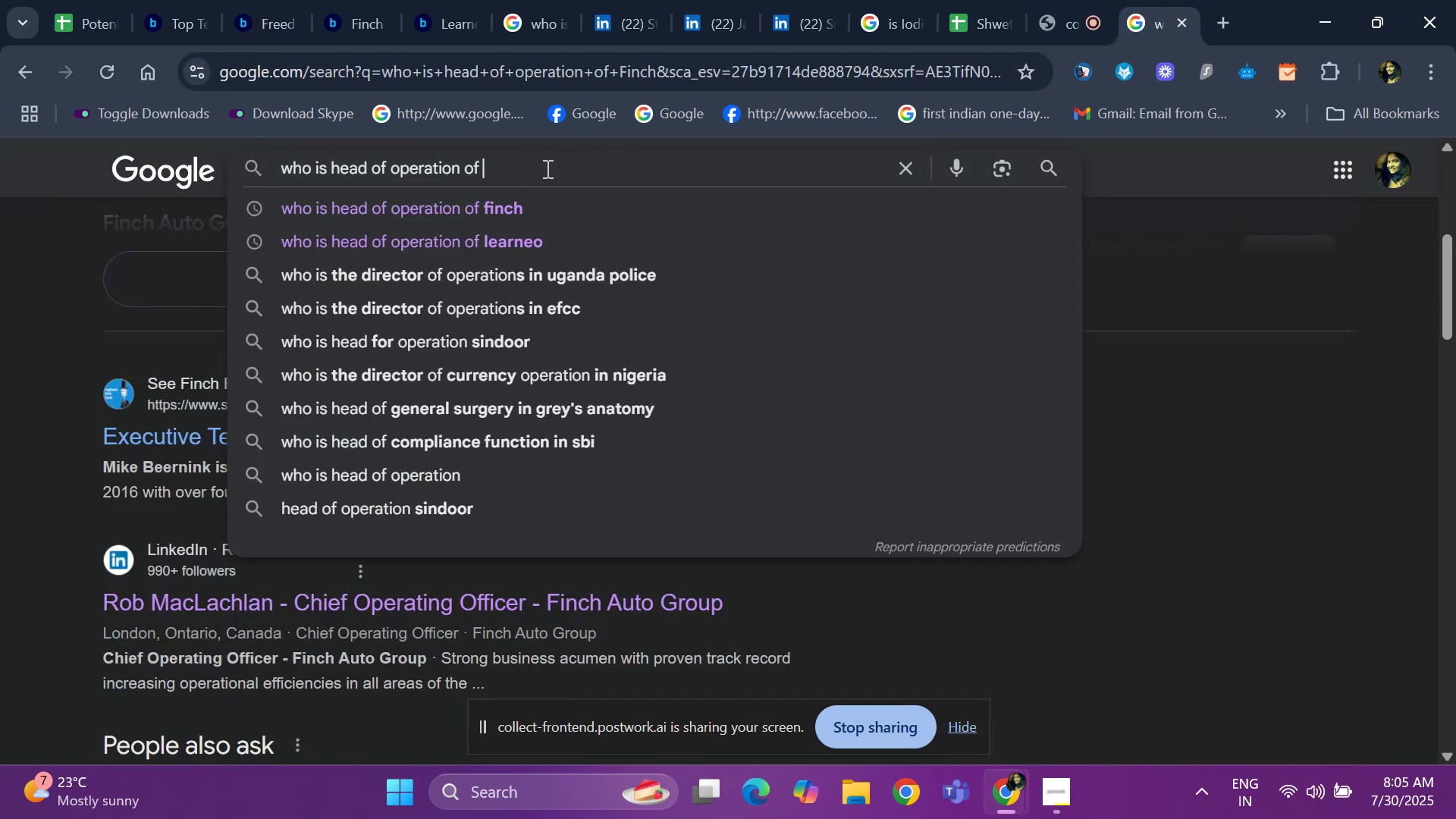 
key(Control+V)
 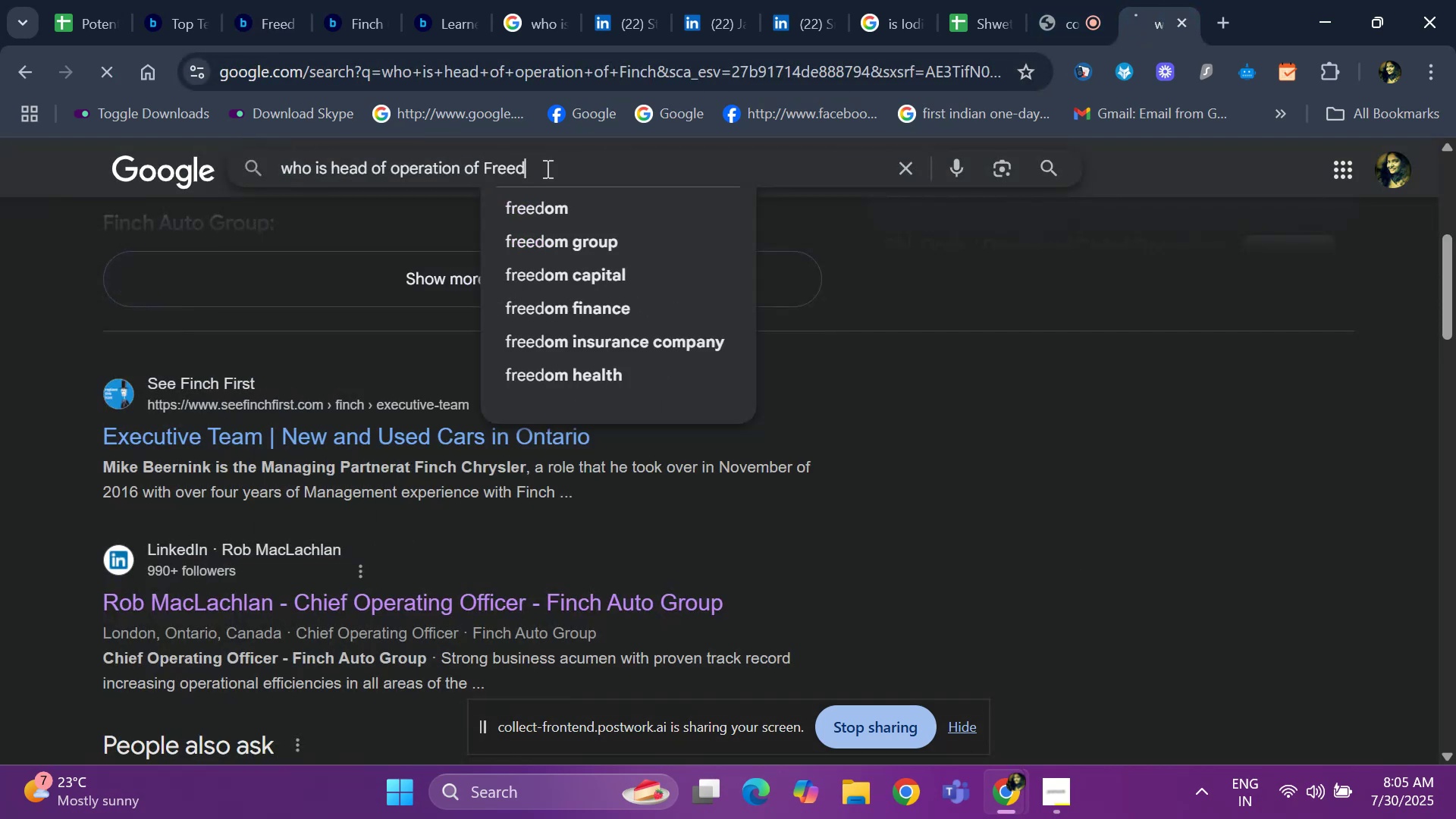 
key(Enter)
 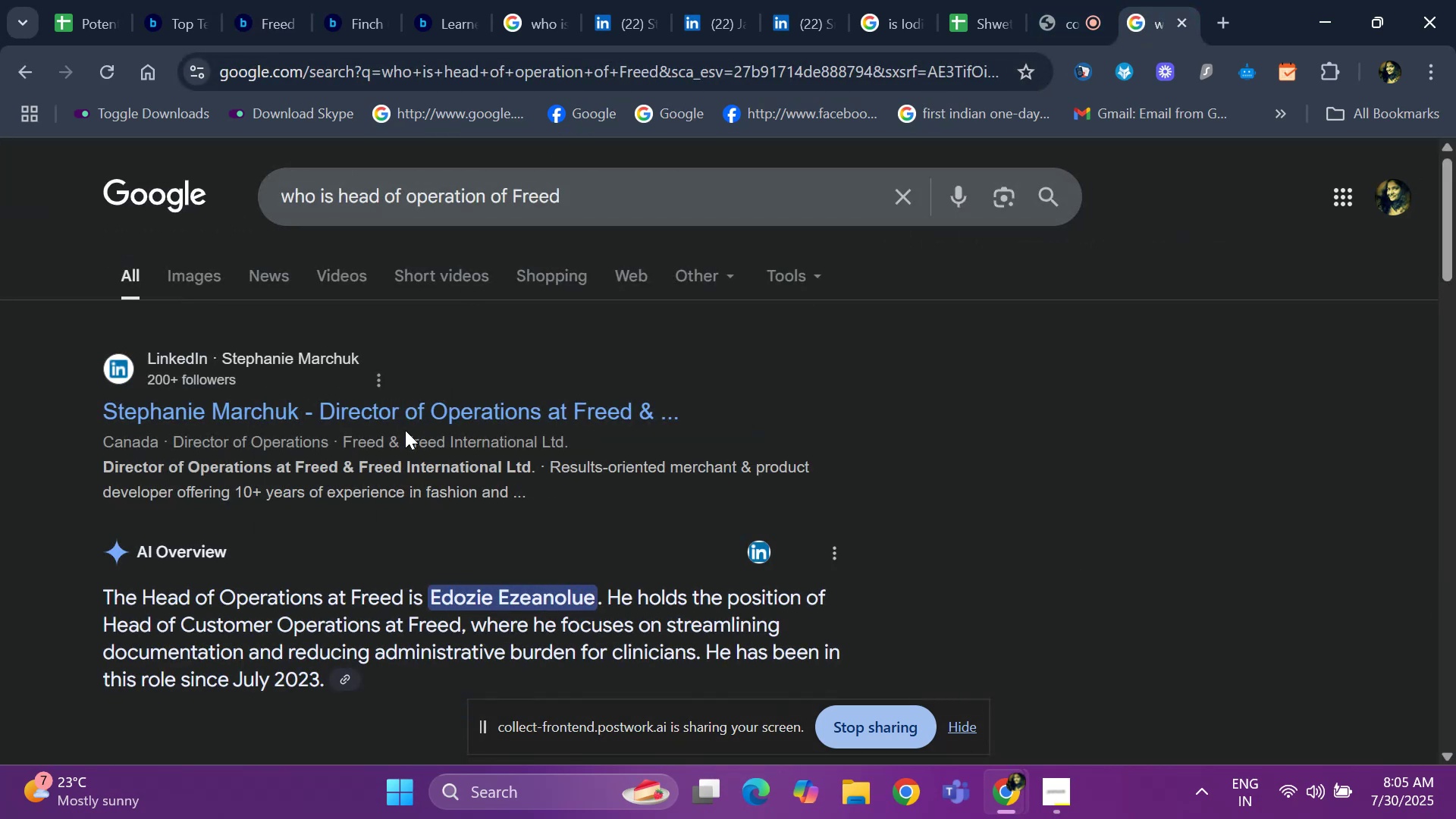 
scroll: coordinate [353, 448], scroll_direction: down, amount: 7.0
 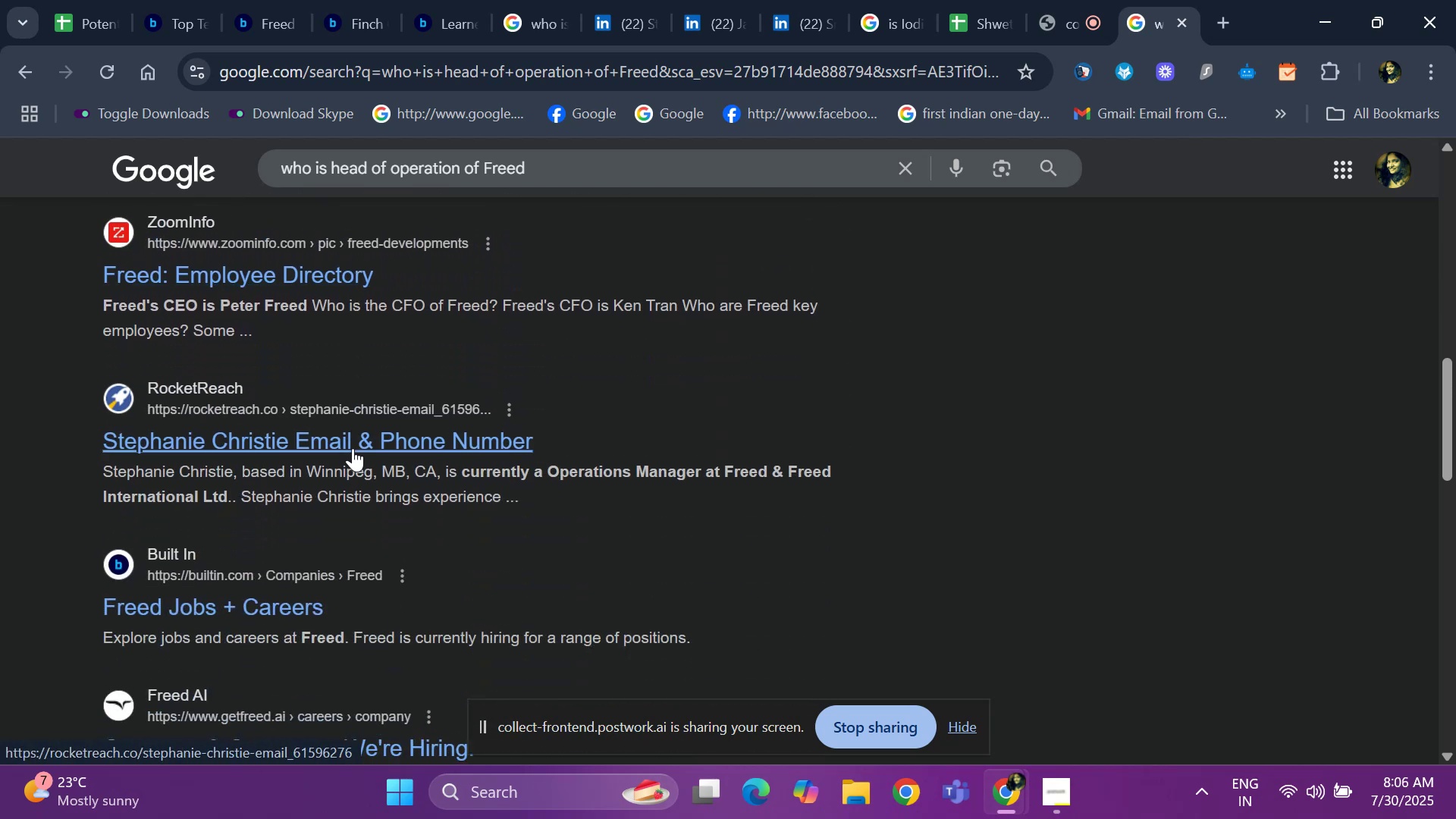 
scroll: coordinate [353, 448], scroll_direction: none, amount: 0.0
 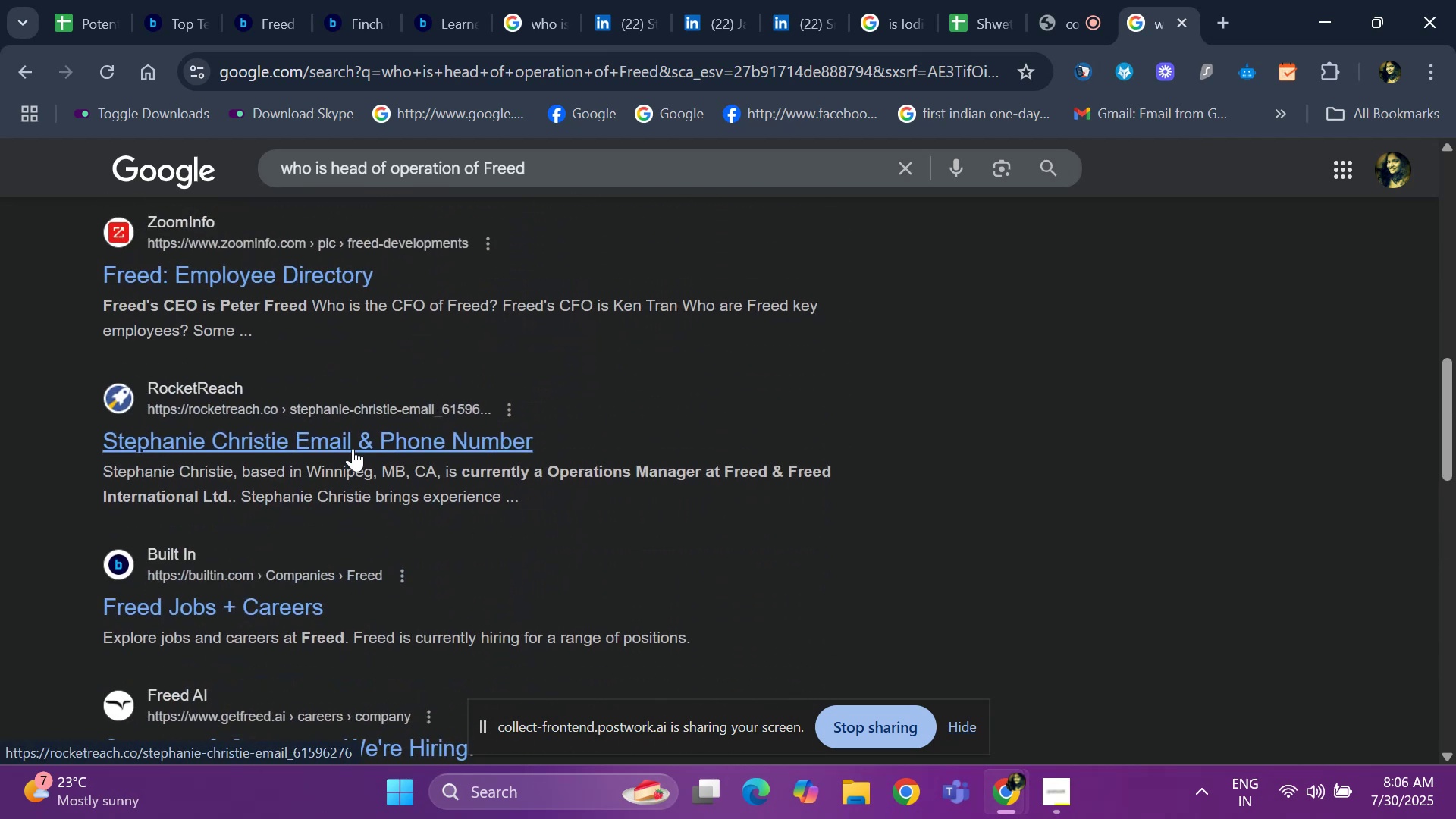 
scroll: coordinate [353, 448], scroll_direction: up, amount: 3.0
 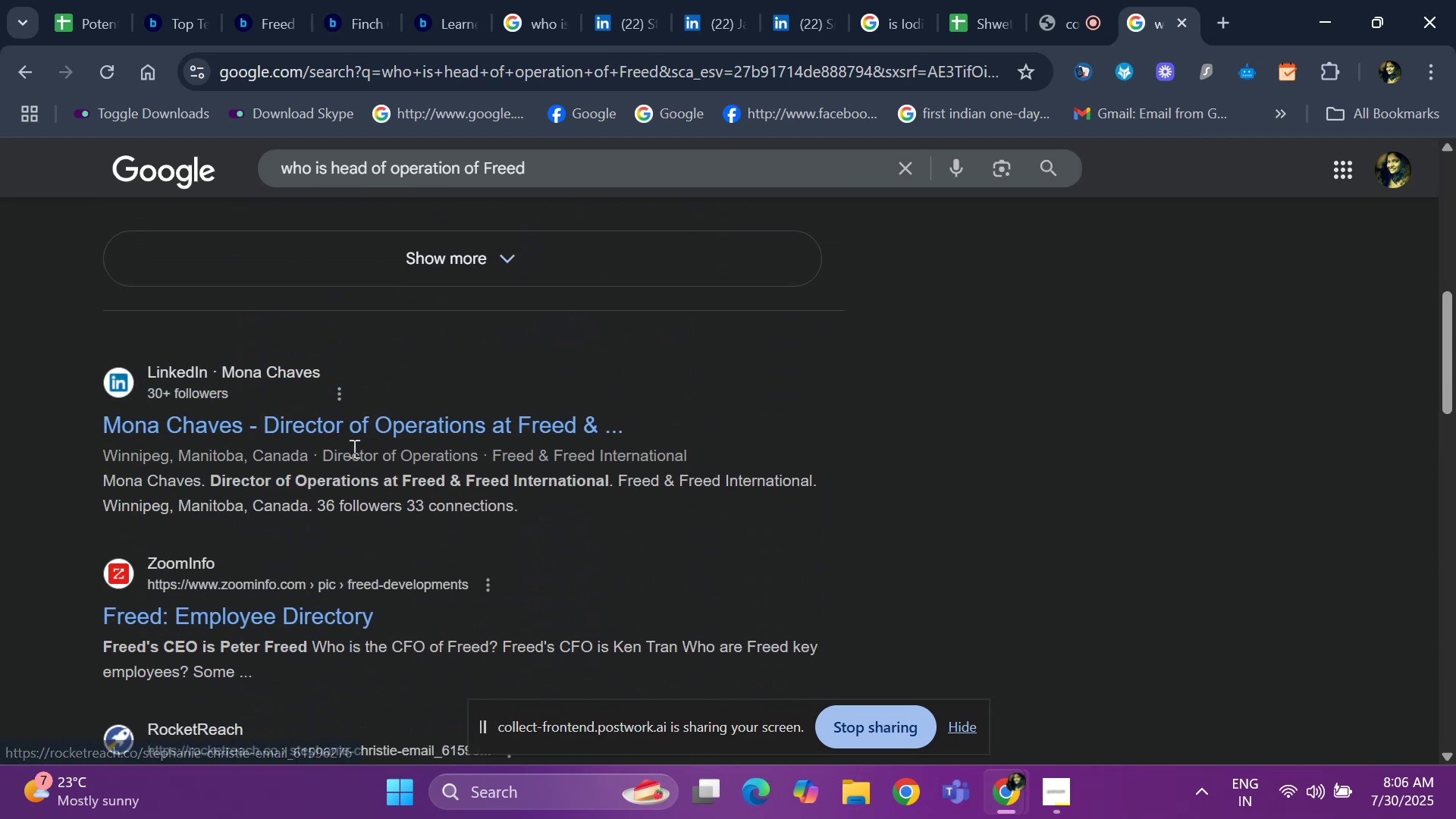 
scroll: coordinate [353, 448], scroll_direction: down, amount: 2.0
 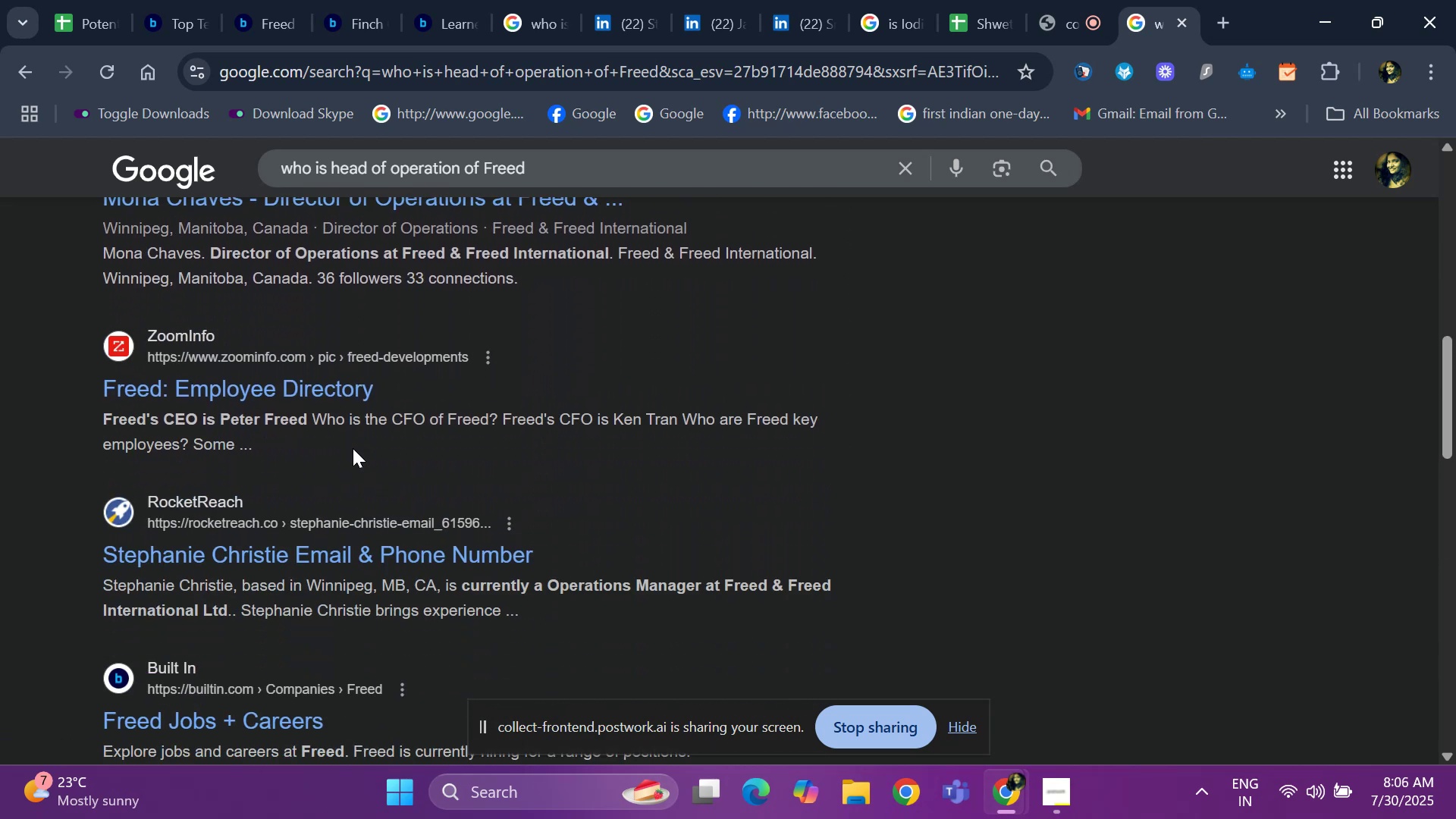 
scroll: coordinate [442, 437], scroll_direction: up, amount: 1.0
 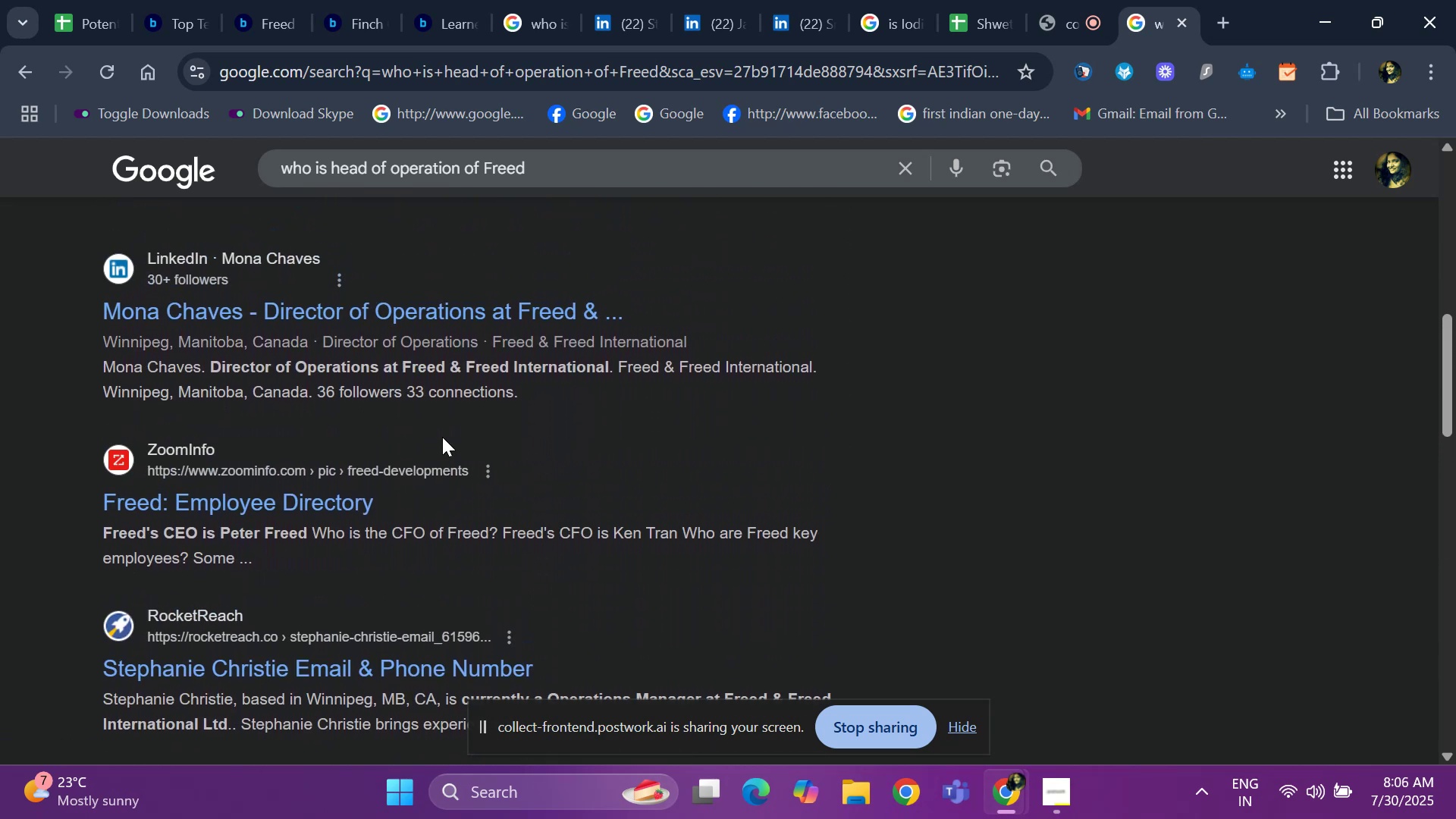 
scroll: coordinate [442, 437], scroll_direction: down, amount: 1.0
 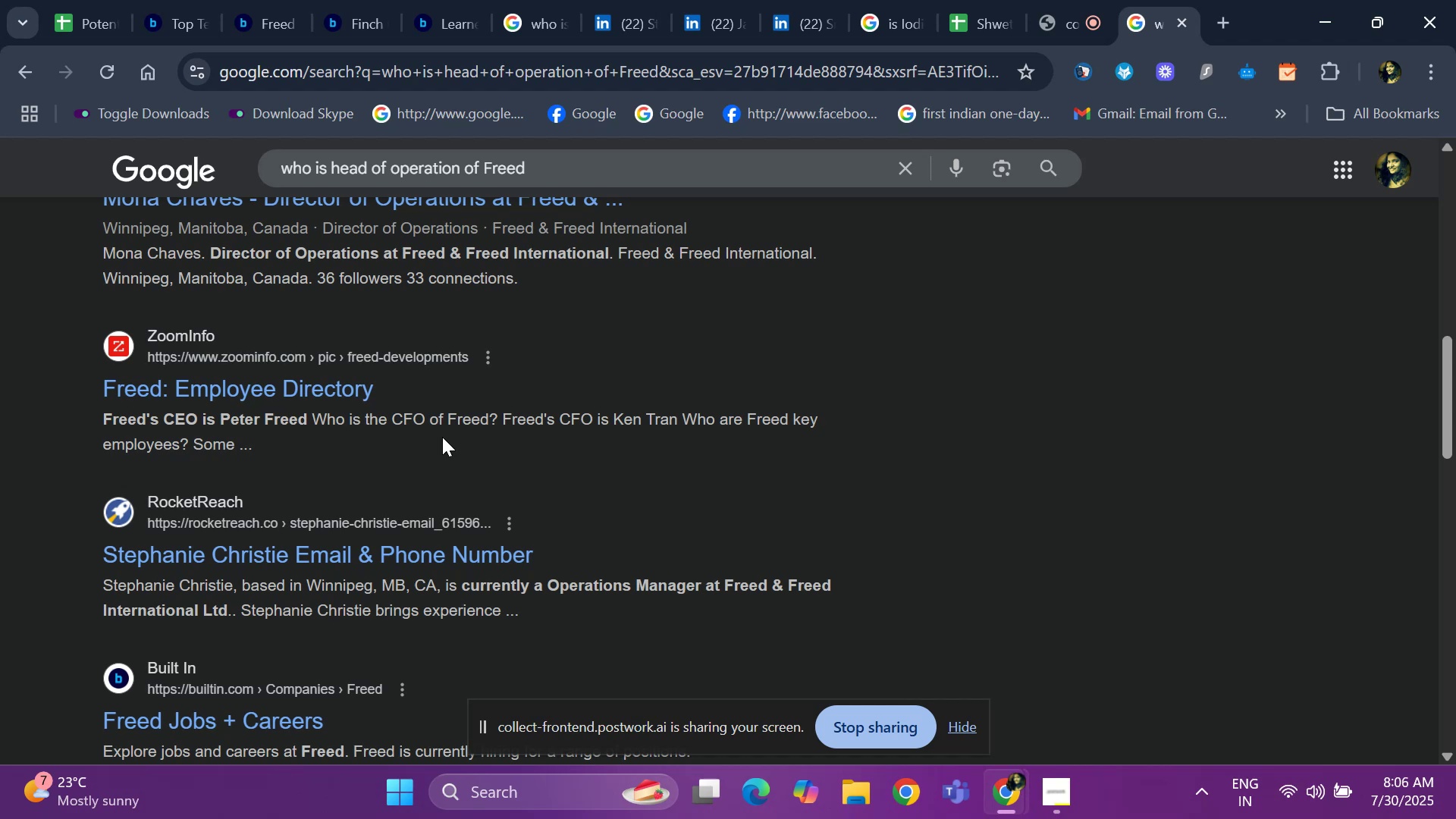 
wait(5.75)
 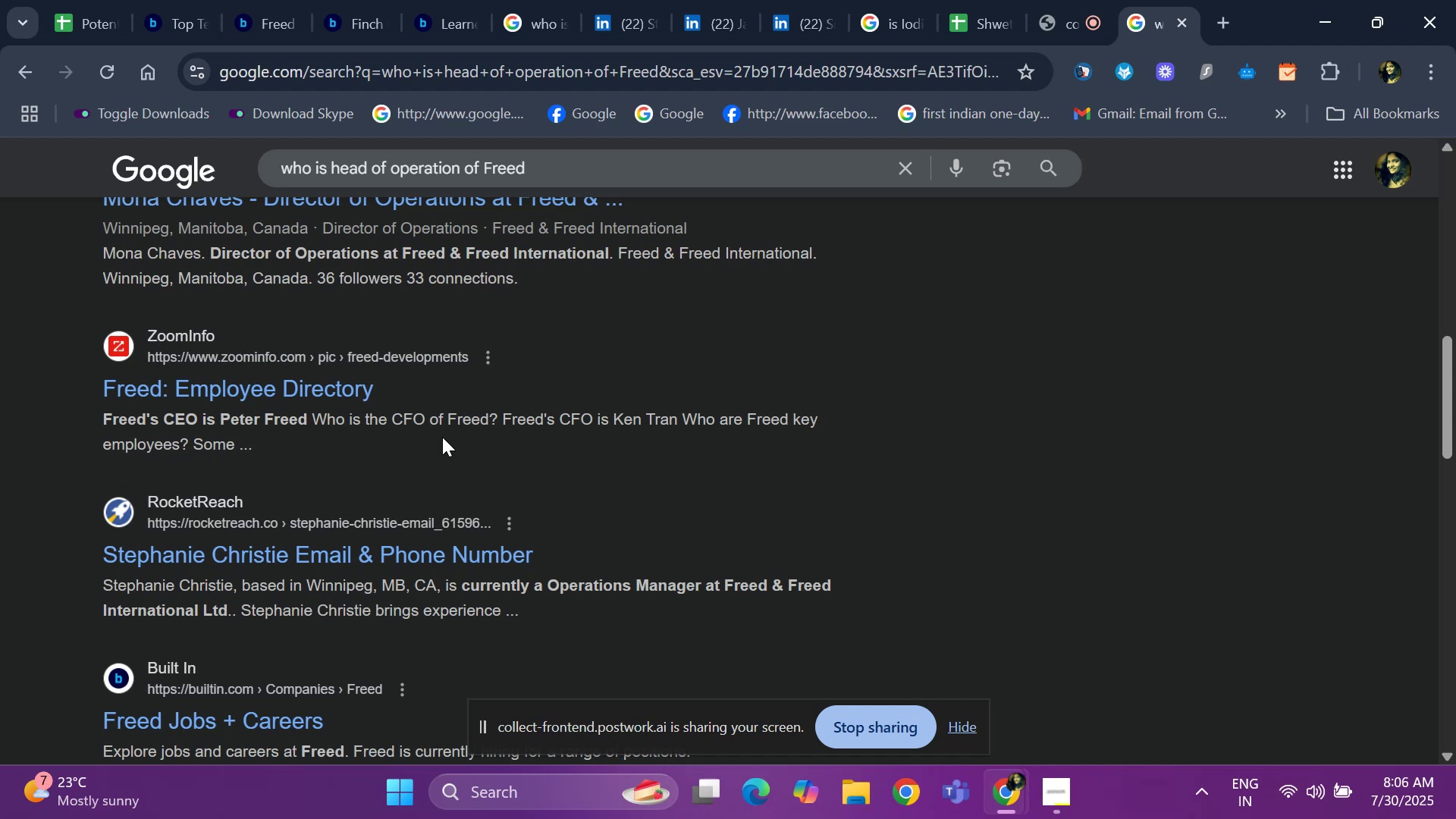 
scroll: coordinate [447, 431], scroll_direction: up, amount: 7.0
 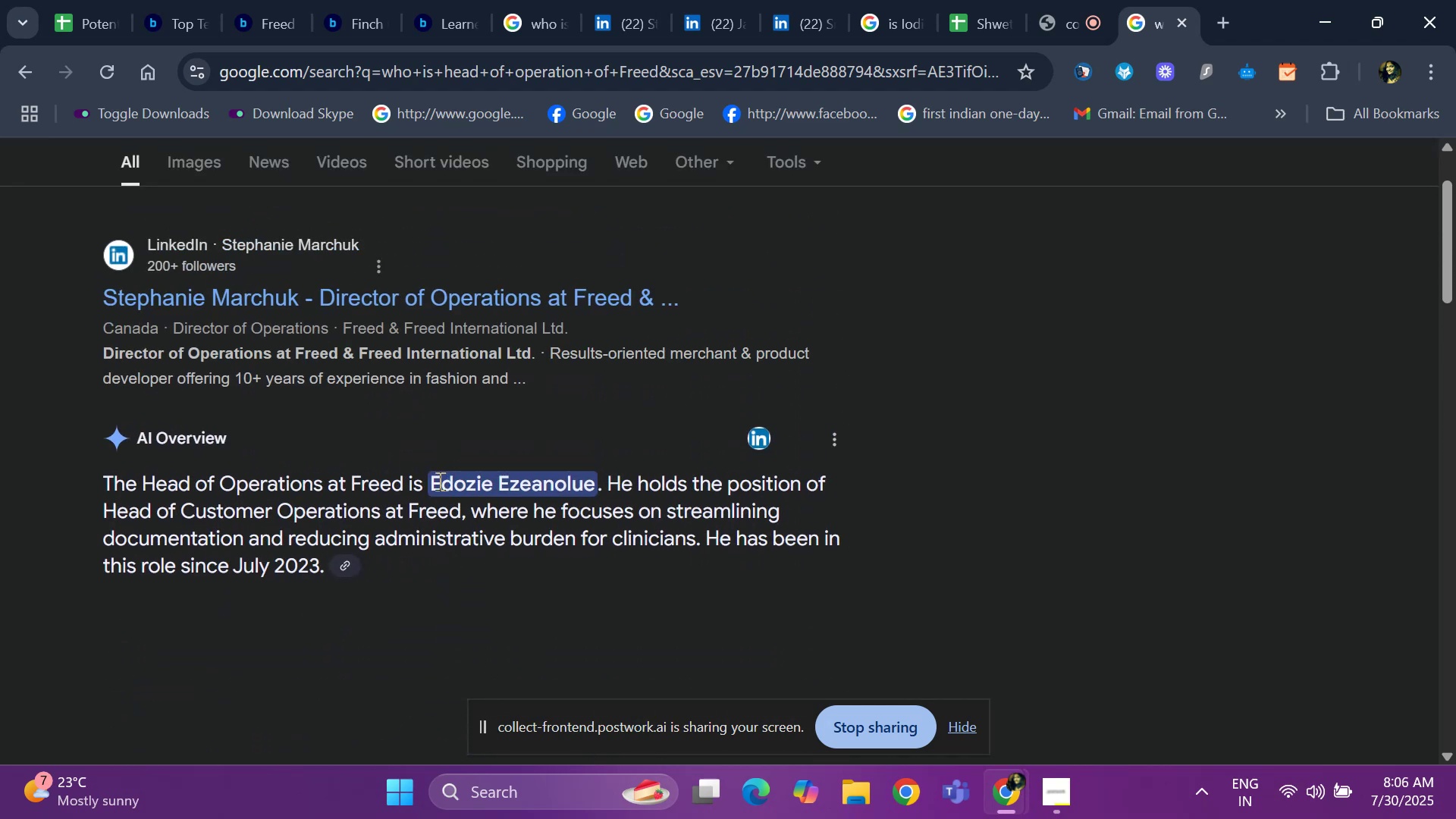 
left_click_drag(start_coordinate=[431, 481], to_coordinate=[595, 486])
 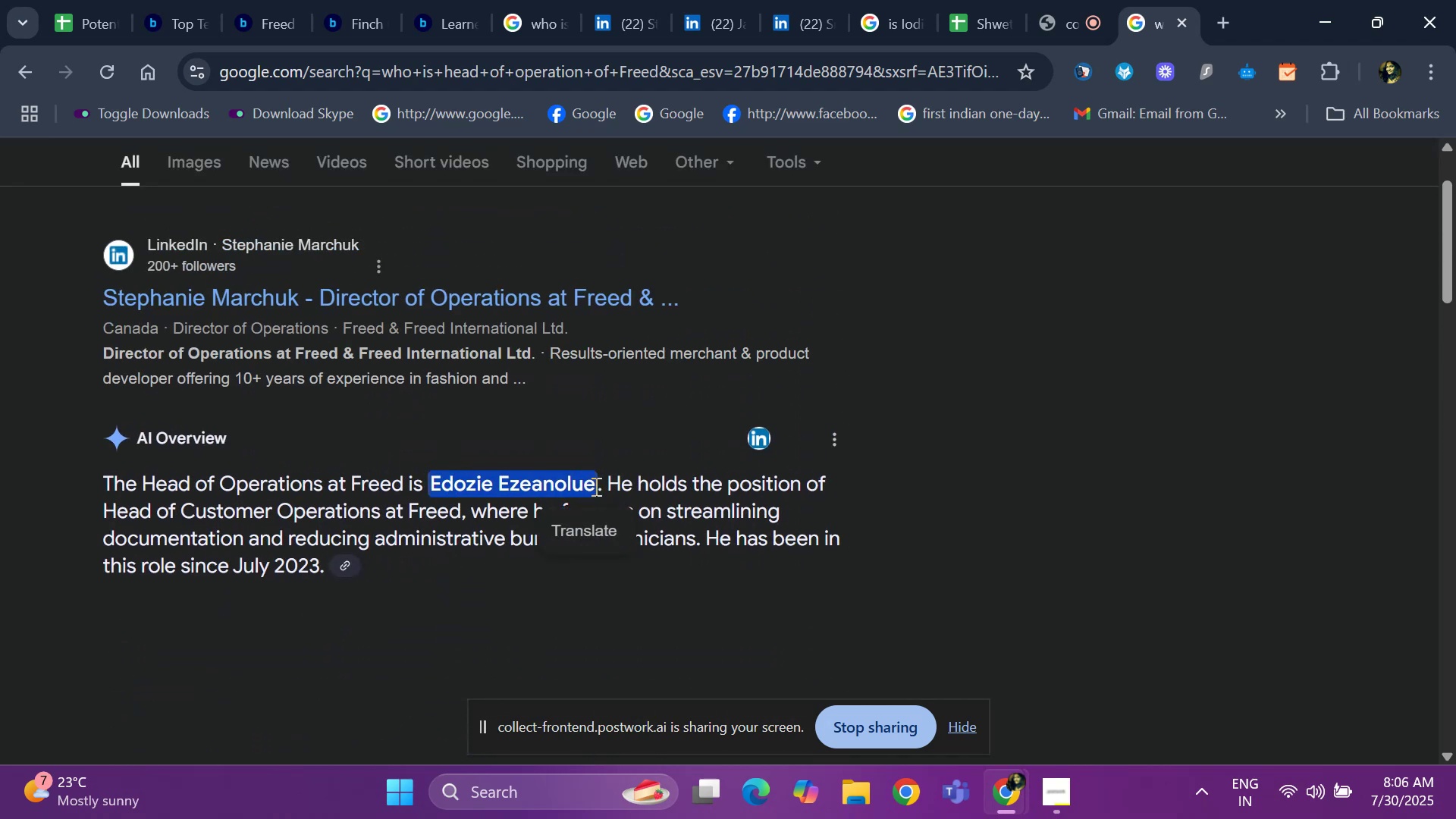 
key(Control+C)
 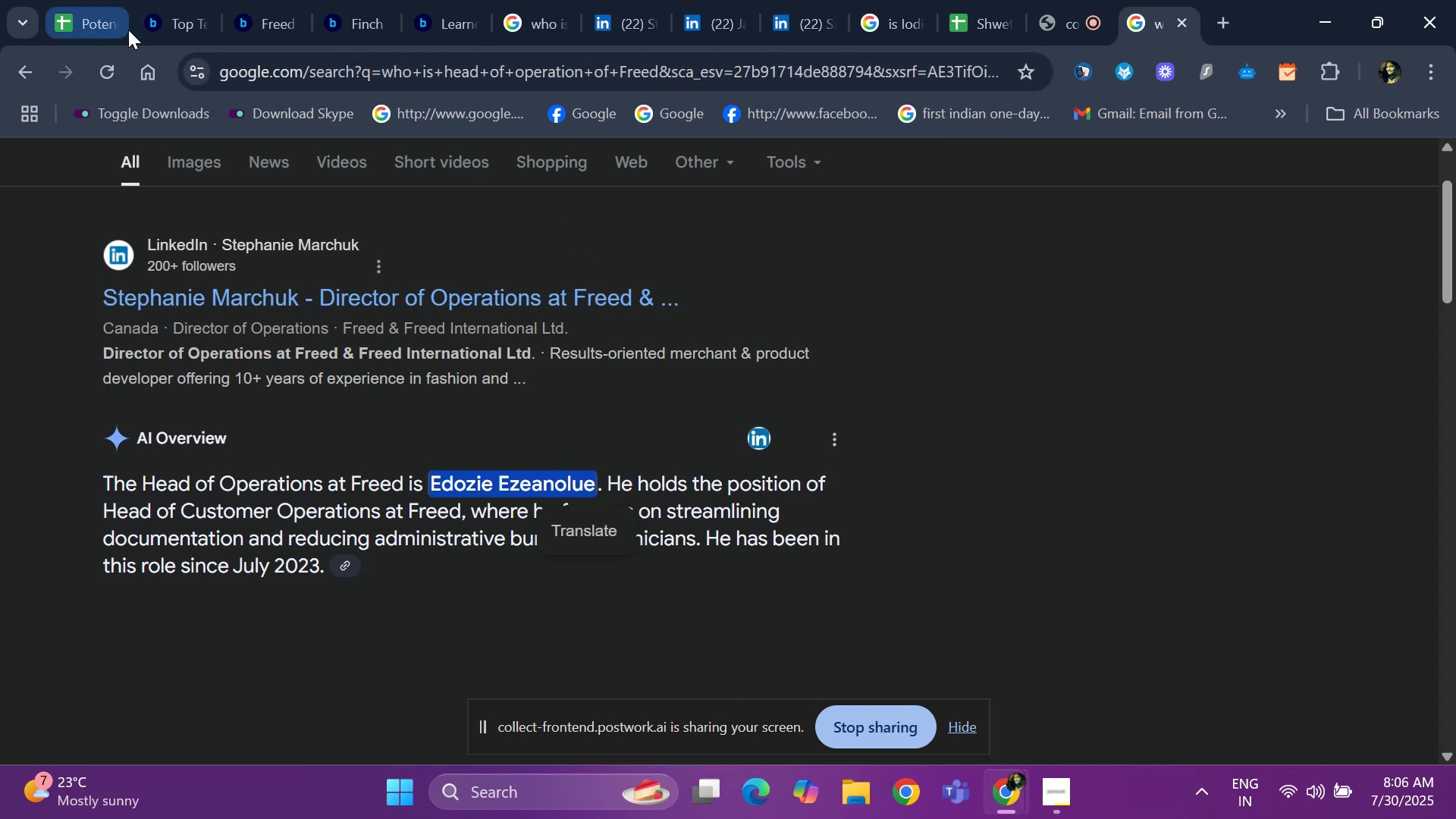 
left_click([177, 27])
 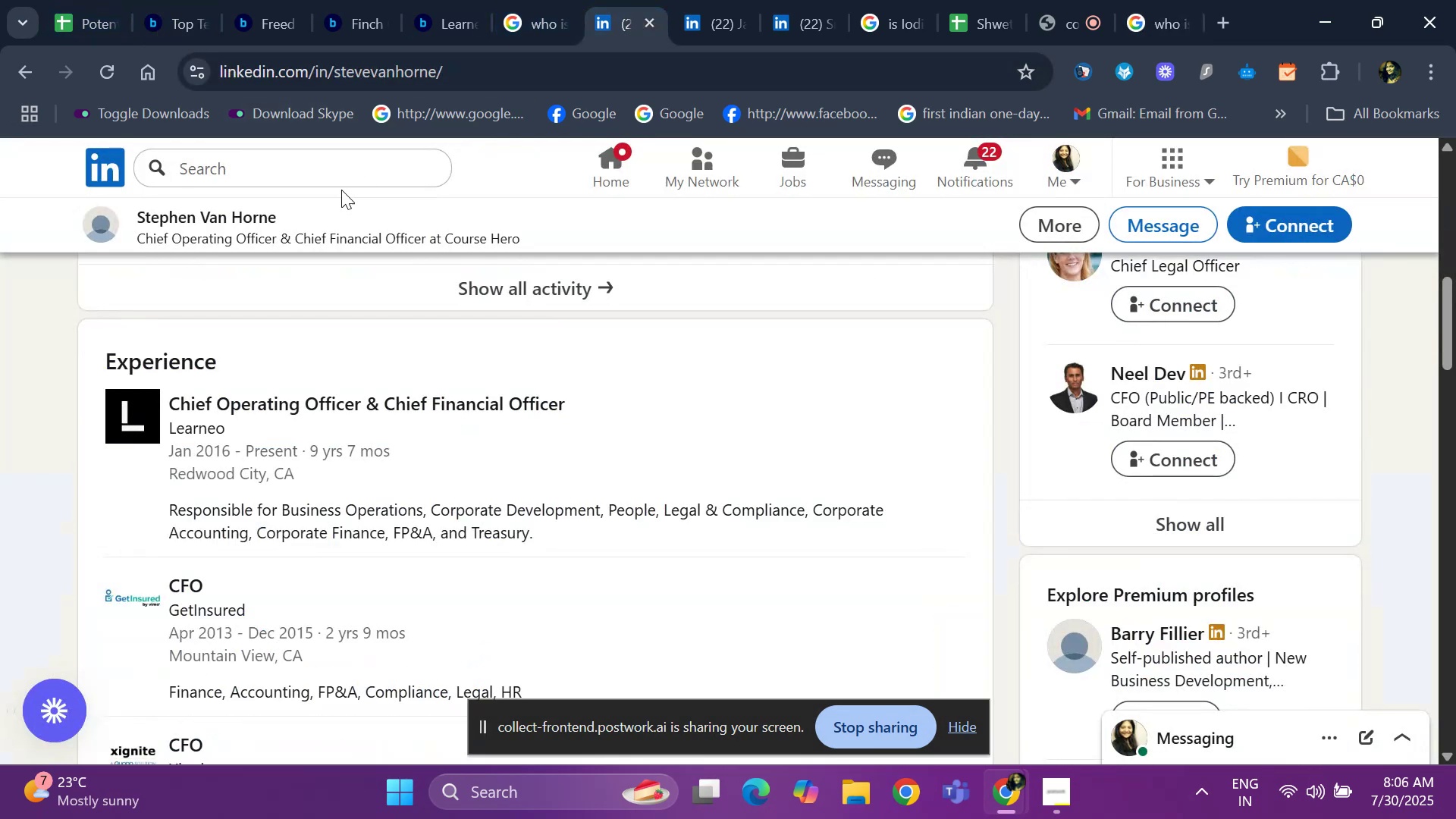 
left_click([338, 162])
 